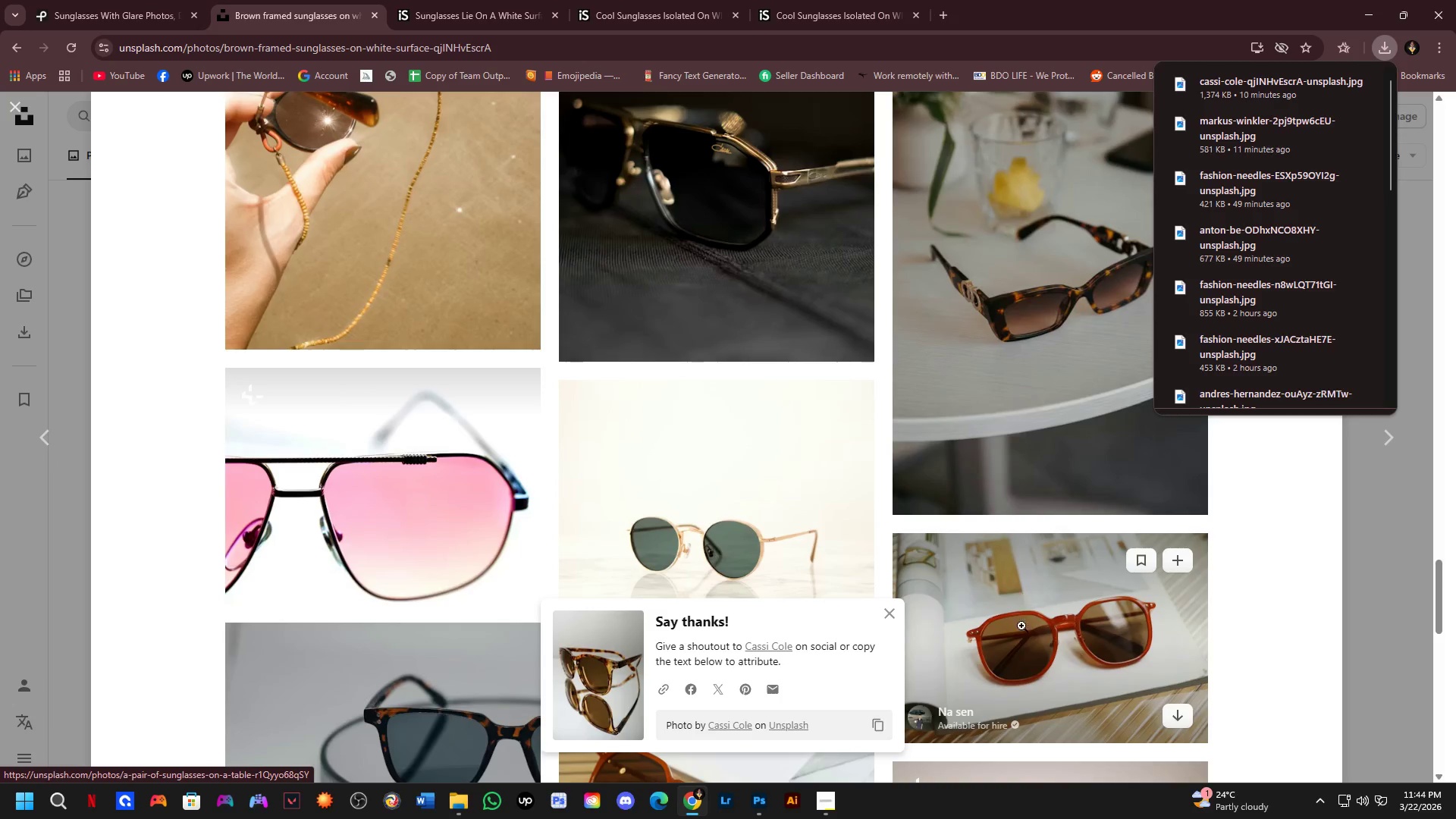 
left_click([1009, 644])
 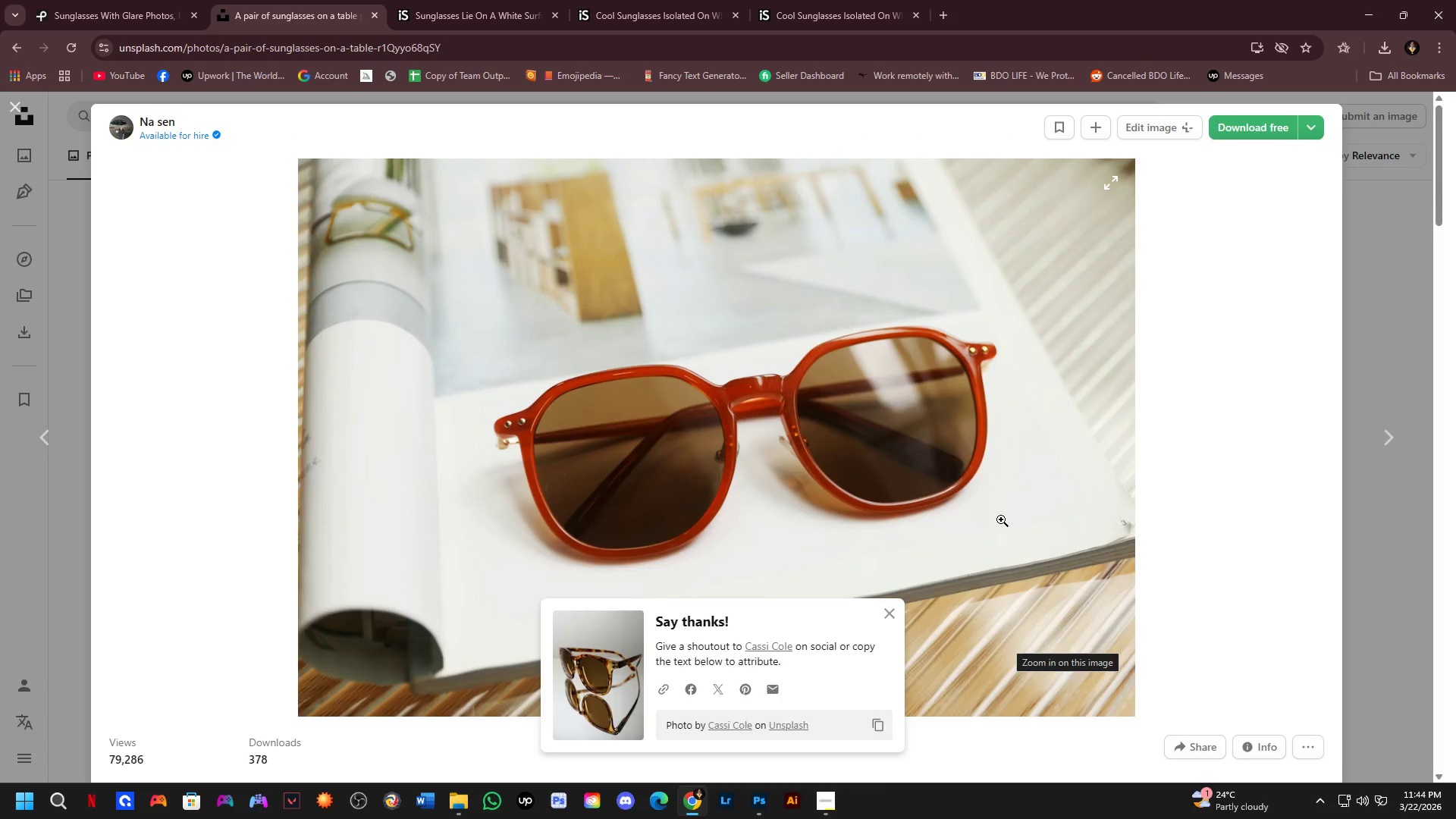 
scroll: coordinate [903, 492], scroll_direction: down, amount: 4.0
 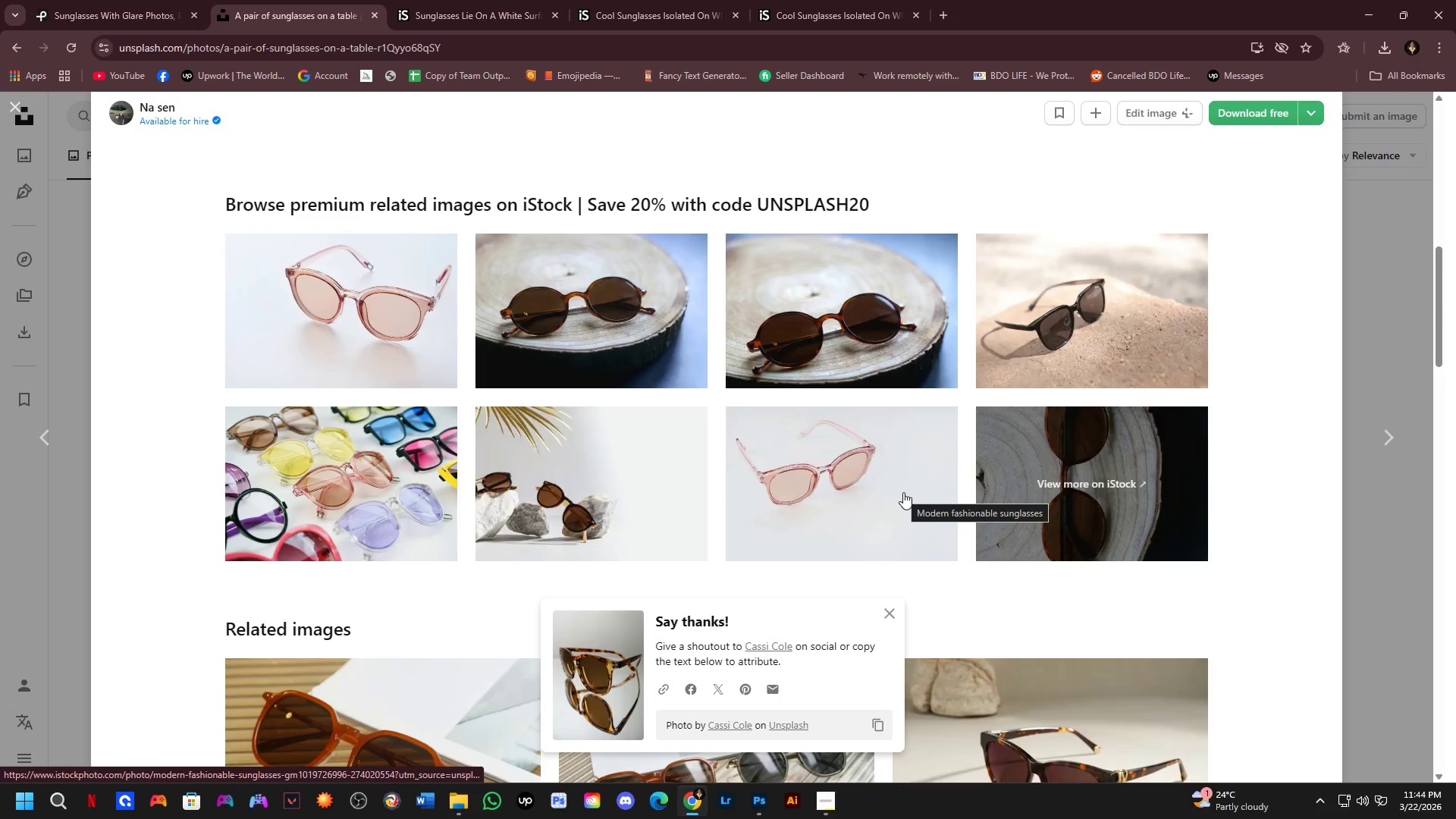 
scroll: coordinate [965, 451], scroll_direction: up, amount: 5.0
 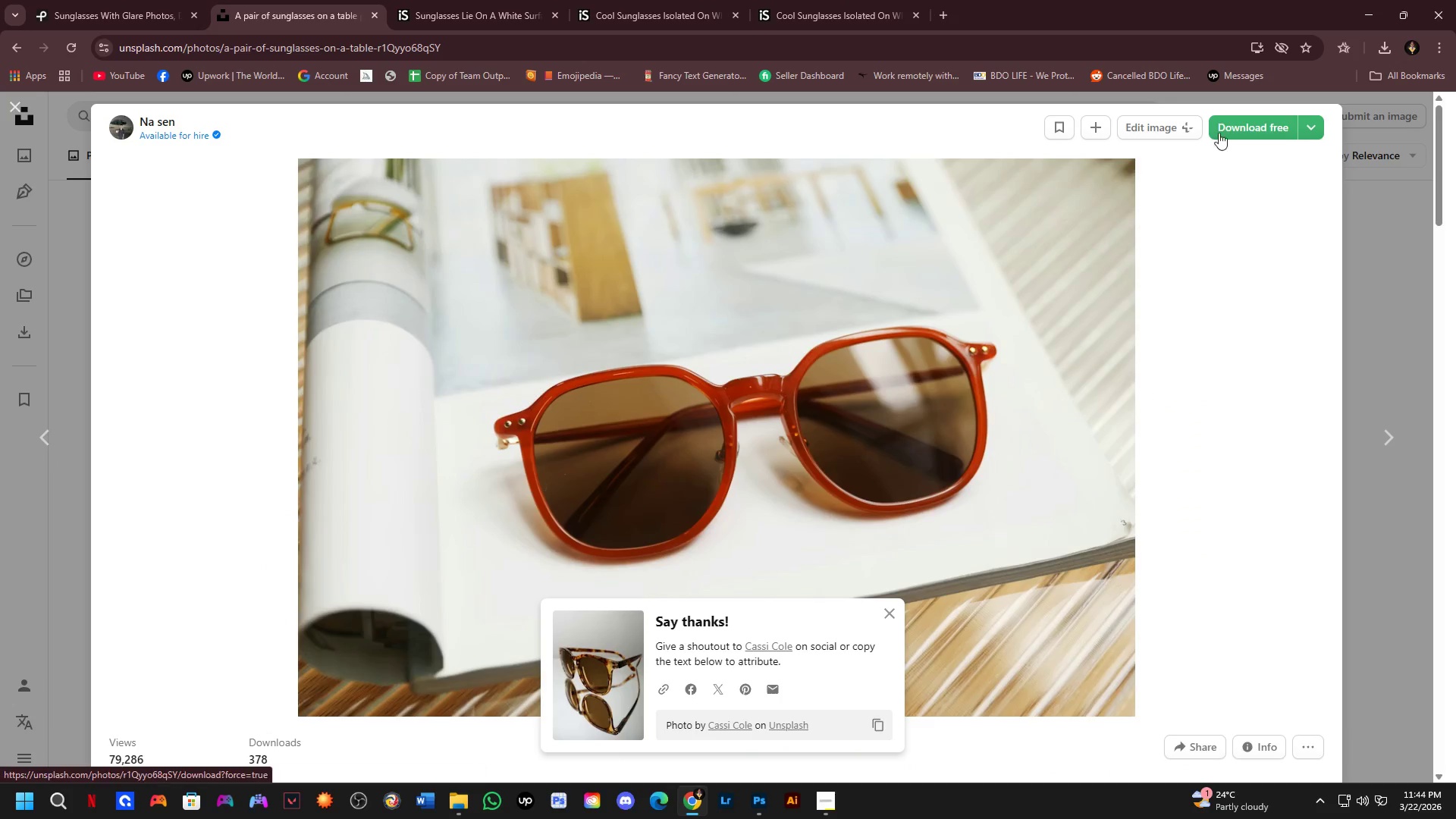 
left_click([1228, 127])
 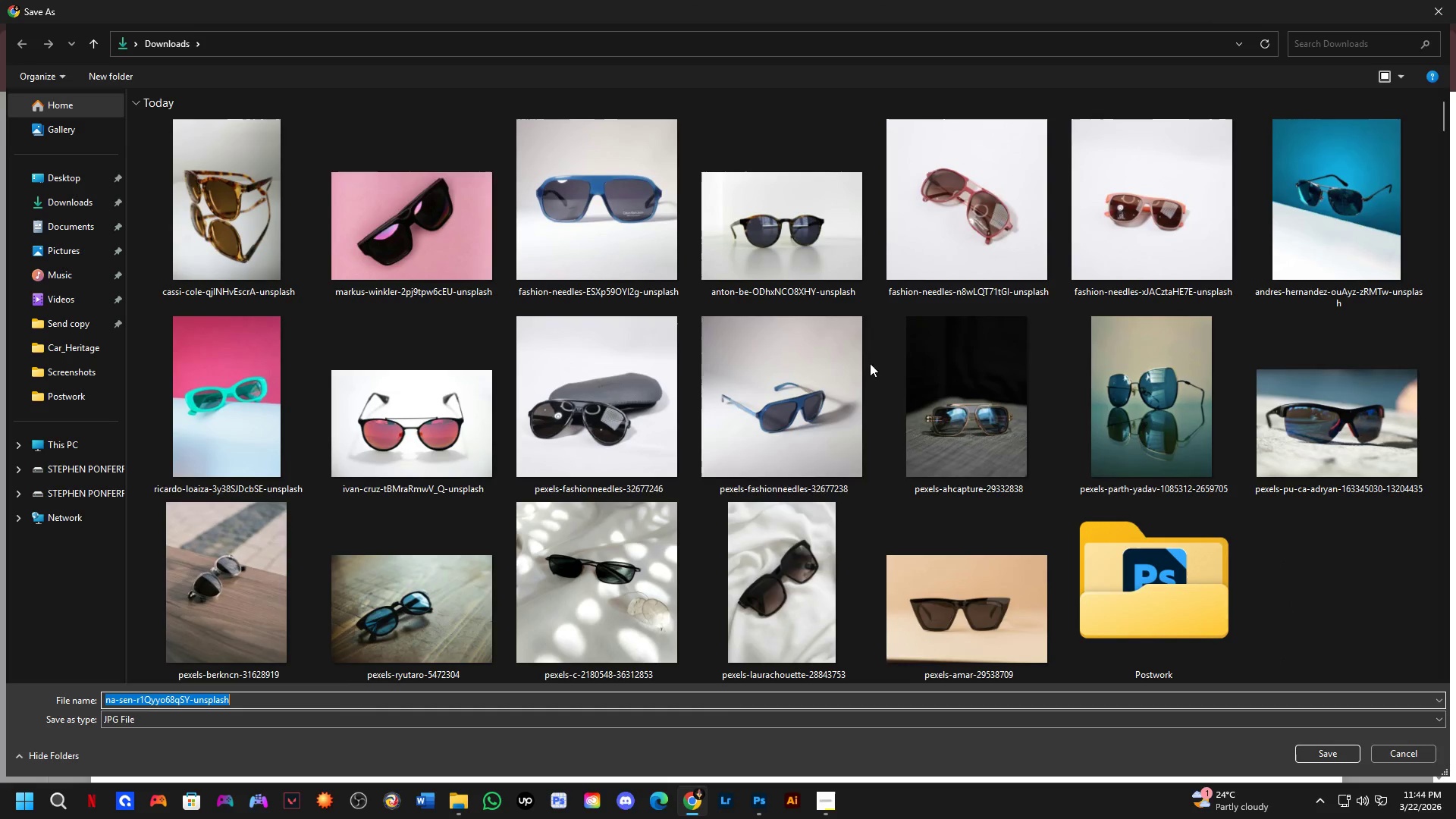 
key(NumpadEnter)
 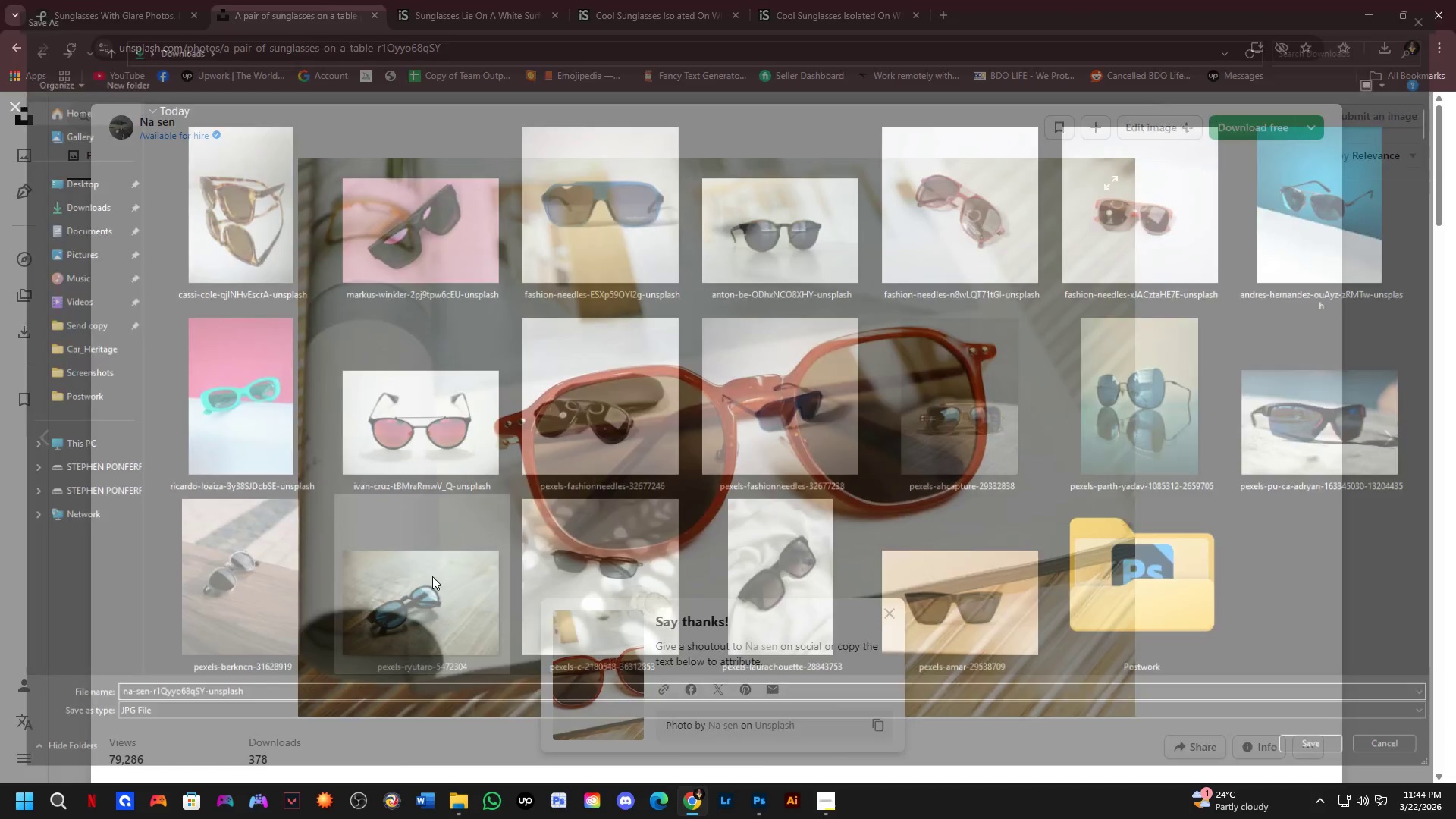 
key(Alt+Tab)
 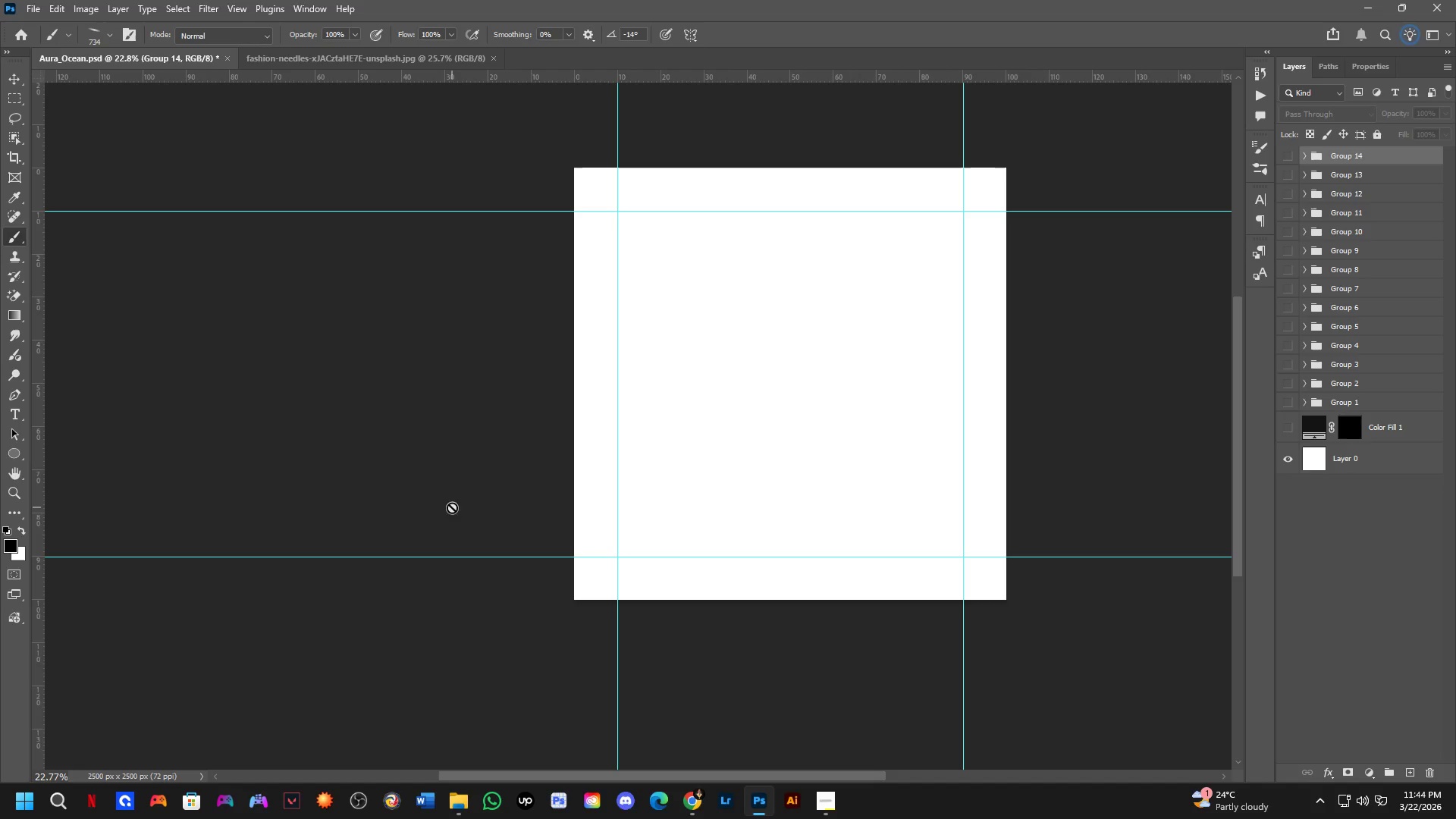 
left_click([453, 805])
 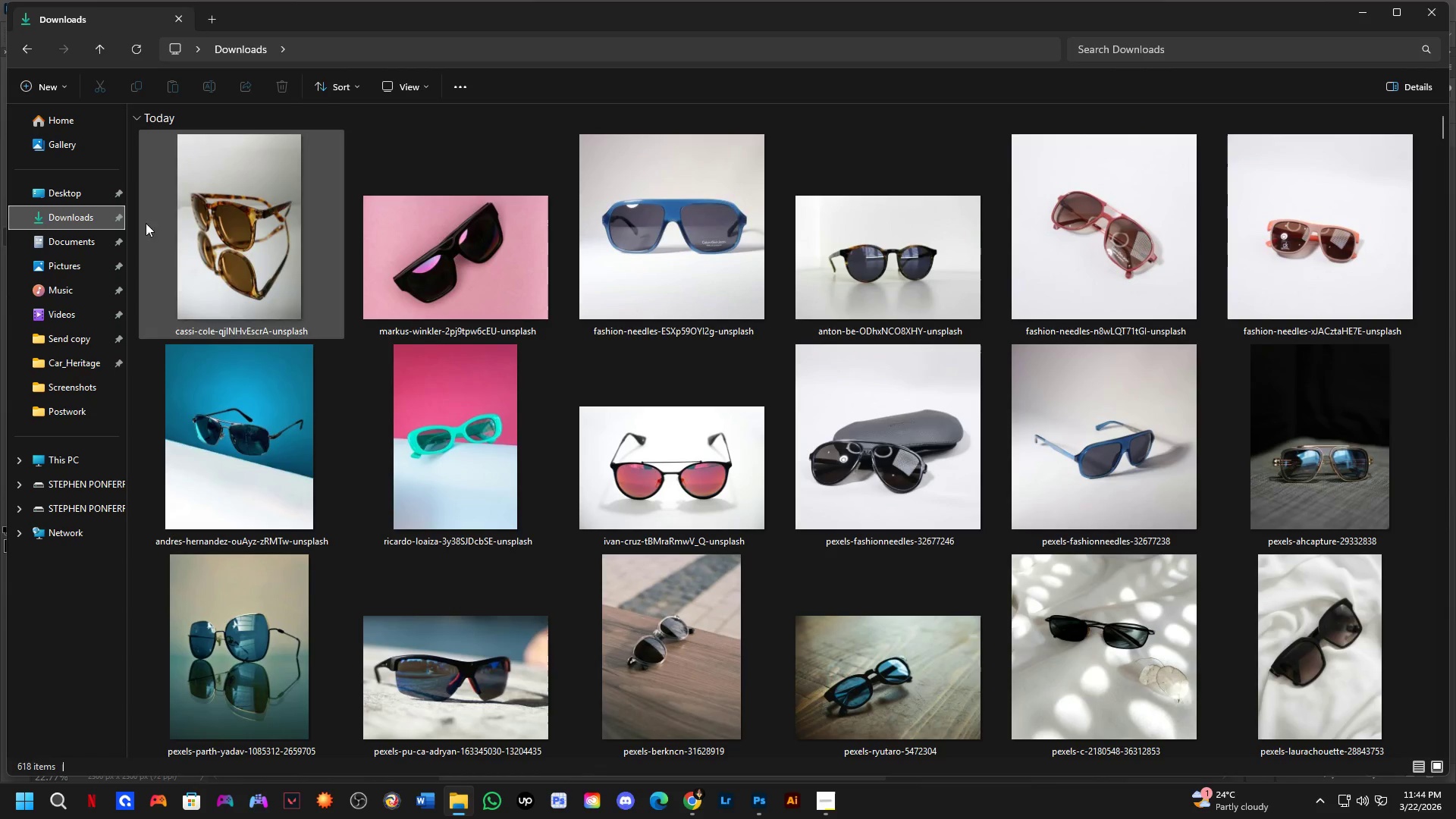 
left_click([80, 217])
 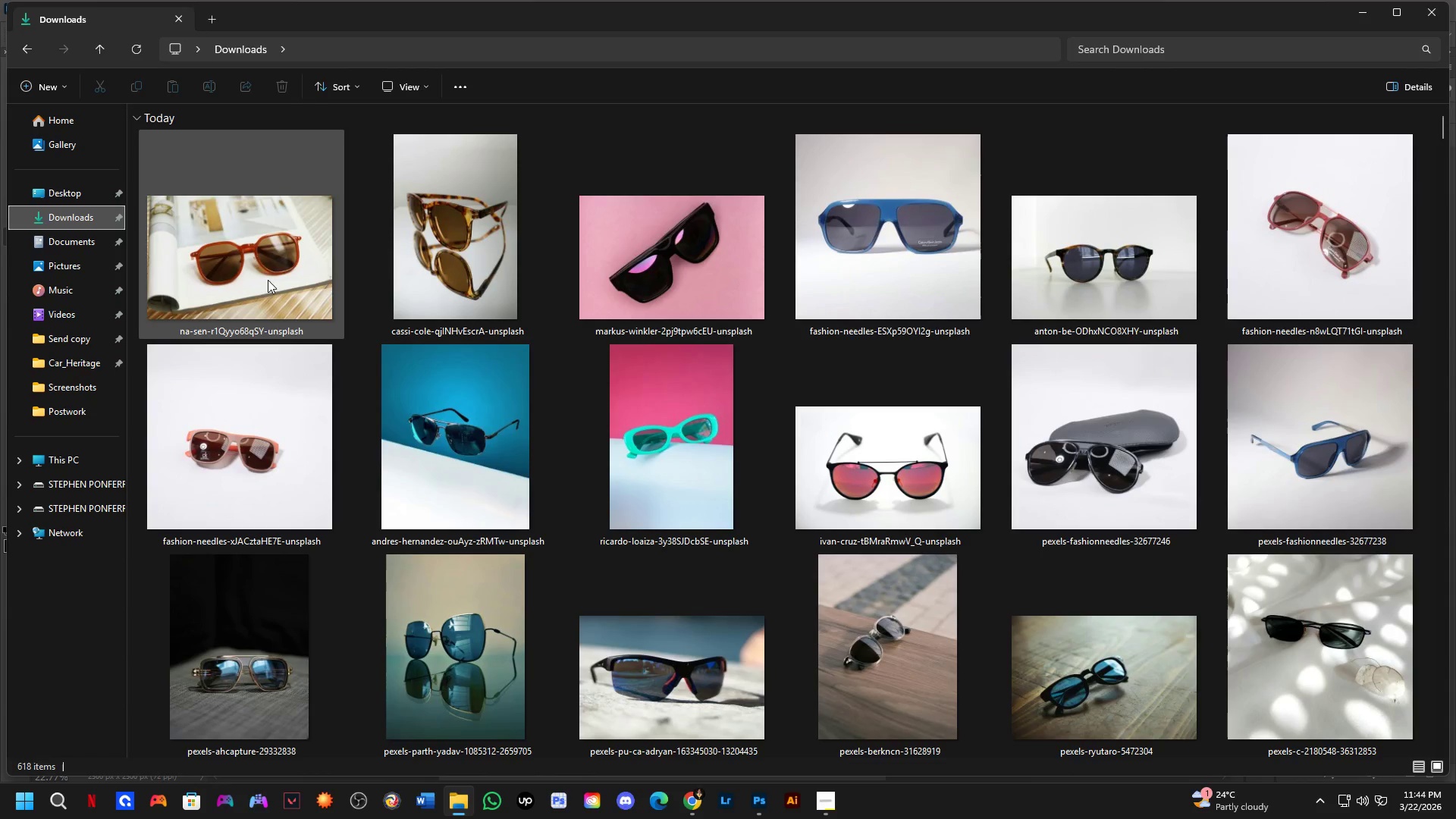 
left_click_drag(start_coordinate=[262, 240], to_coordinate=[784, 434])
 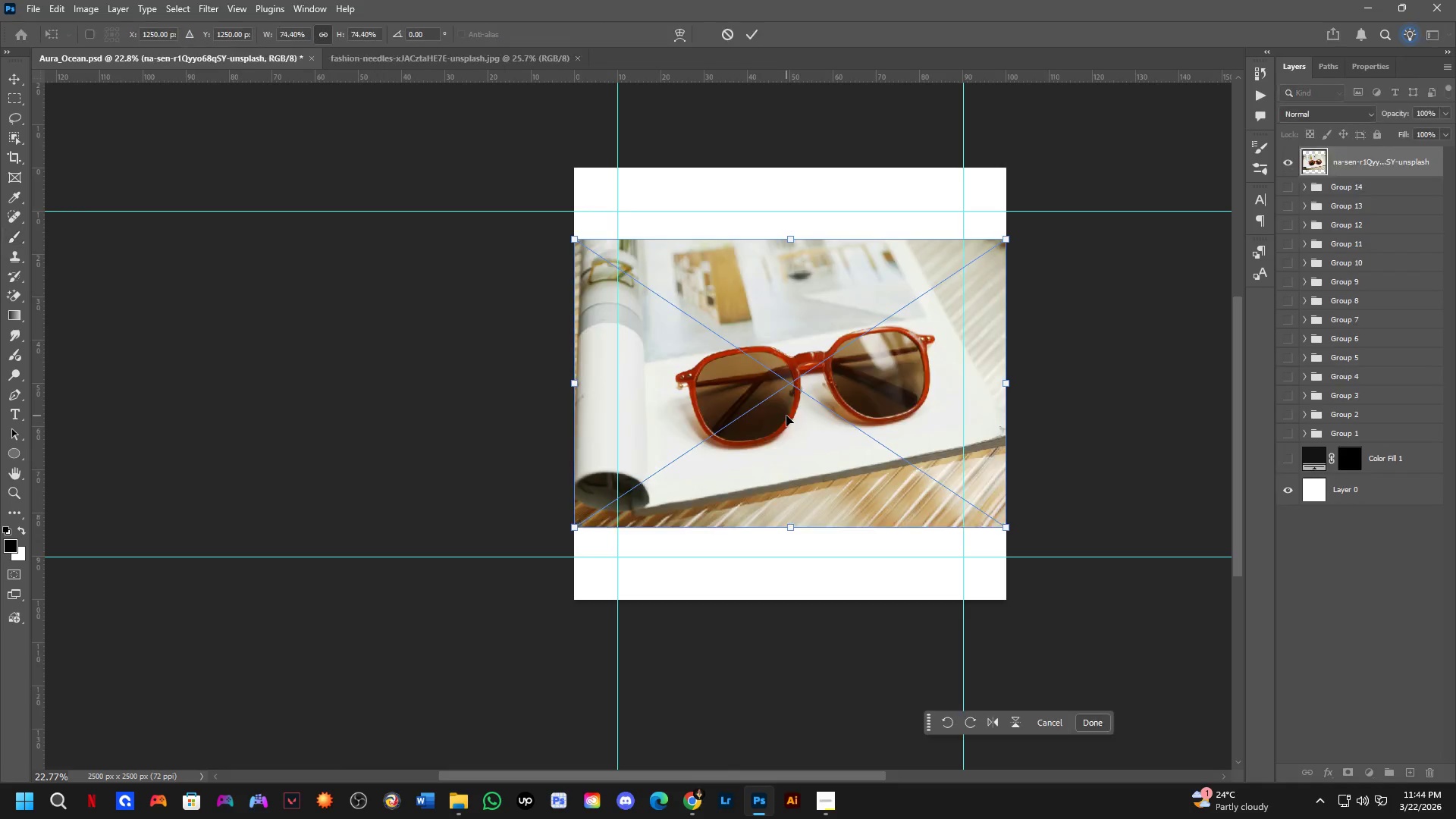 
key(Alt+AltLeft)
 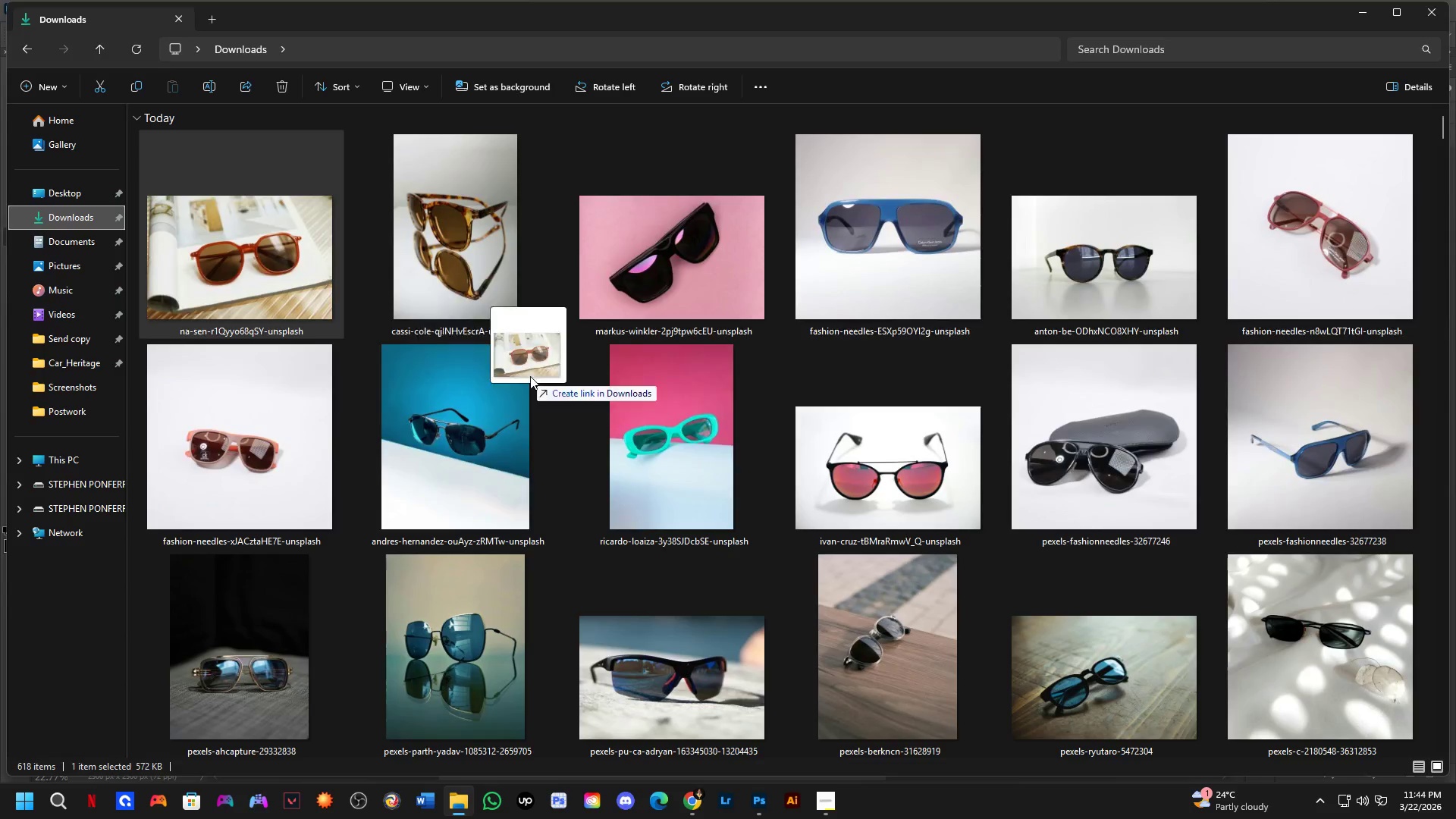 
key(Alt+Tab)
 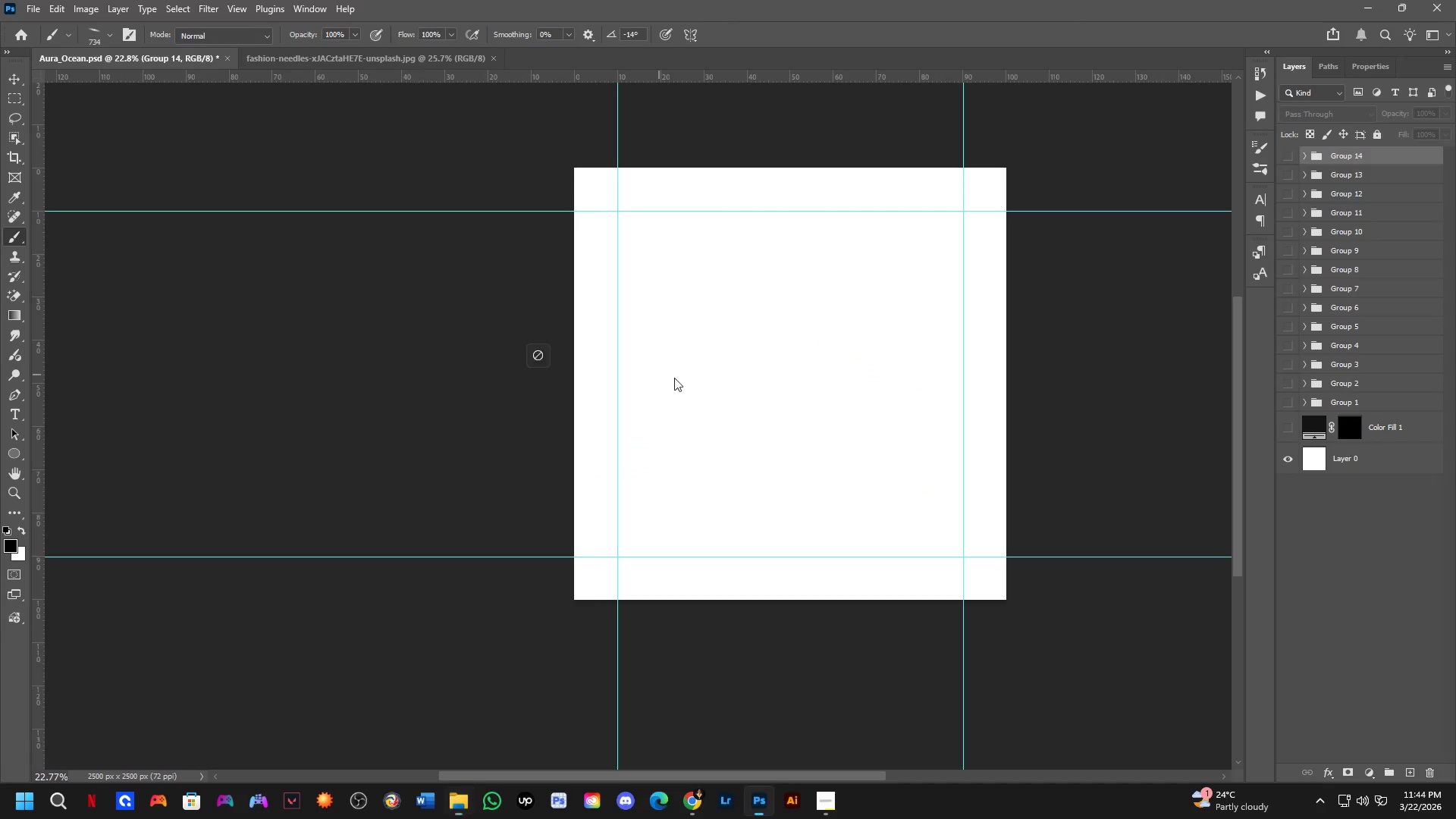 
hold_key(key=ShiftLeft, duration=0.44)
 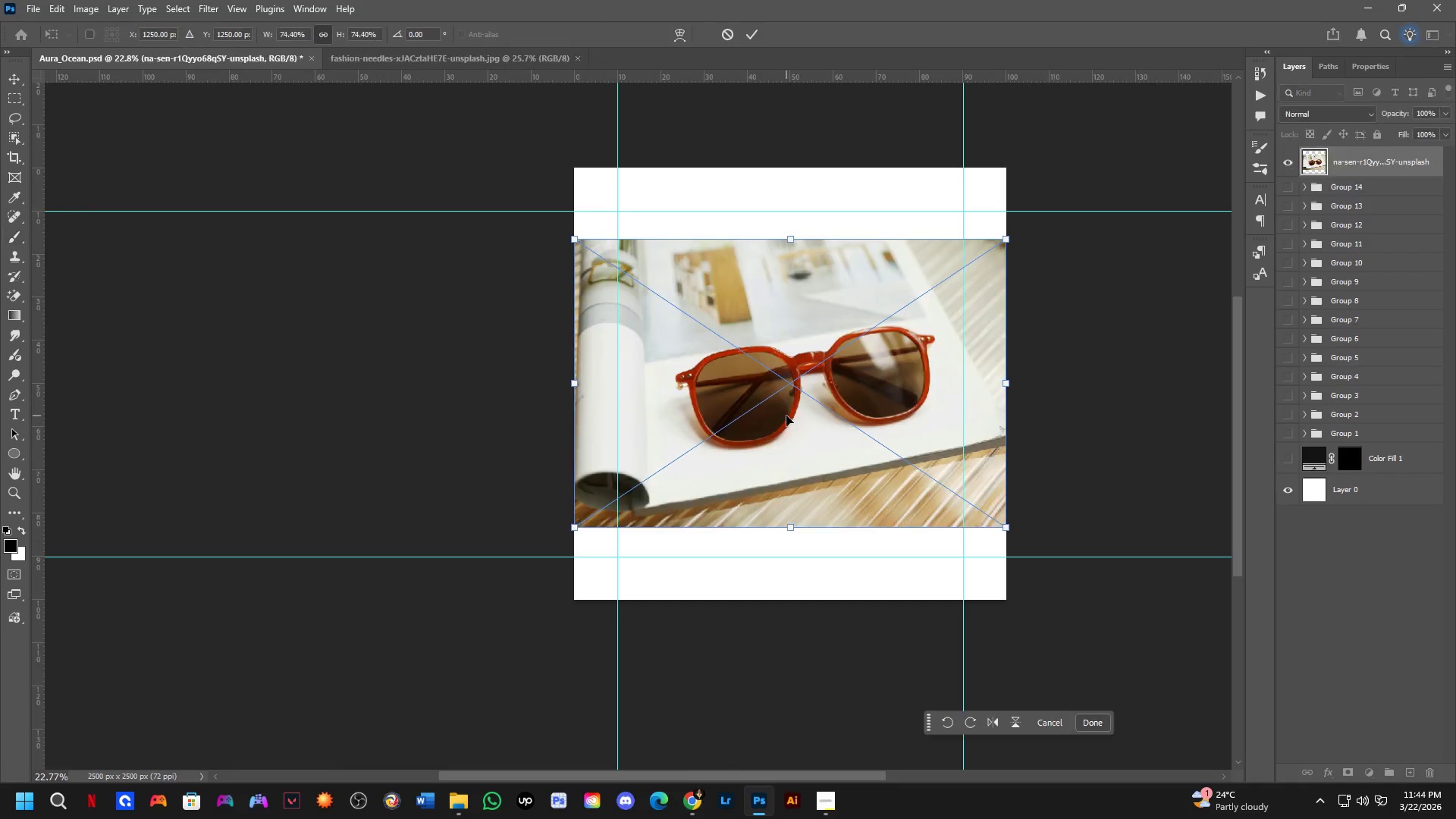 
key(Shift+ShiftLeft)
 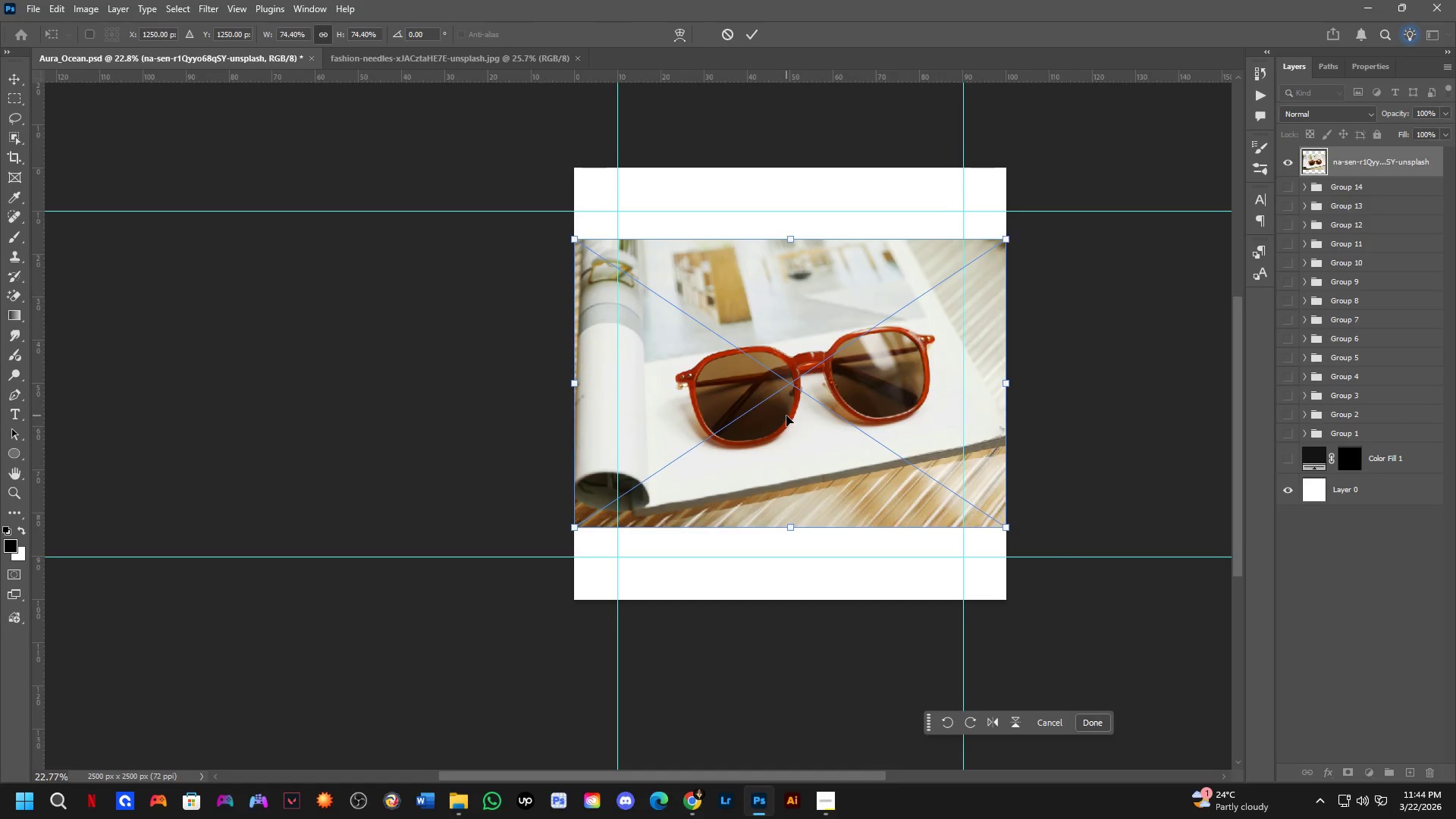 
scroll: coordinate [786, 416], scroll_direction: up, amount: 4.0
 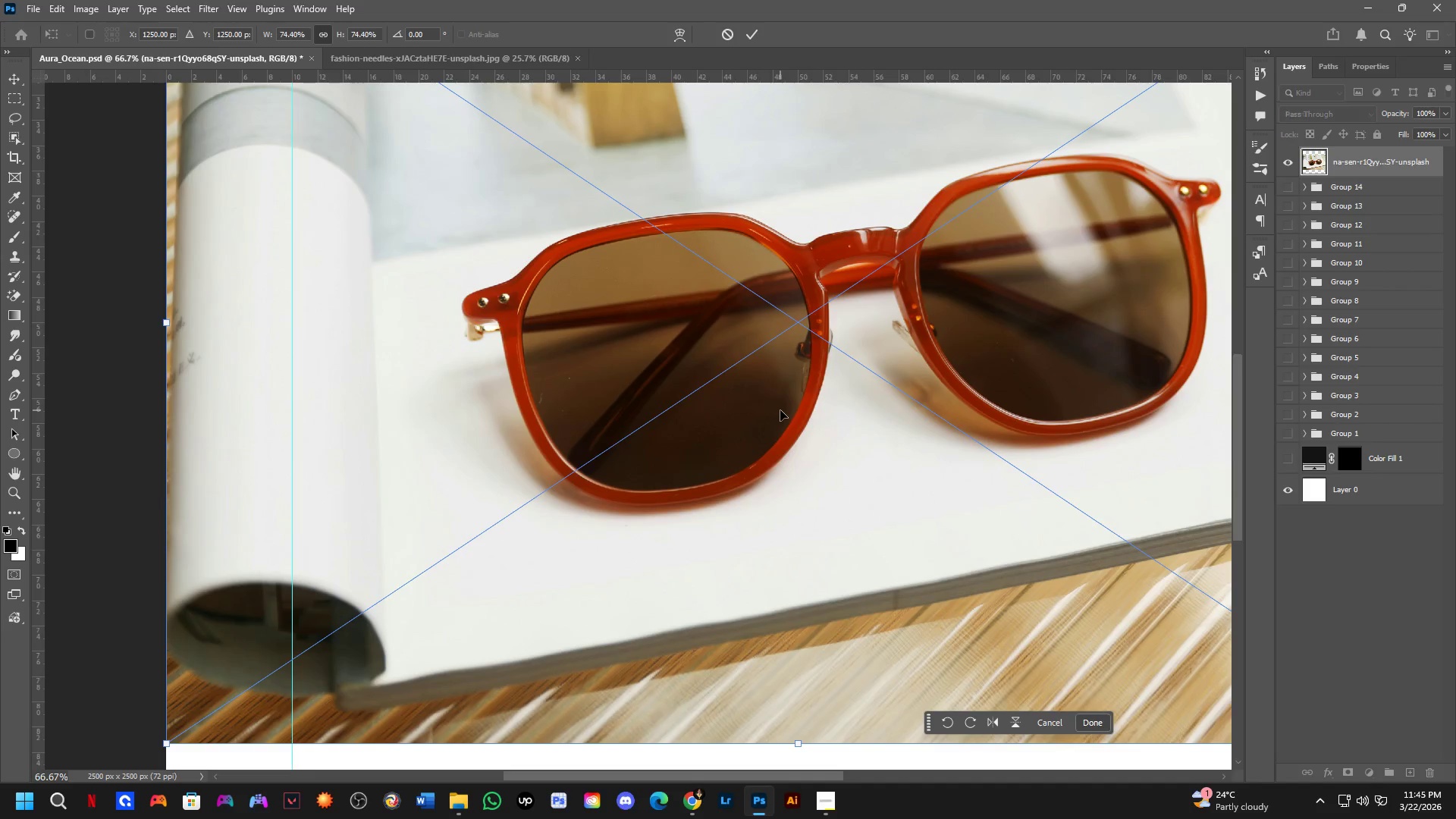 
hold_key(key=Space, duration=0.47)
 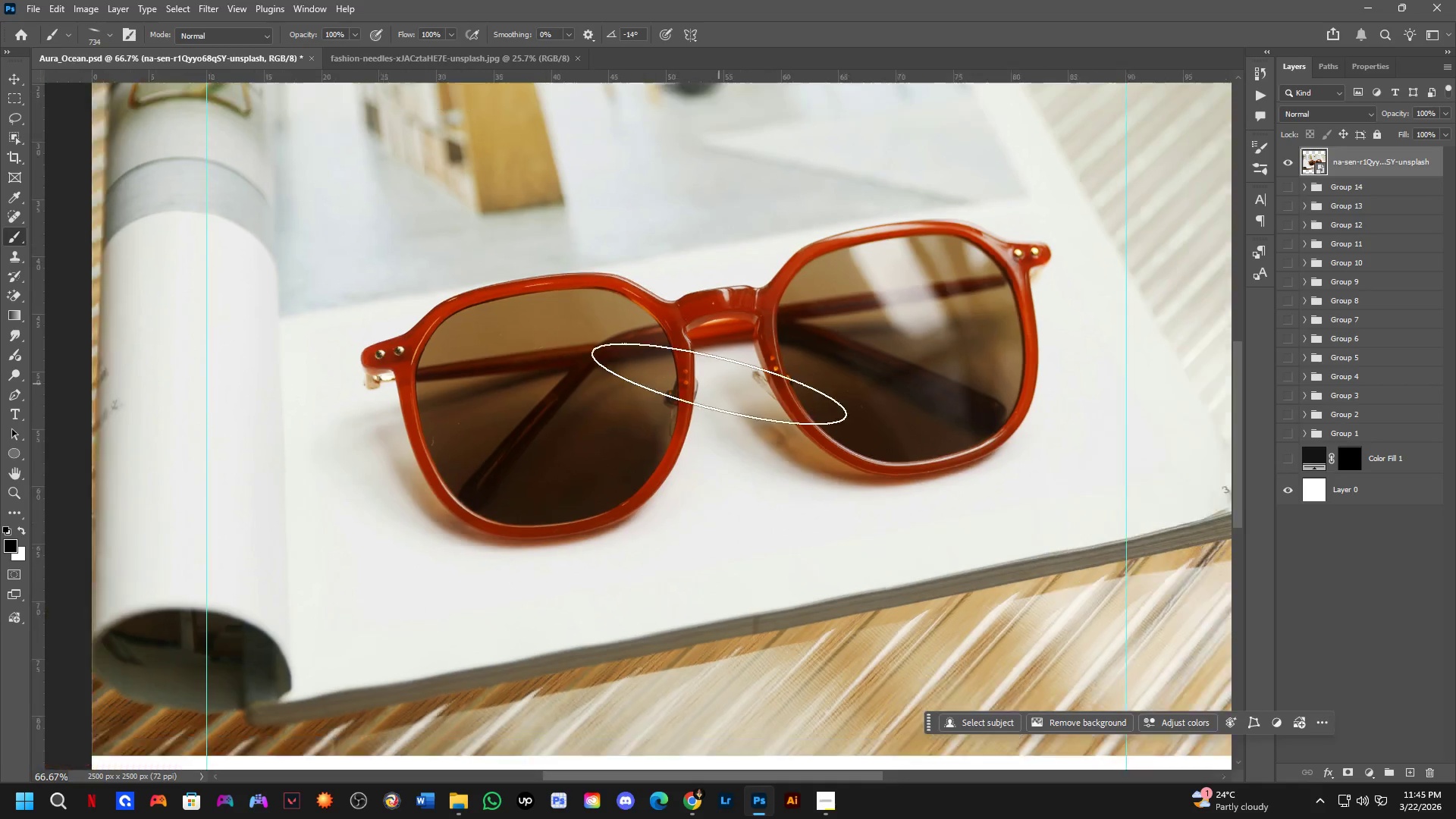 
left_click_drag(start_coordinate=[871, 356], to_coordinate=[757, 397])
 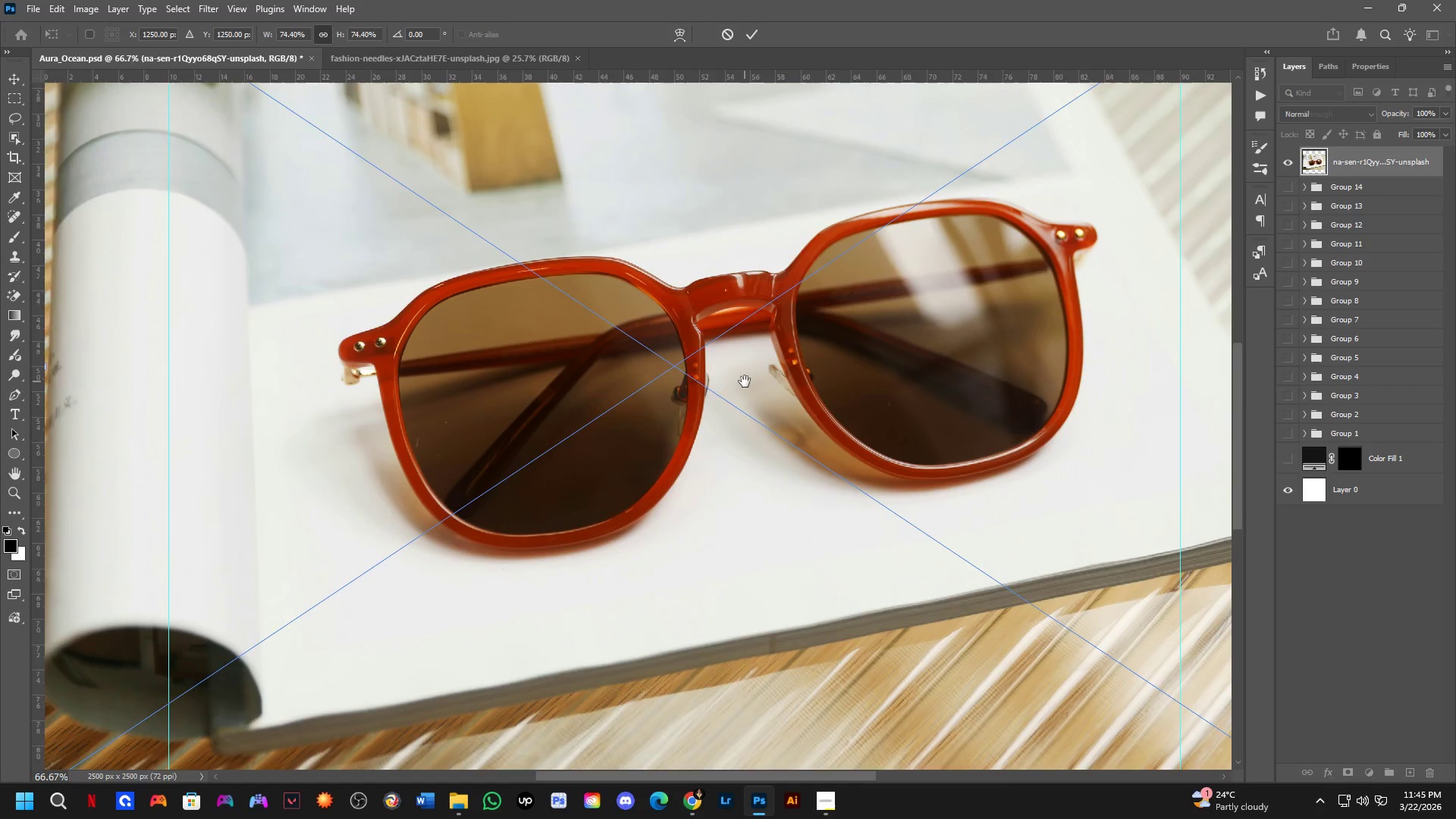 
key(NumpadEnter)
 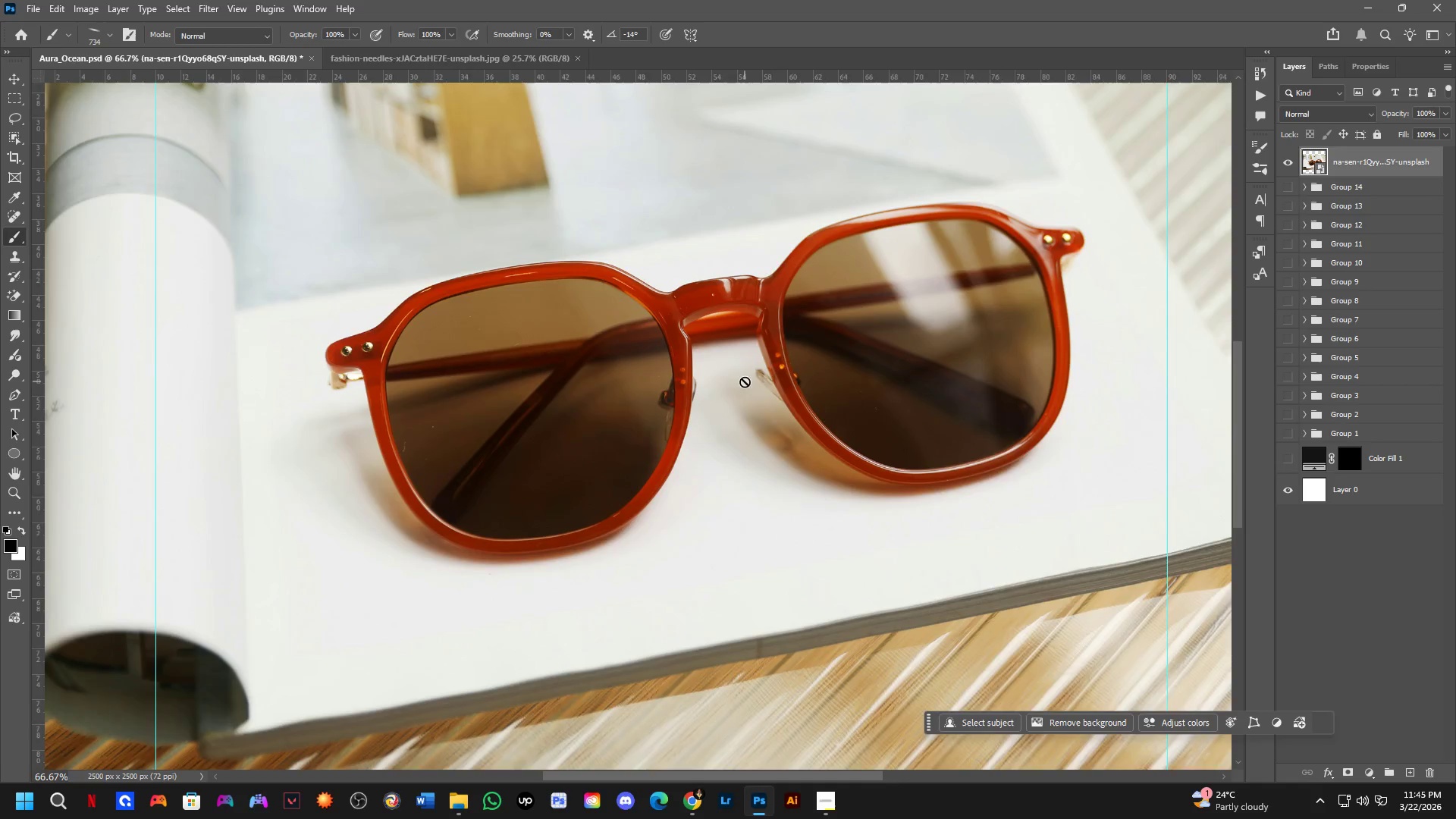 
scroll: coordinate [708, 378], scroll_direction: down, amount: 7.0
 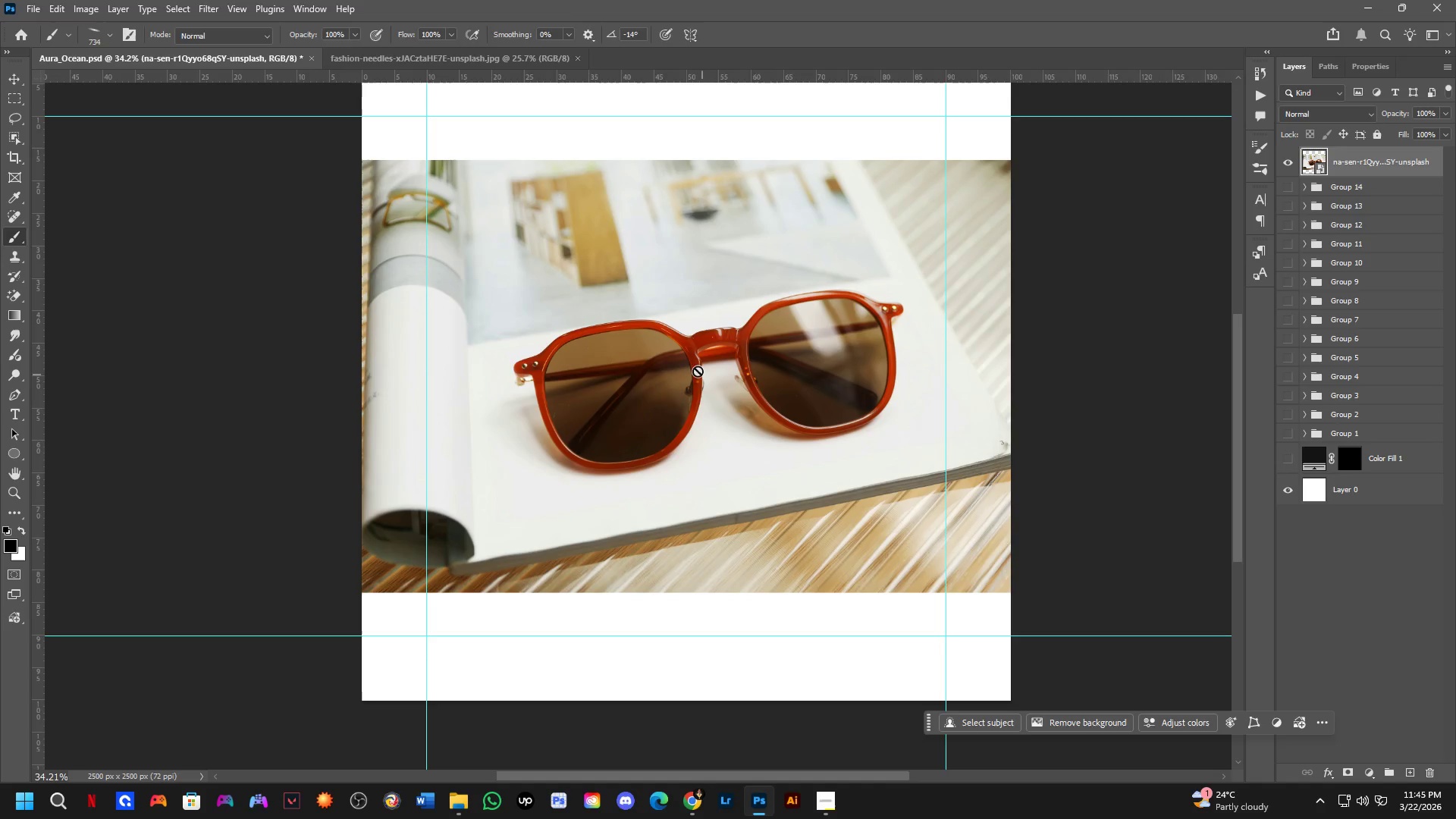 
key(M)
 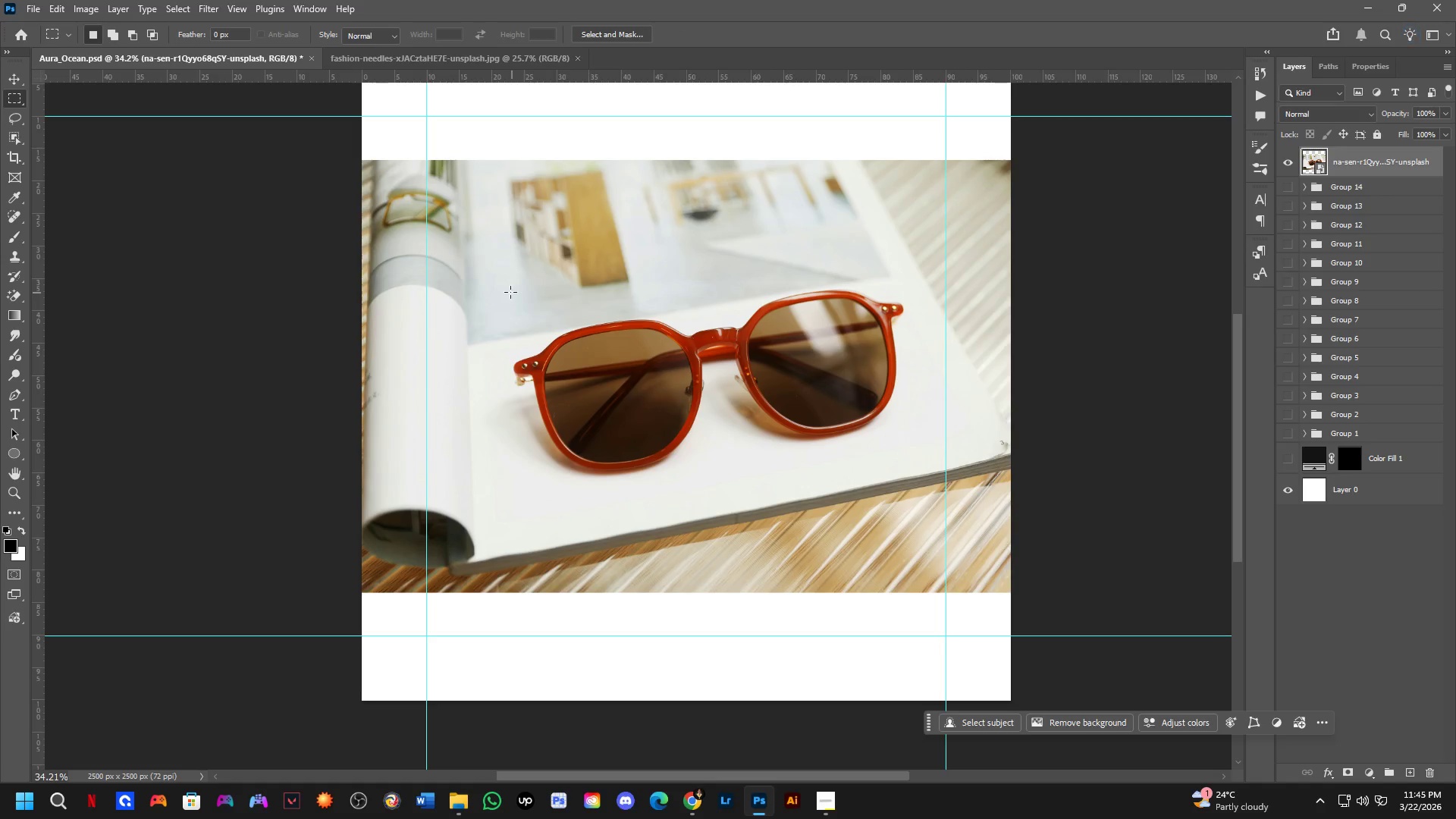 
left_click_drag(start_coordinate=[505, 291], to_coordinate=[965, 506])
 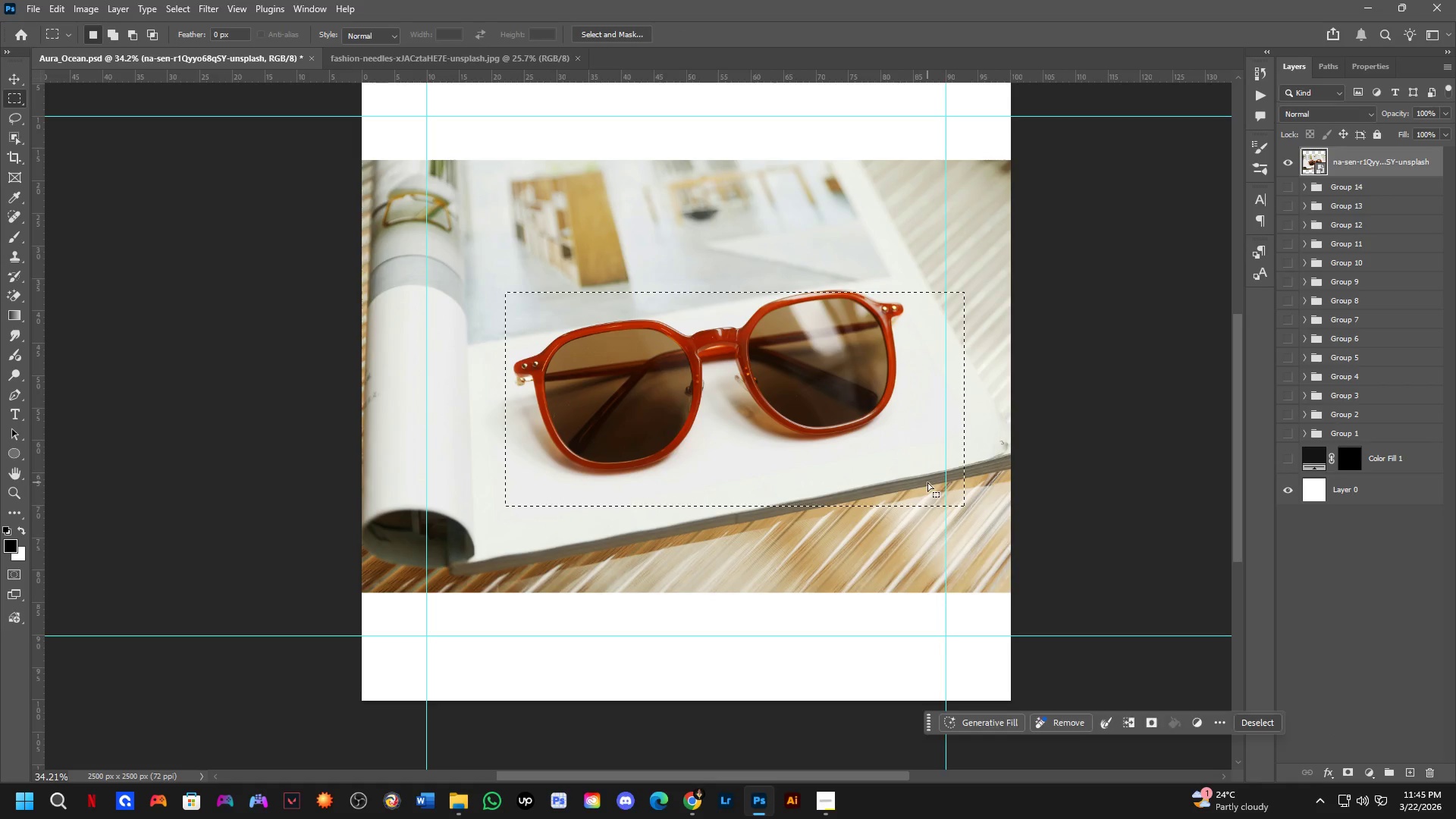 
left_click_drag(start_coordinate=[927, 482], to_coordinate=[925, 466])
 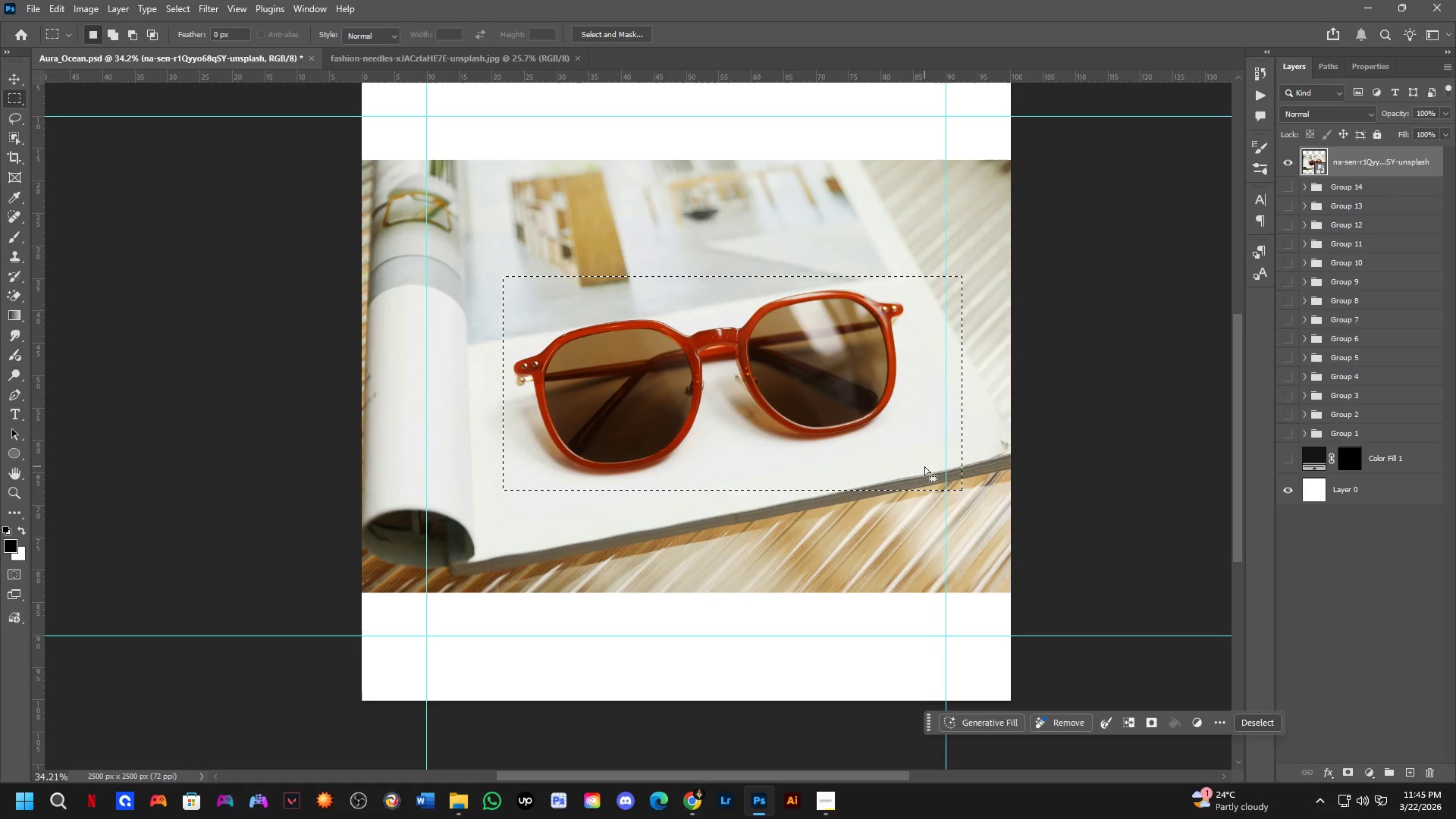 
key(Control+Meta+J)
 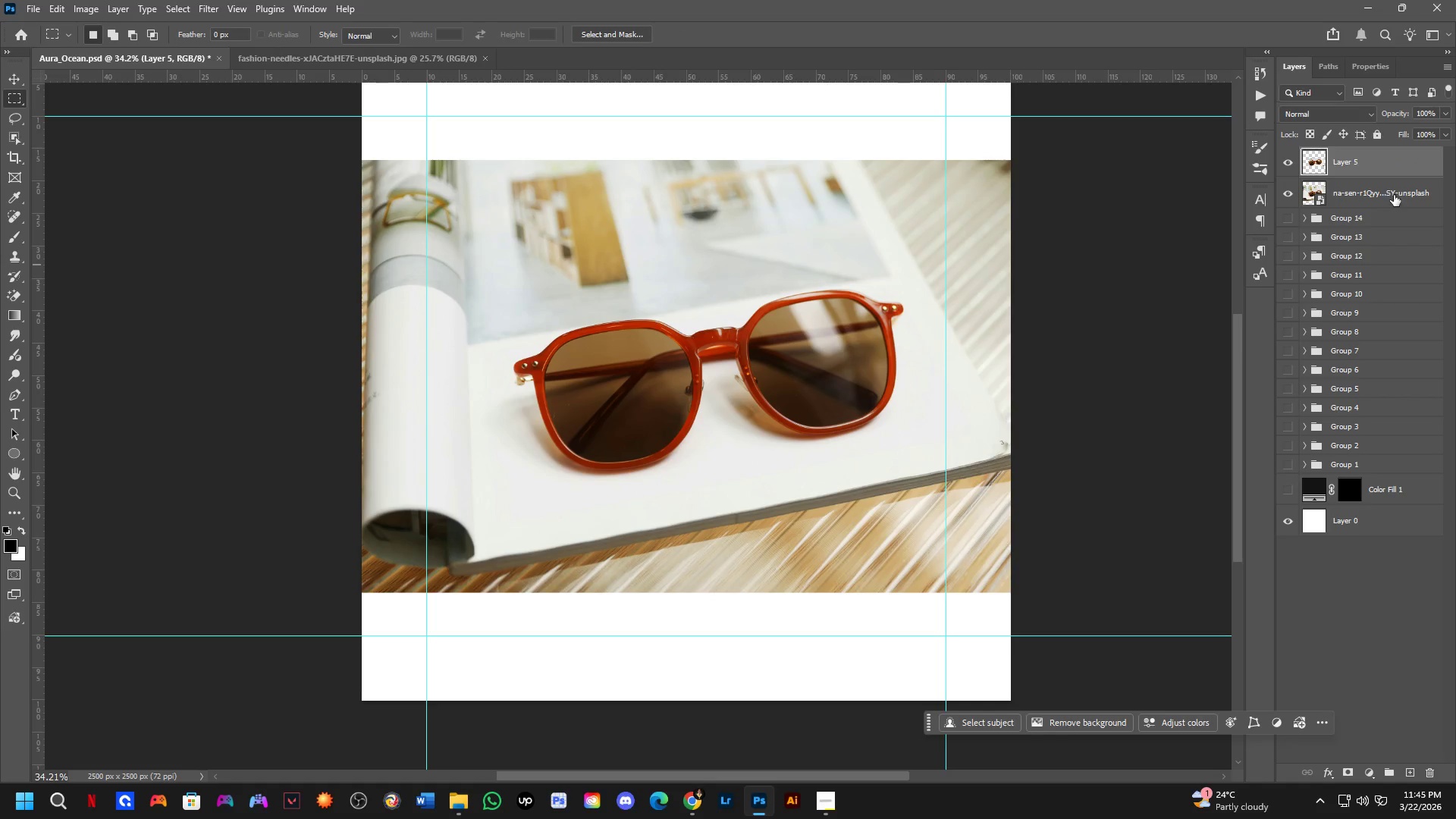 
left_click([1394, 195])
 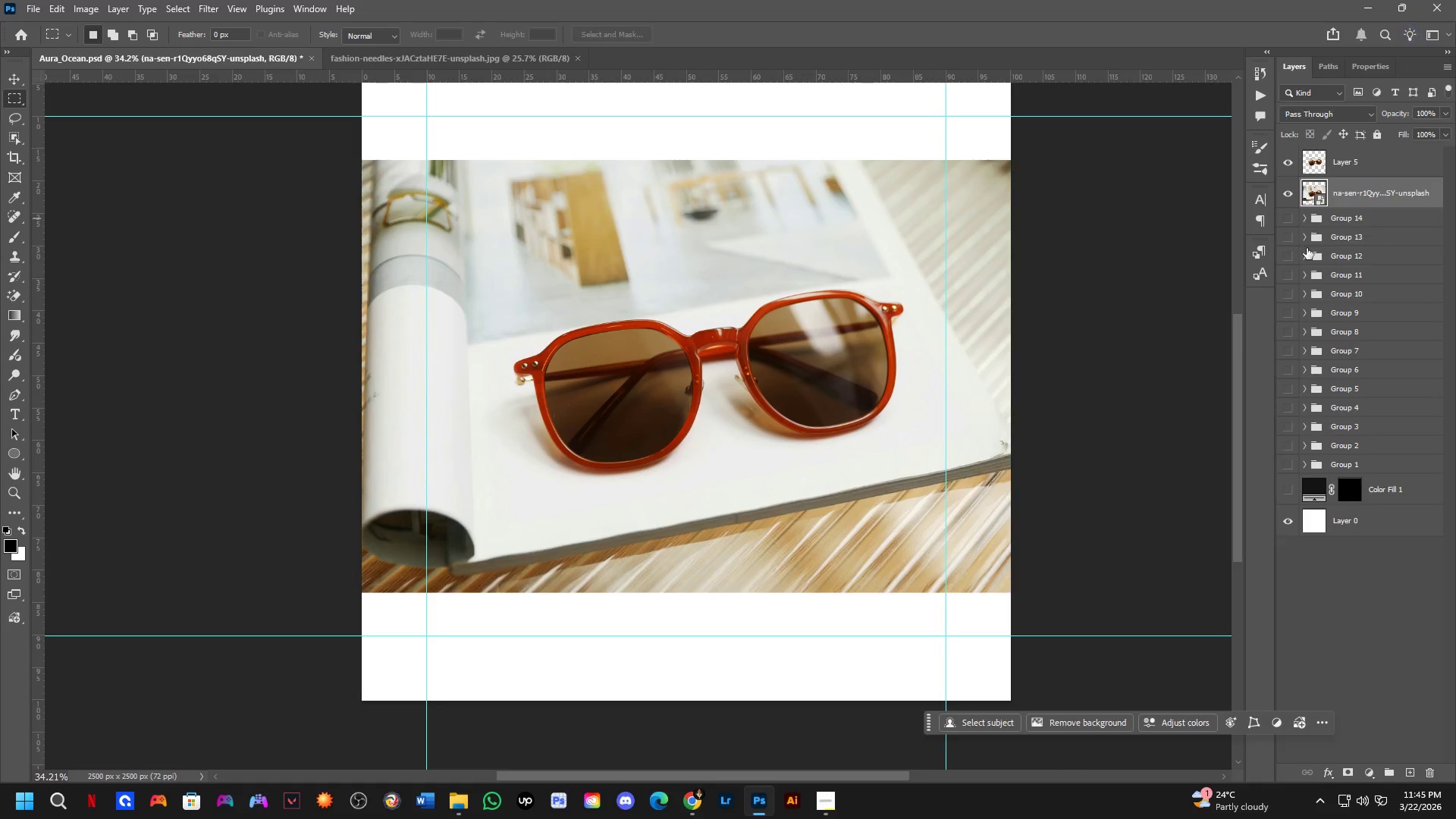 
key(Backspace)
 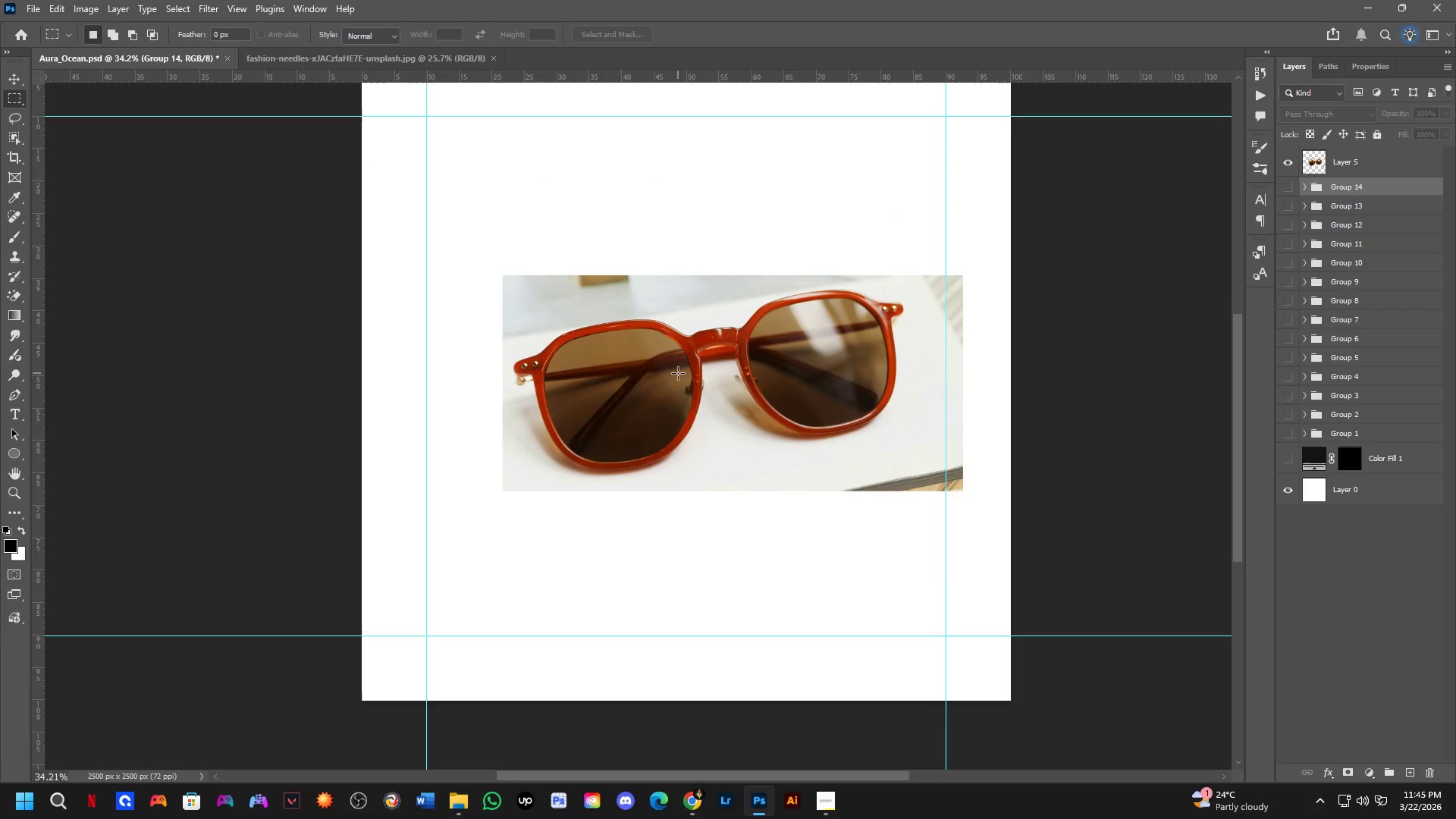 
scroll: coordinate [678, 373], scroll_direction: up, amount: 4.0
 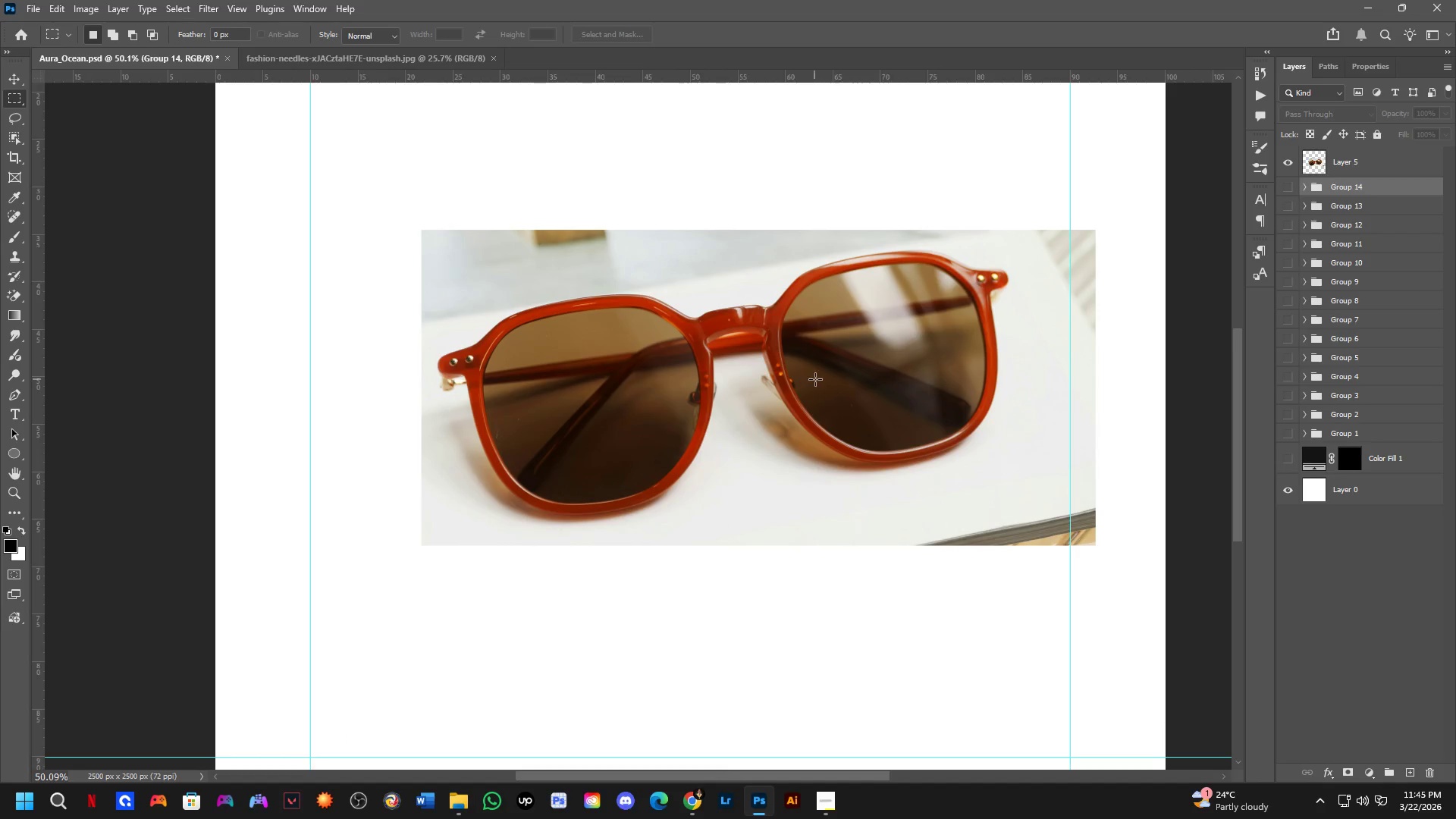 
hold_key(key=ControlLeft, duration=0.47)
left_click_drag(start_coordinate=[821, 379], to_coordinate=[711, 382])
 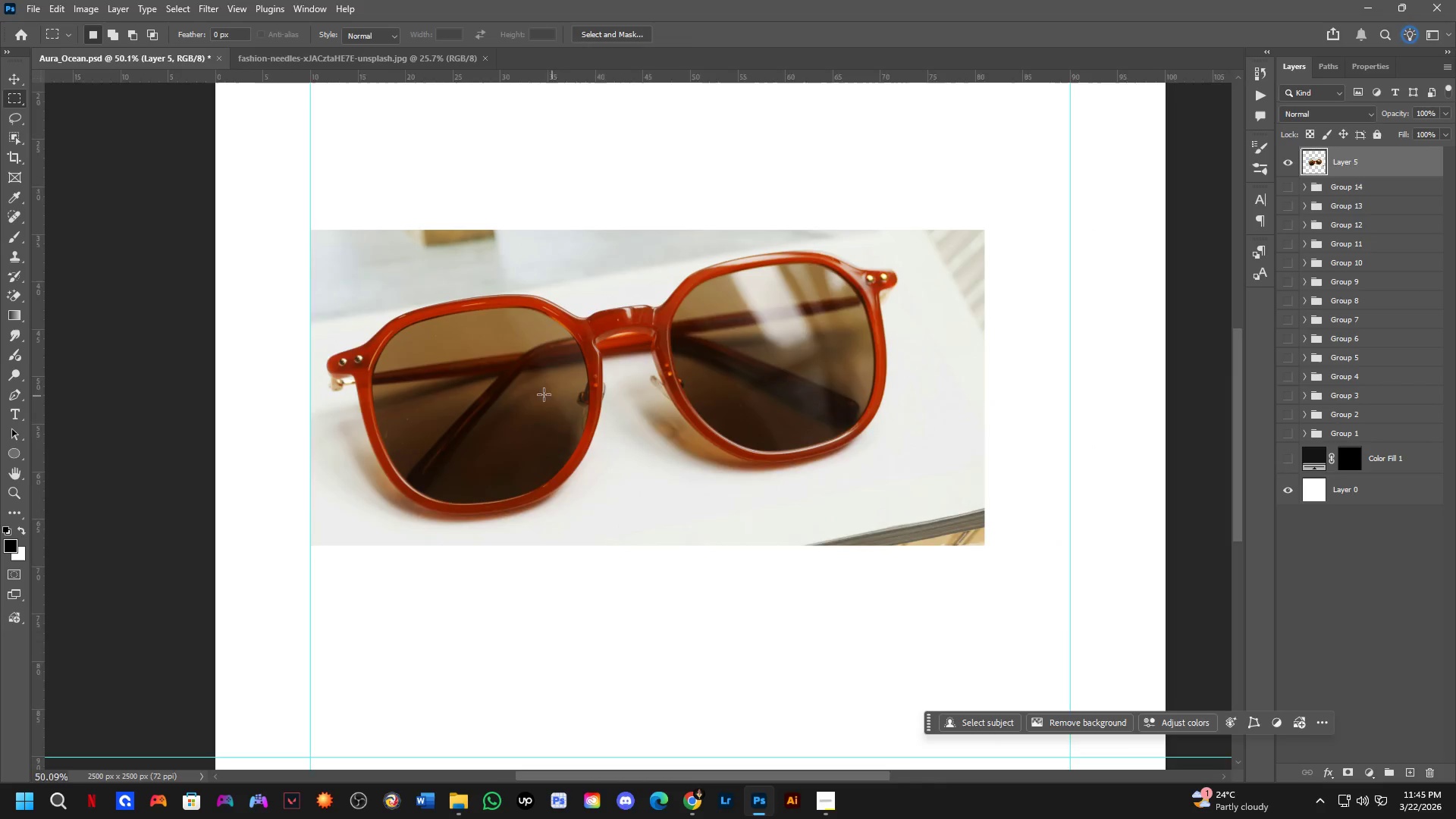 
scroll: coordinate [517, 378], scroll_direction: up, amount: 8.0
 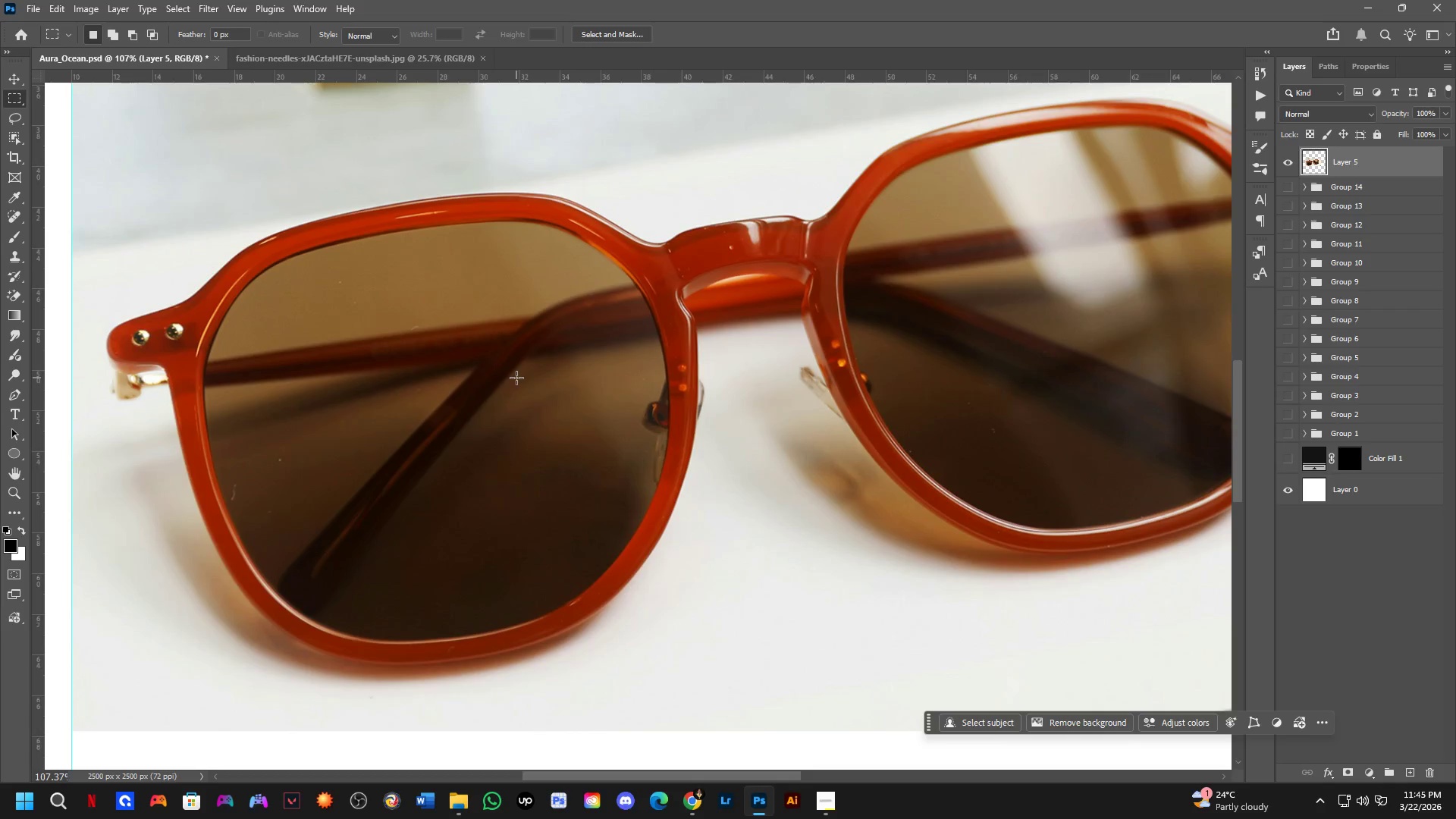 
key(P)
 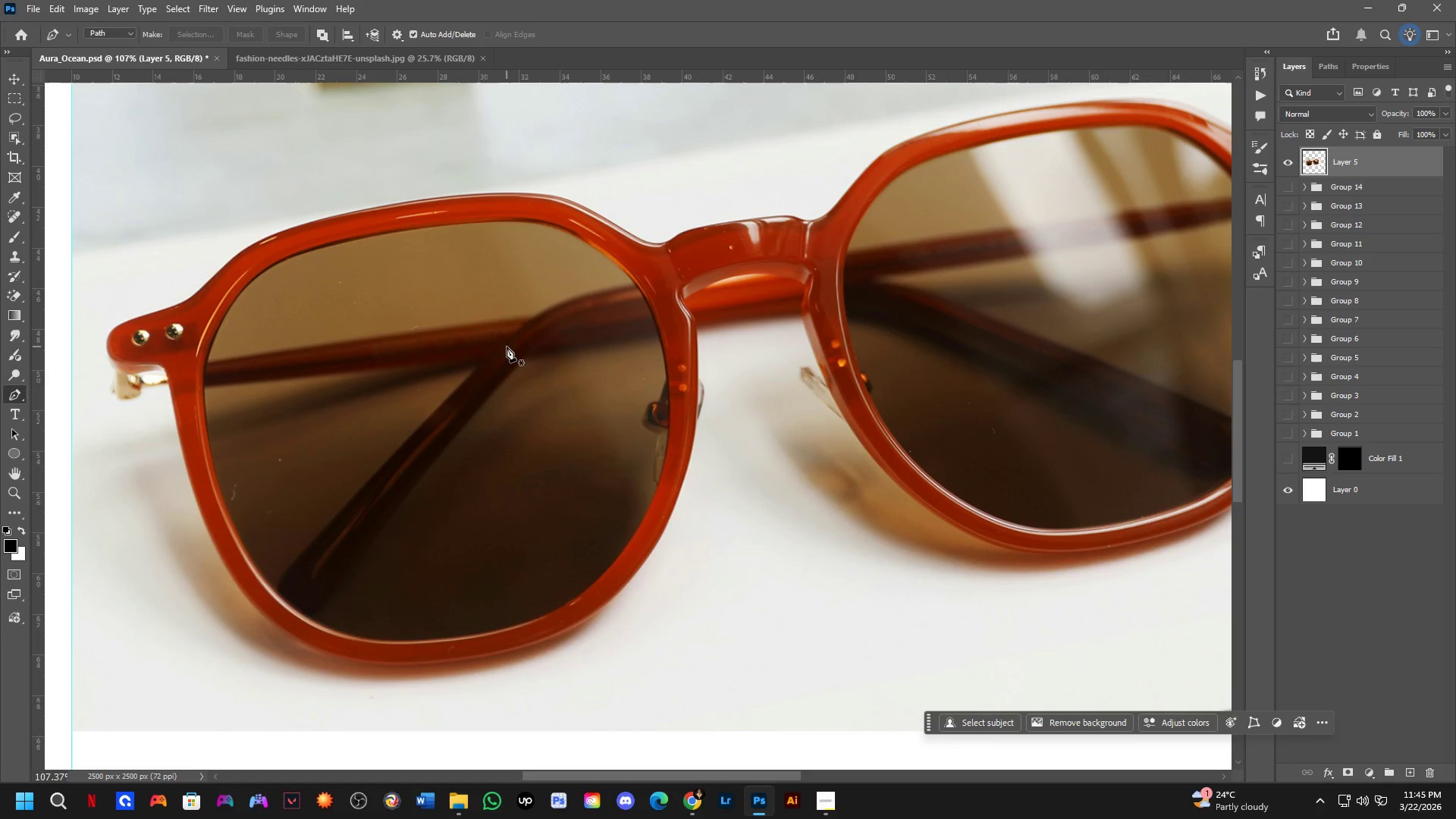 
hold_key(key=Space, duration=1.06)
 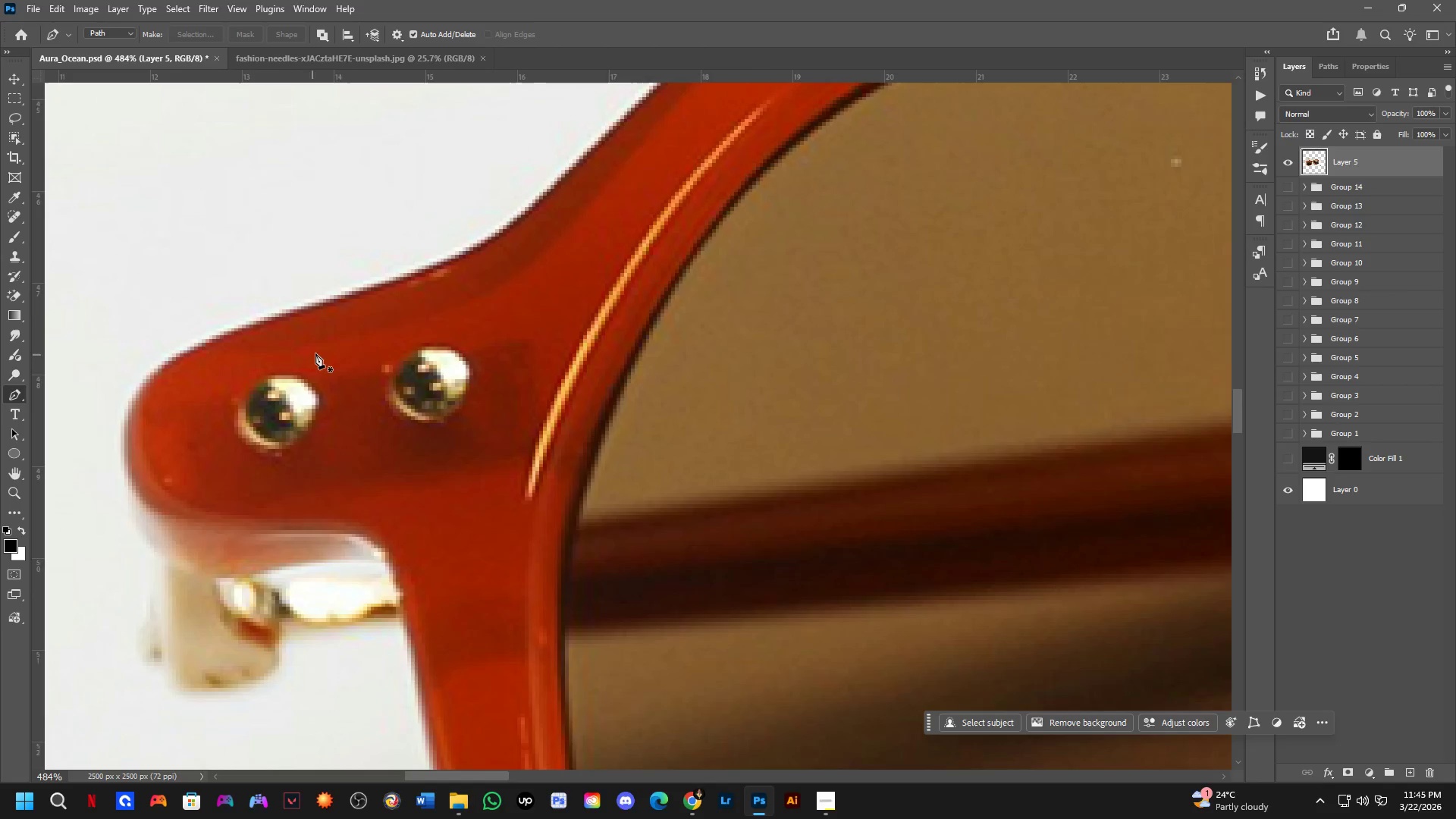 
left_click_drag(start_coordinate=[235, 340], to_coordinate=[414, 372])
 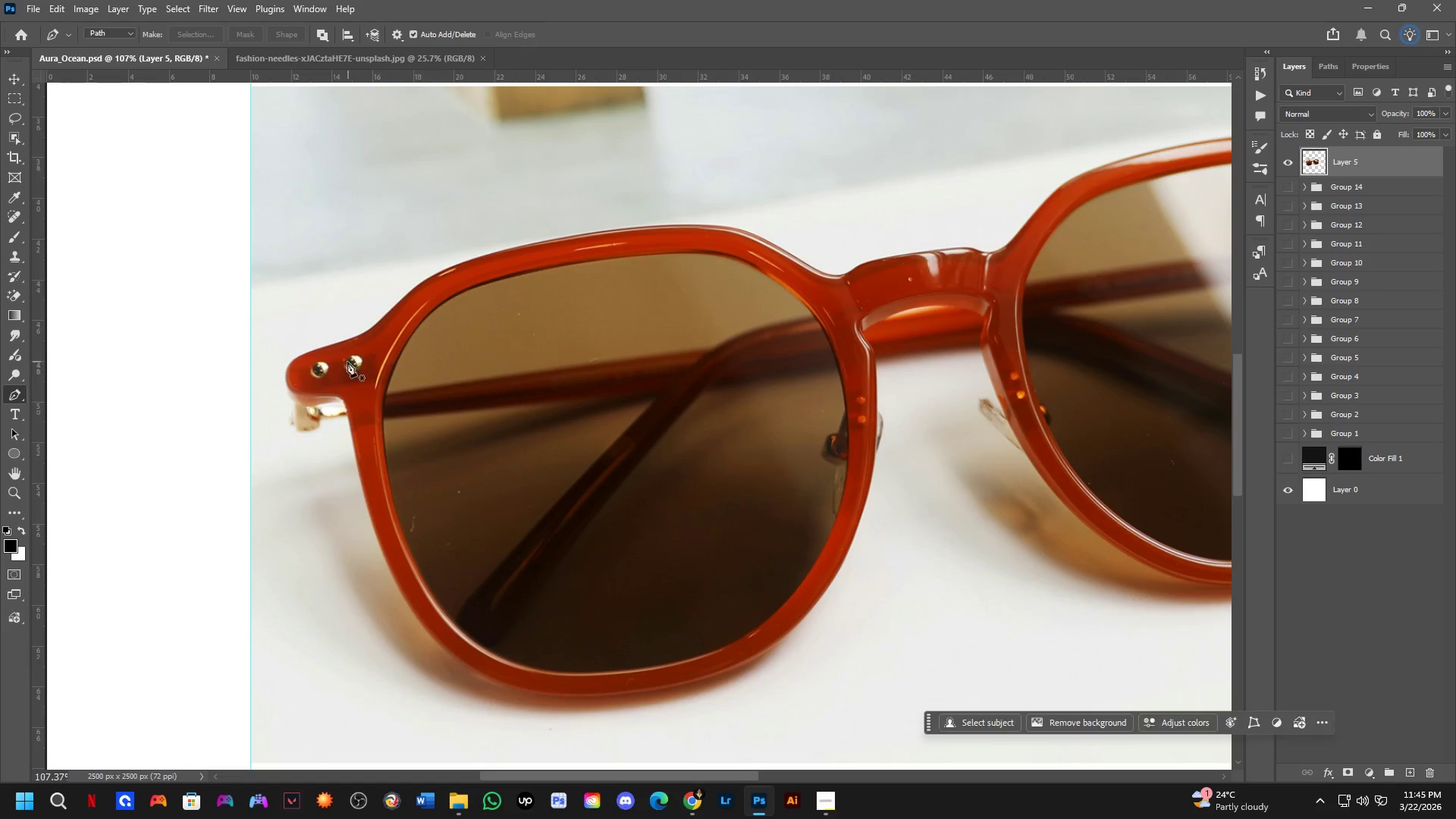 
key(Shift+ShiftLeft)
 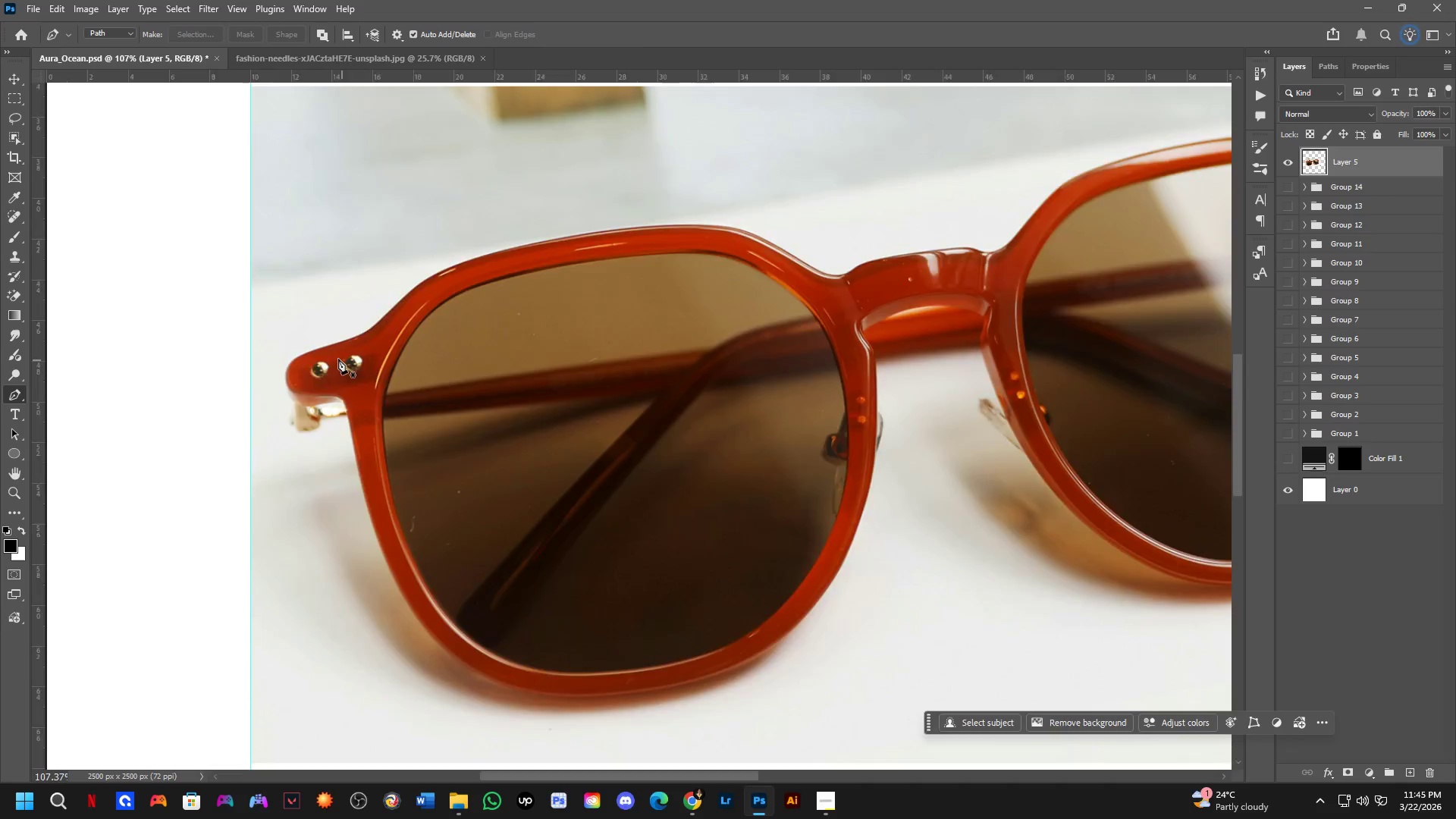 
scroll: coordinate [307, 357], scroll_direction: up, amount: 5.0
 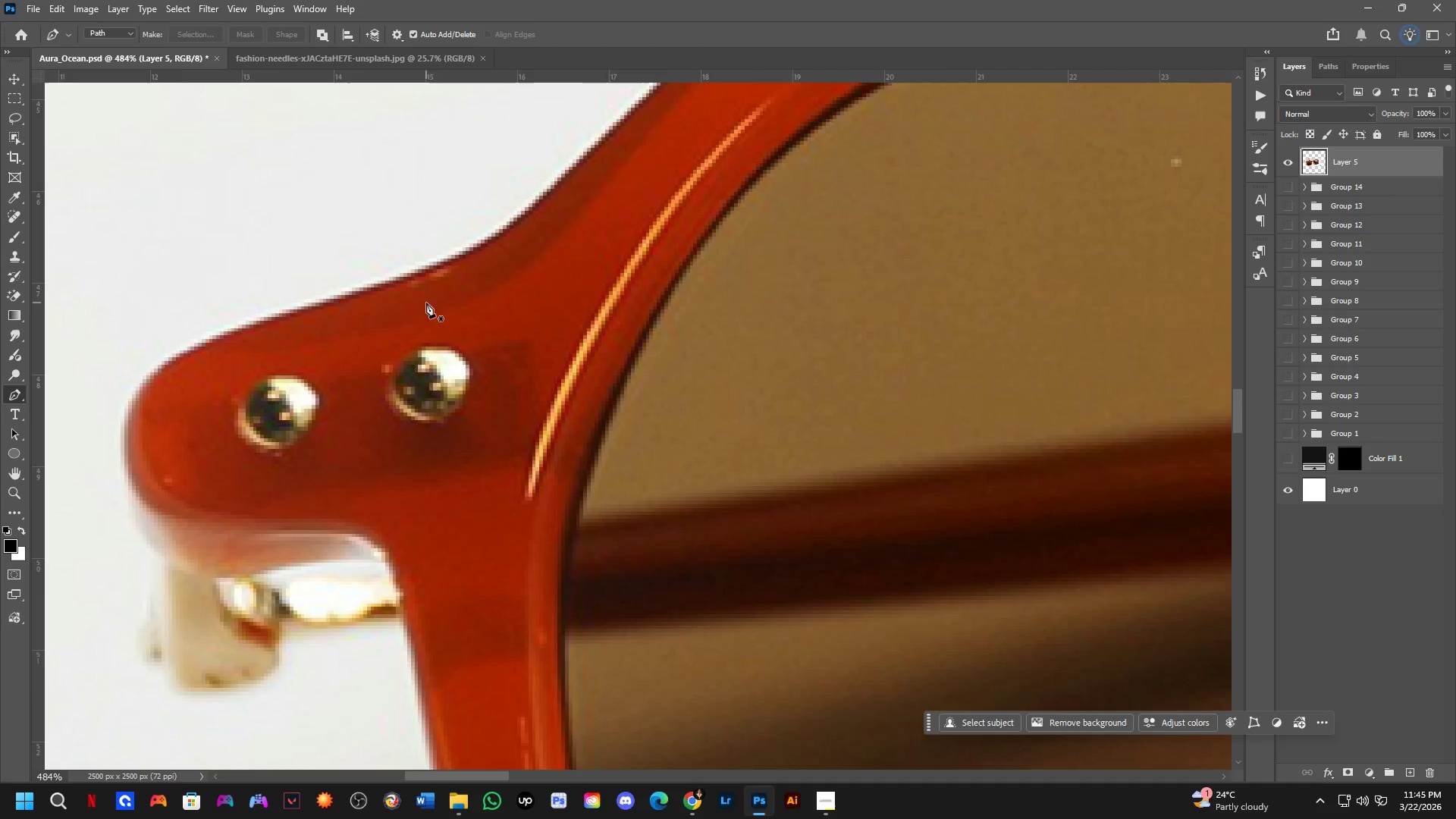 
hold_key(key=Space, duration=0.5)
 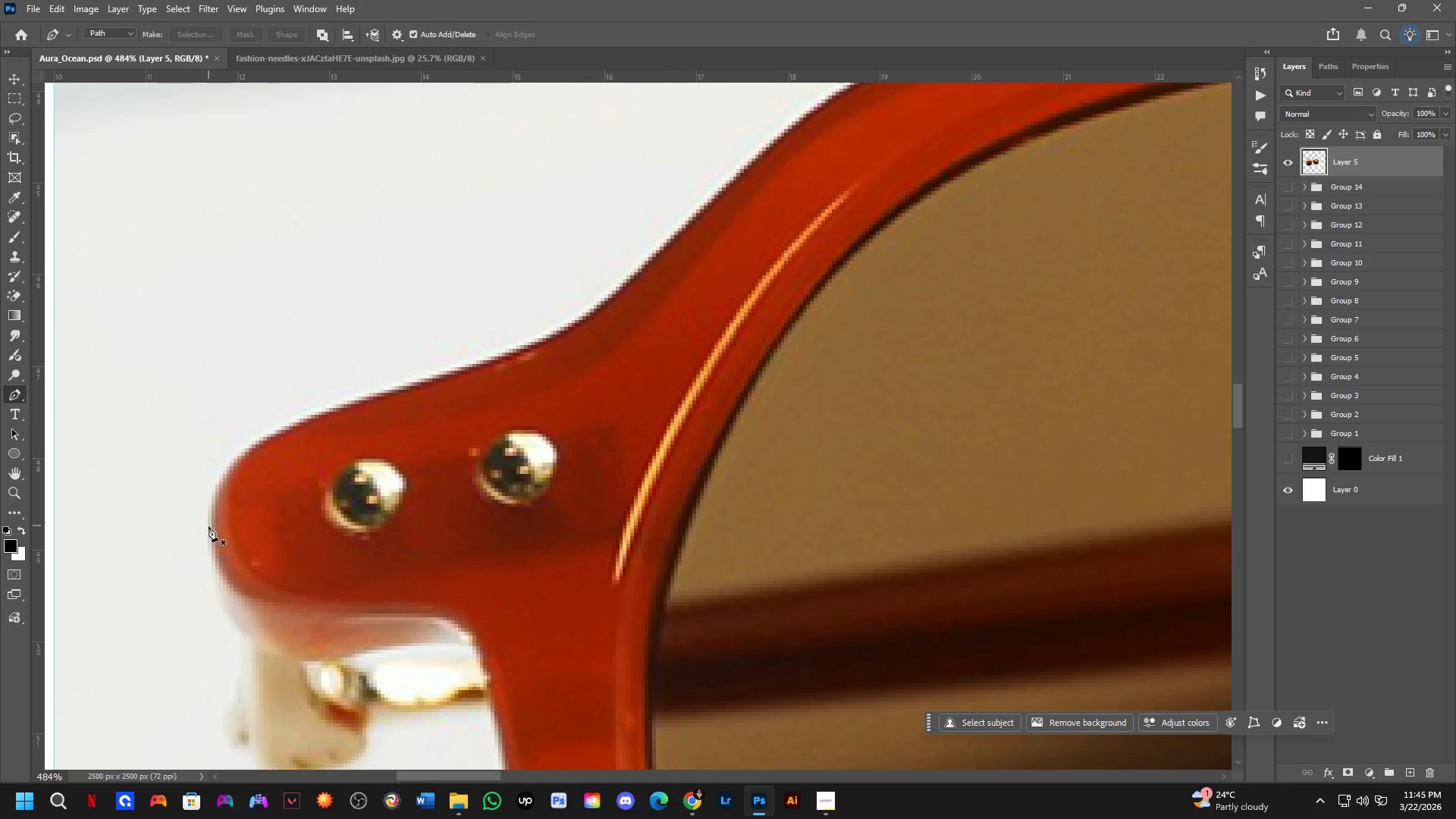 
left_click_drag(start_coordinate=[413, 312], to_coordinate=[500, 395])
 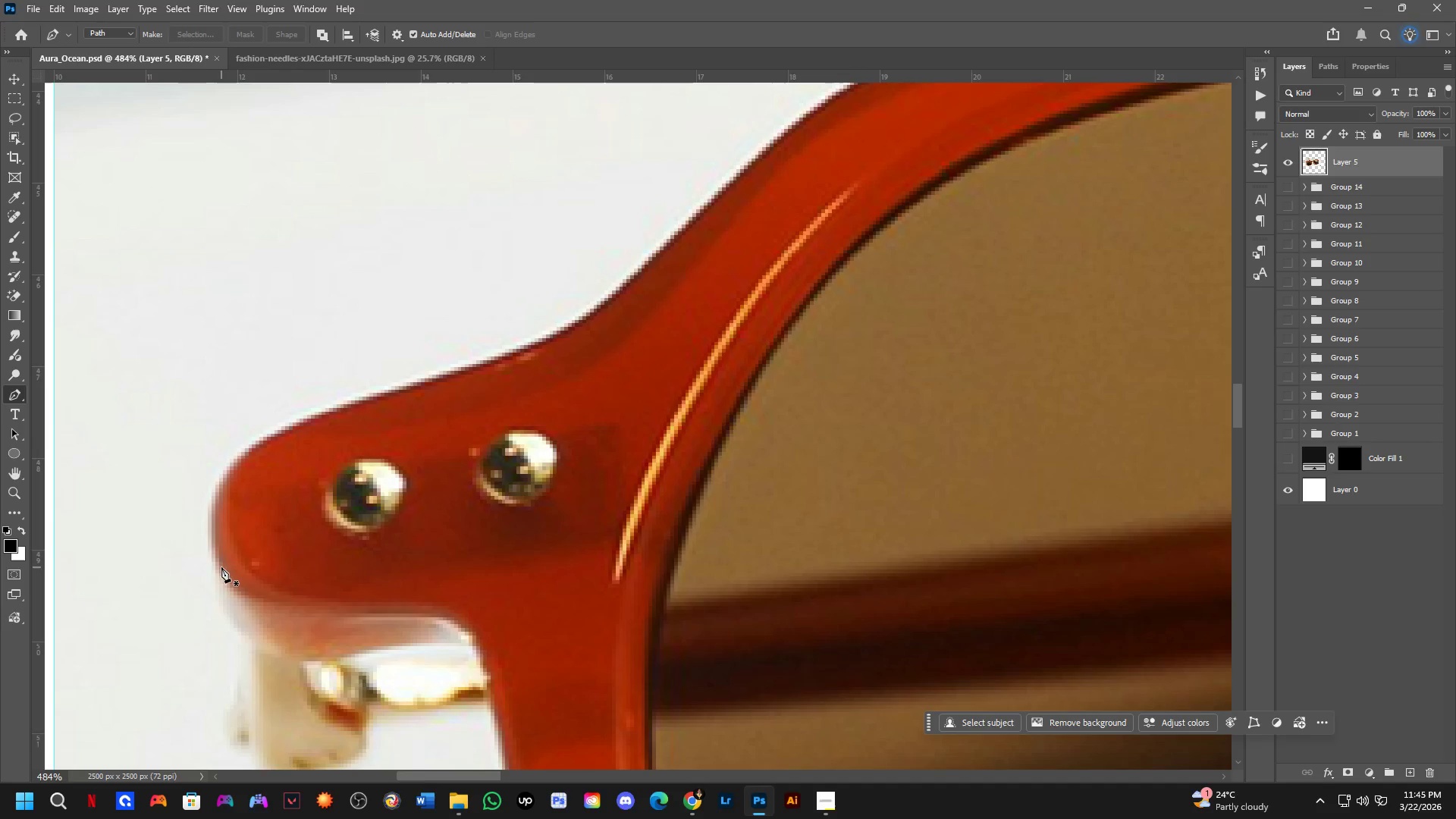 
left_click([215, 568])
 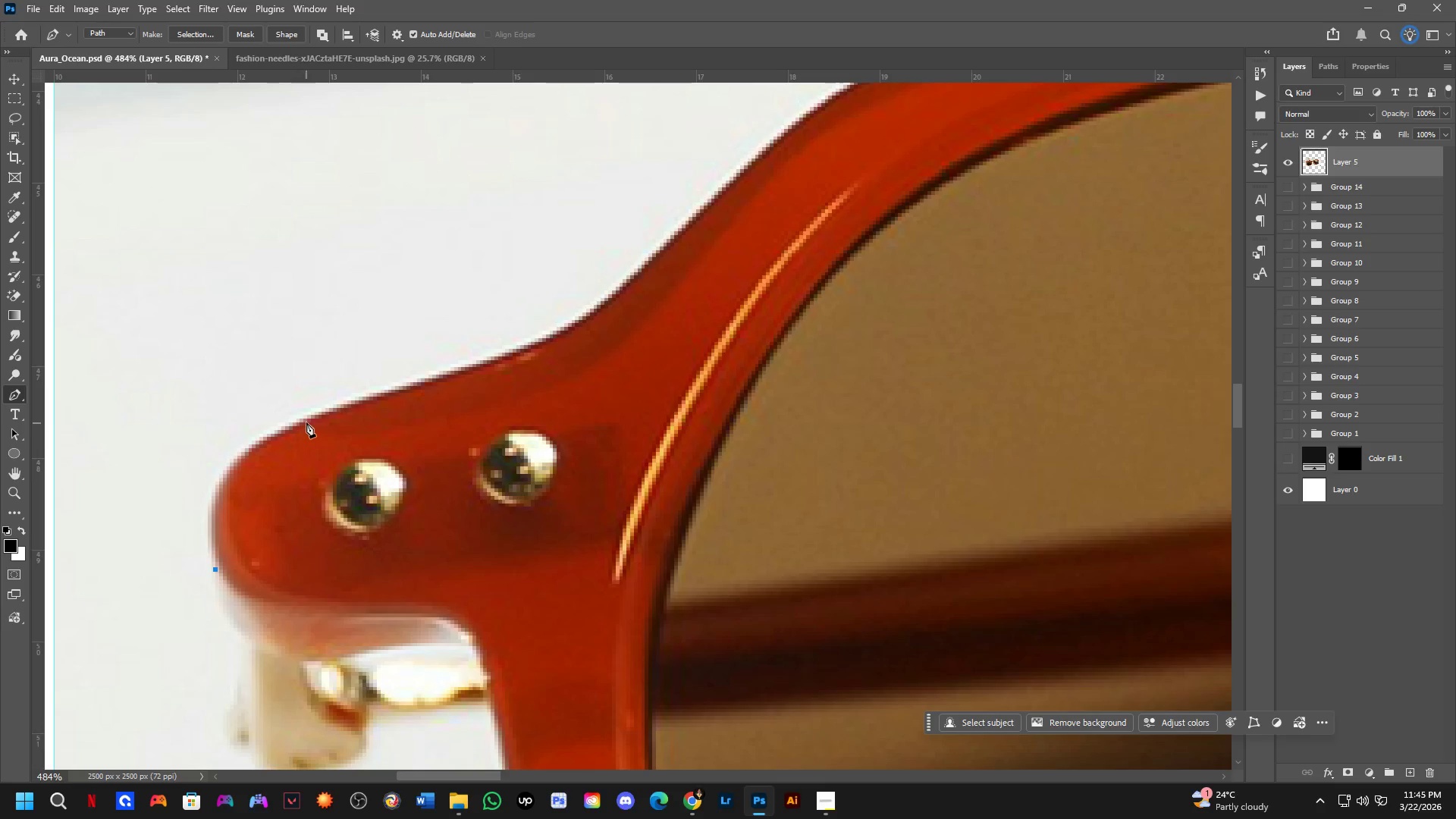 
left_click_drag(start_coordinate=[321, 416], to_coordinate=[466, 371])
 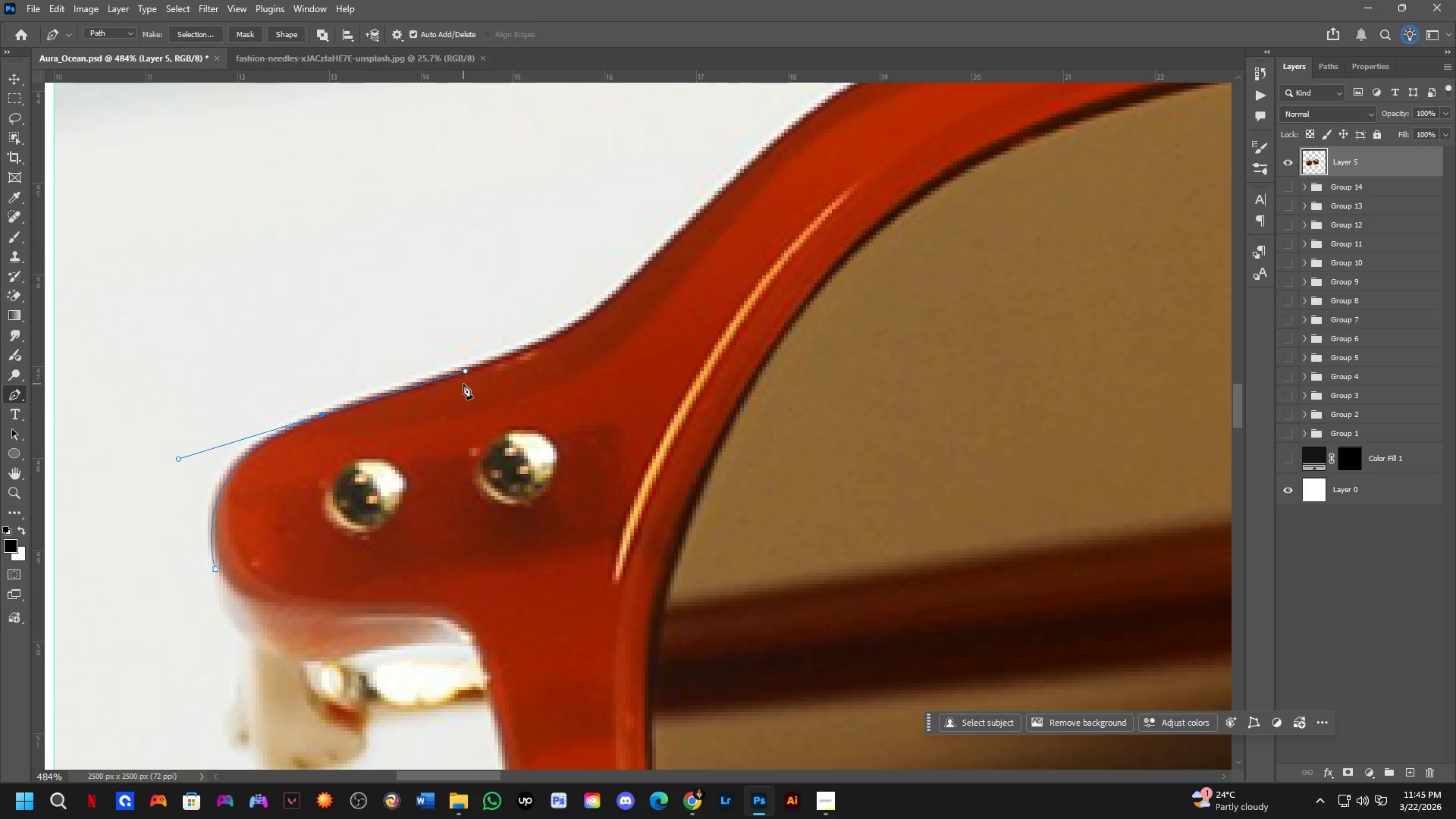 
scroll: coordinate [526, 399], scroll_direction: down, amount: 3.0
 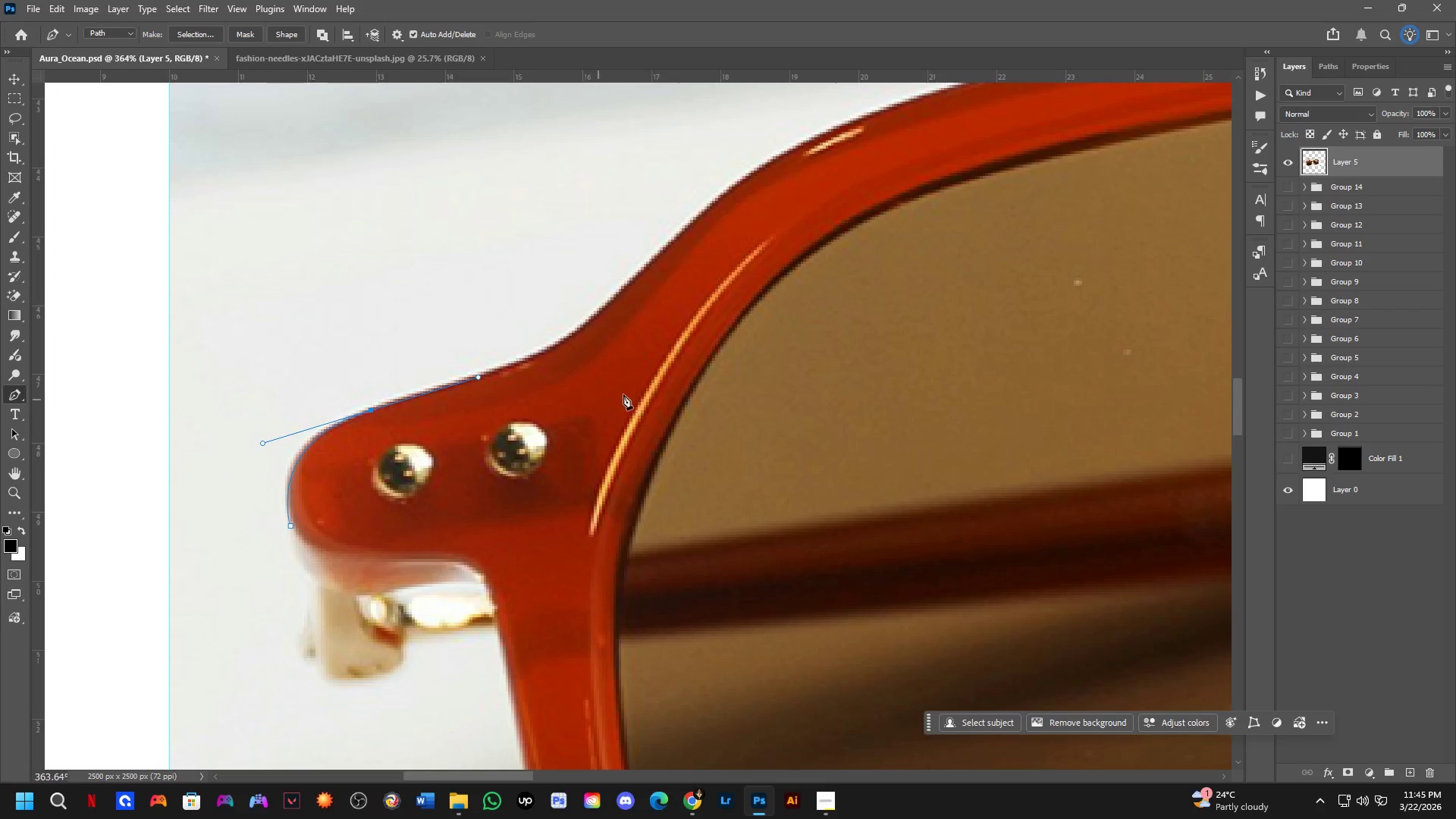 
hold_key(key=Space, duration=0.45)
 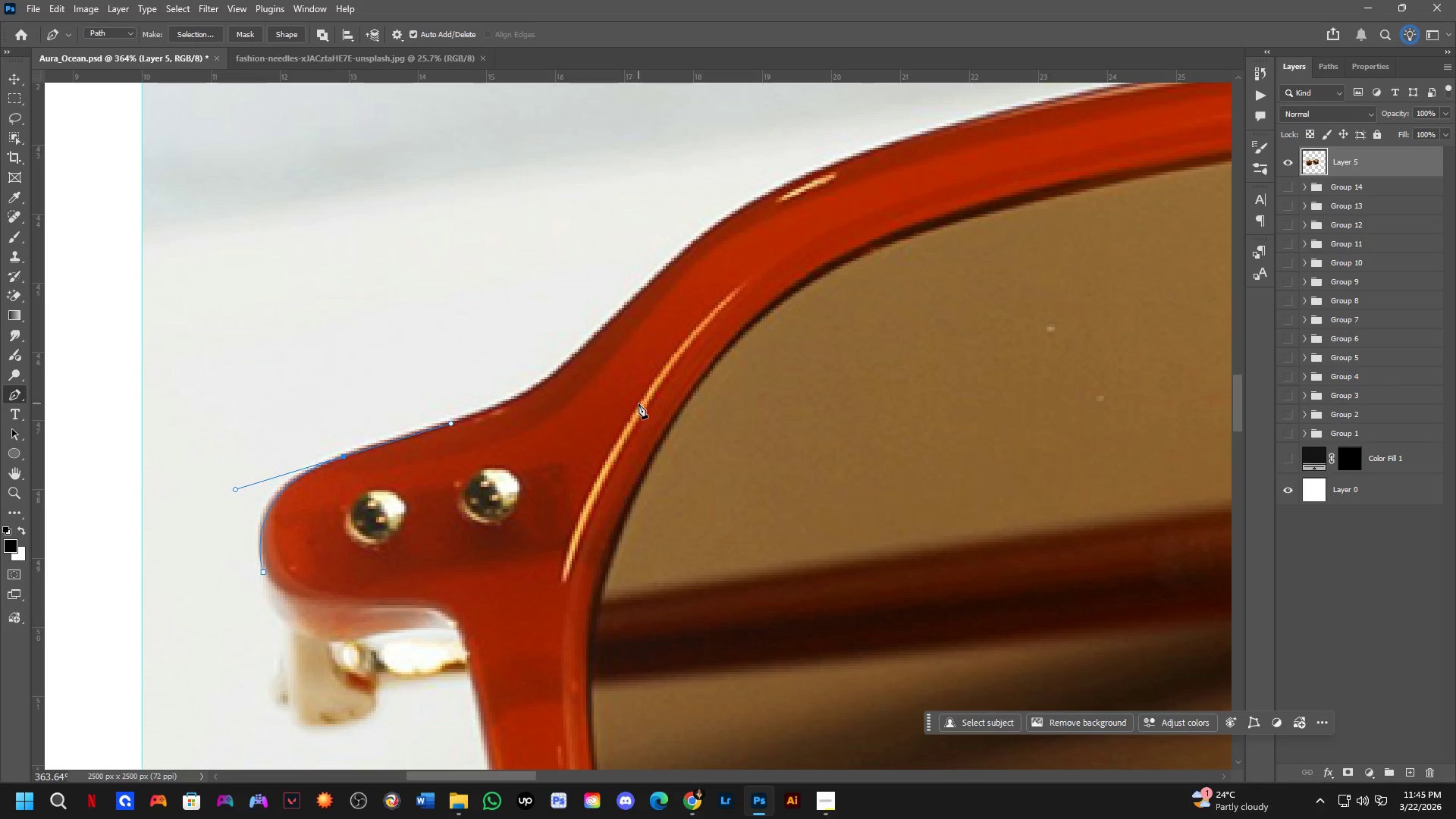 
left_click_drag(start_coordinate=[687, 372], to_coordinate=[660, 419])
 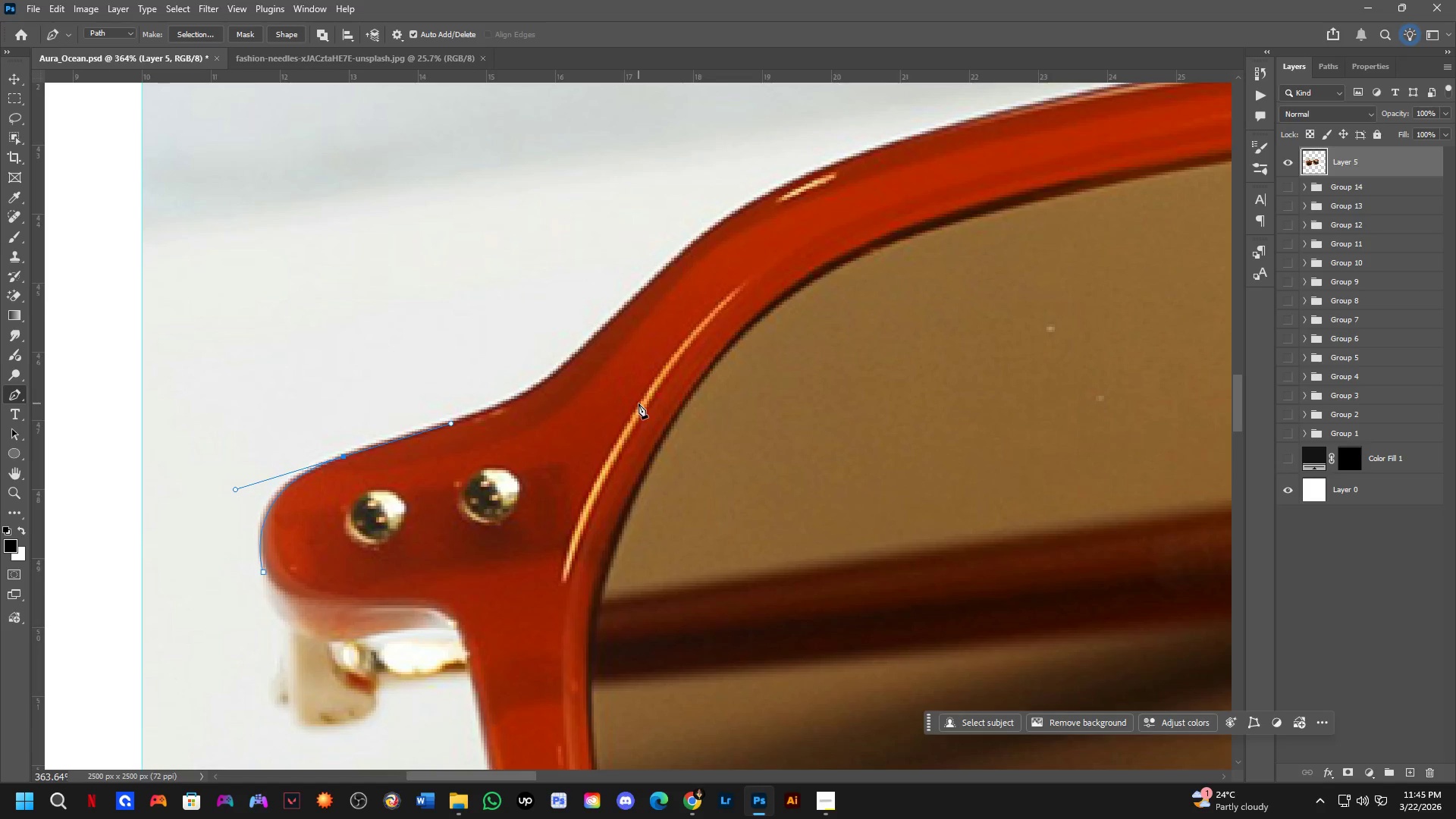 
wait(12.78)
 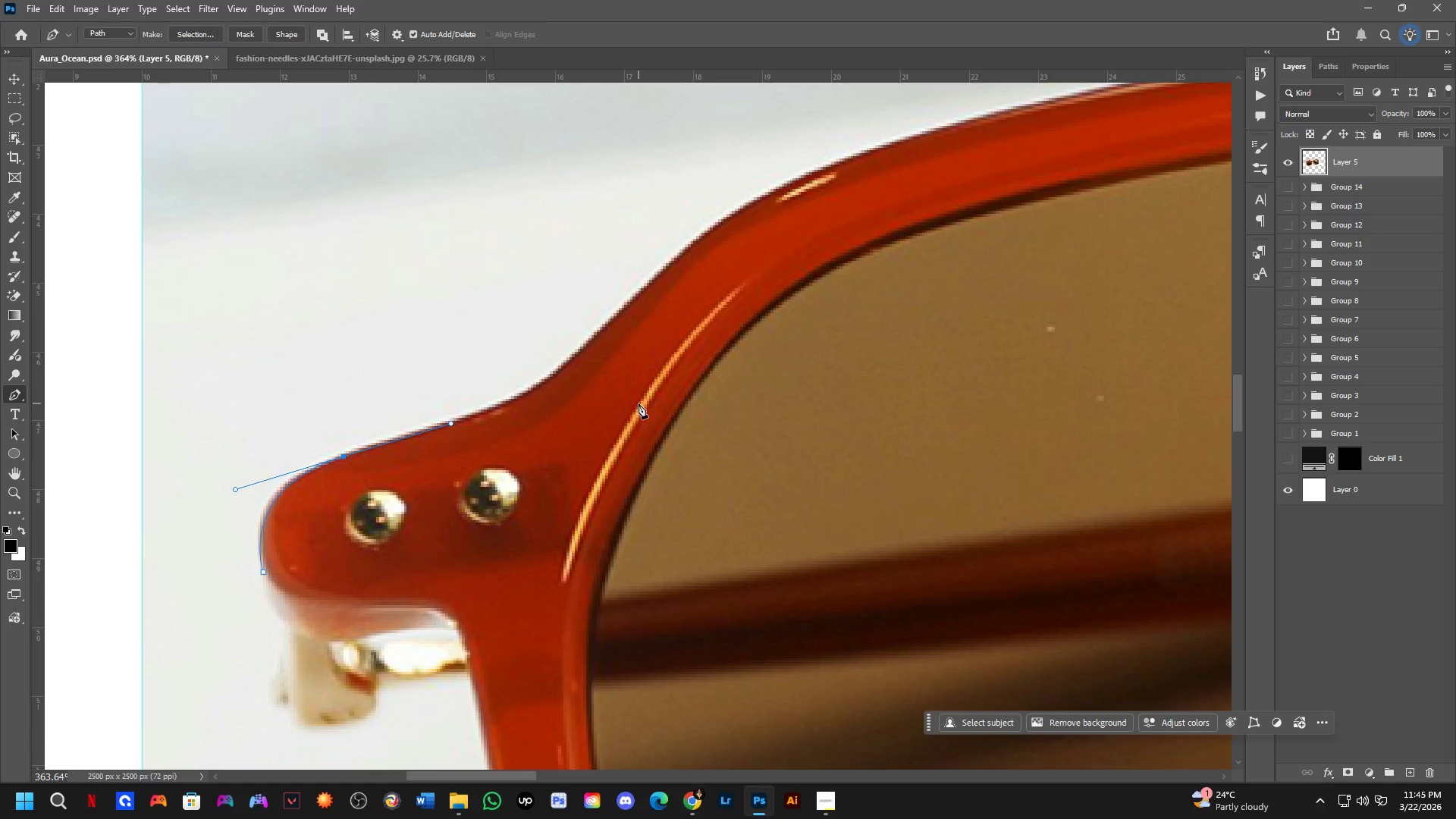 
scroll: coordinate [546, 420], scroll_direction: up, amount: 3.0
 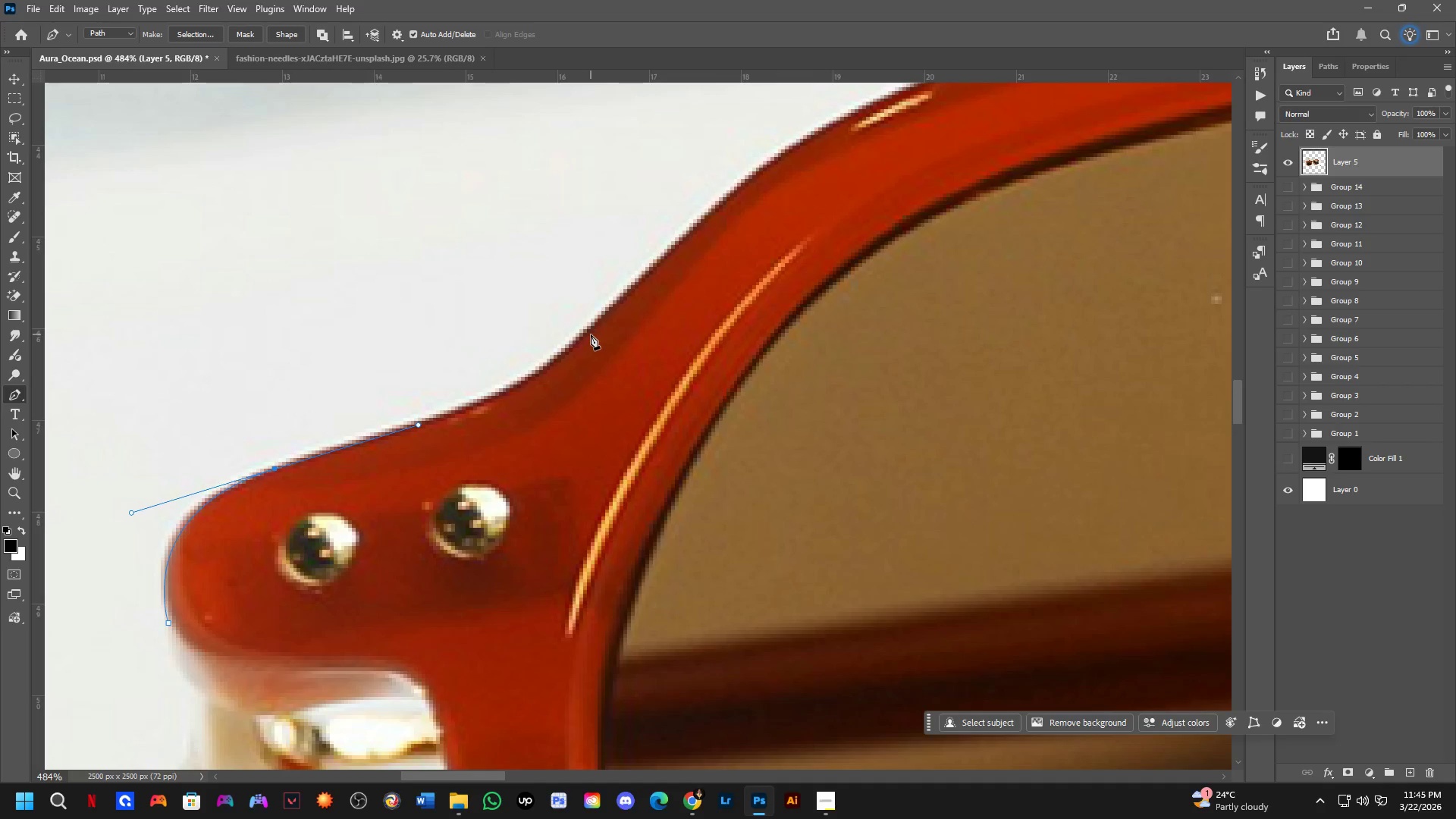 
left_click_drag(start_coordinate=[598, 320], to_coordinate=[657, 236])
 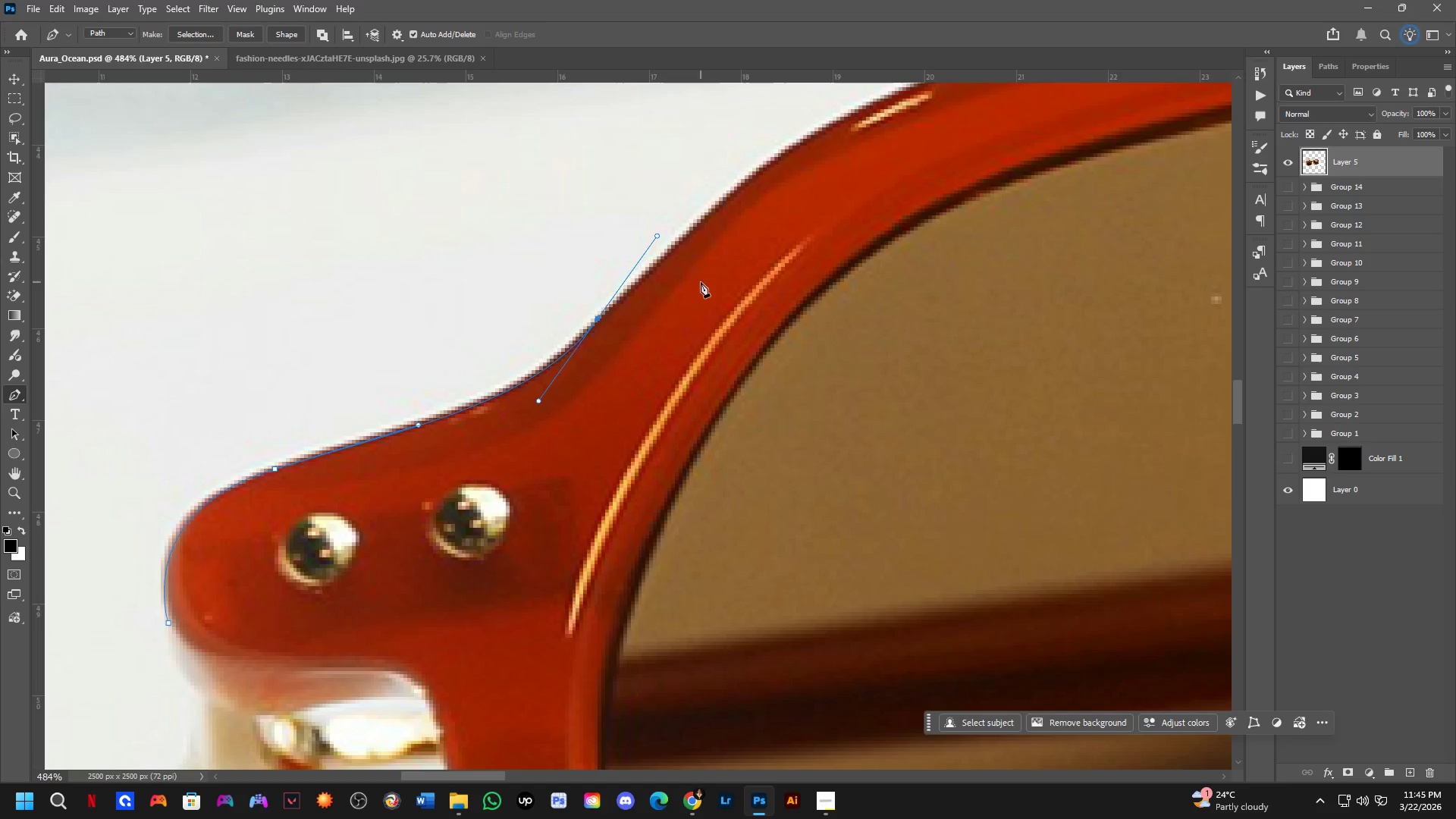 
key(Control+ControlLeft)
 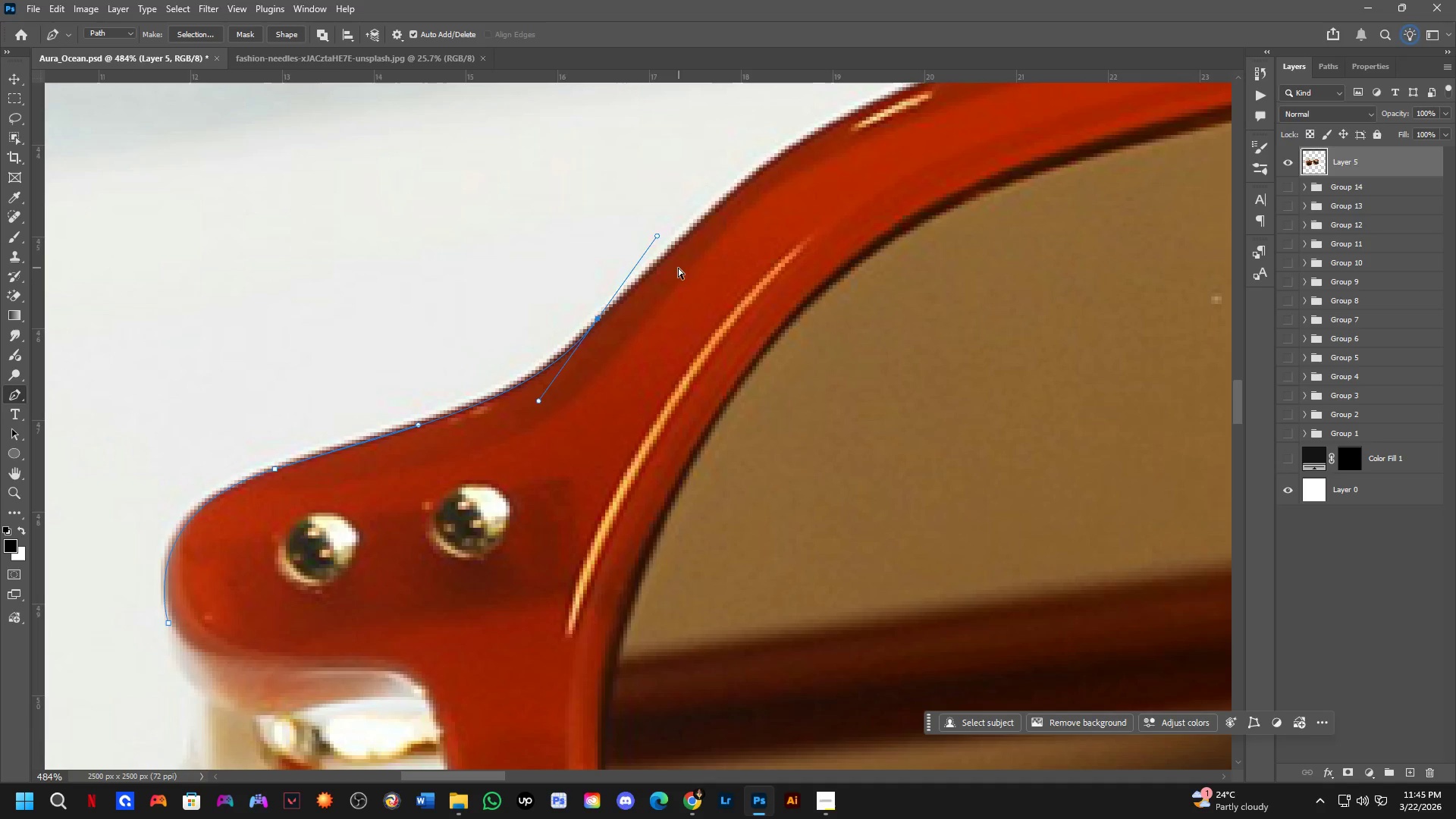 
key(Control+Z)
 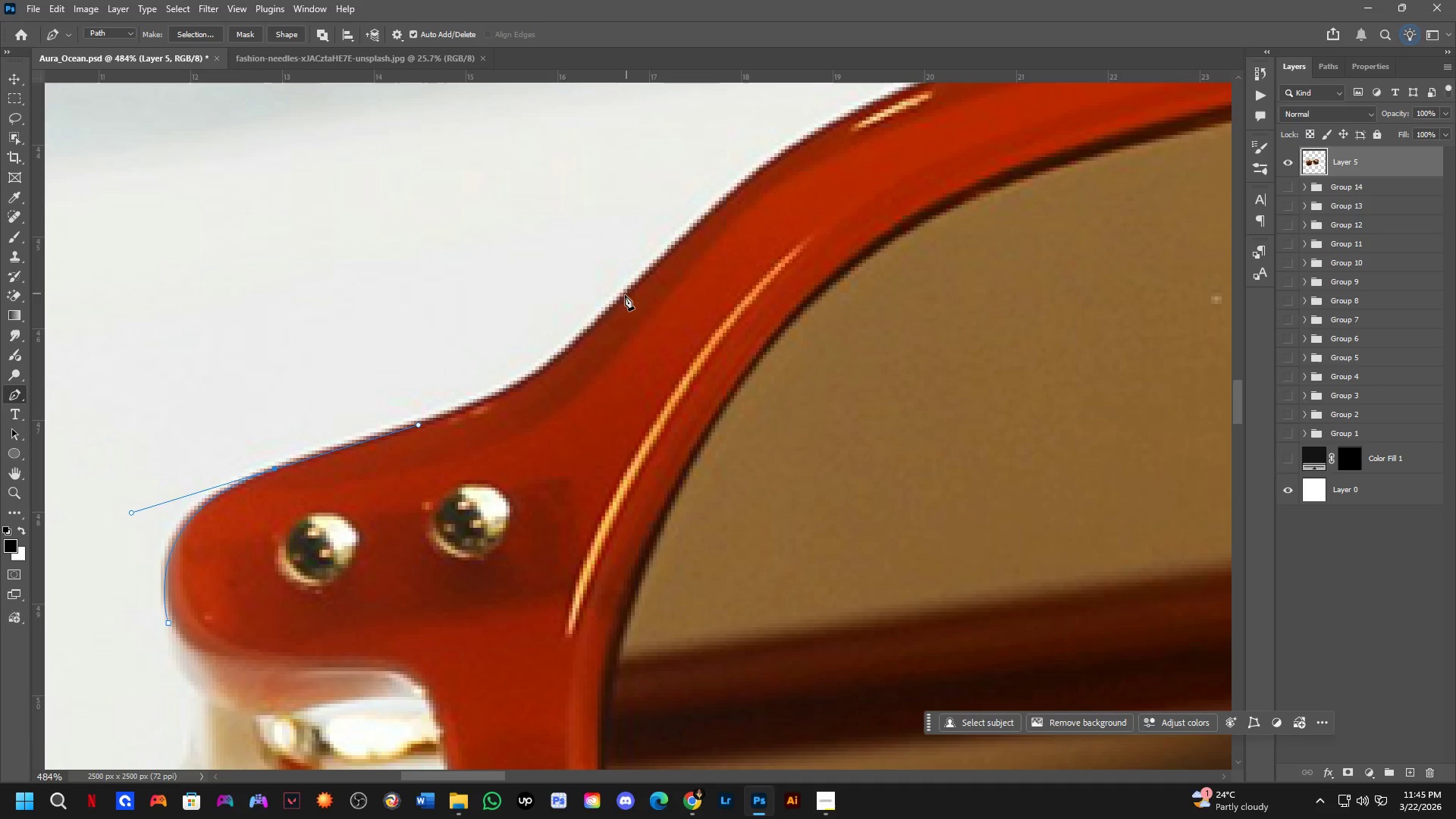 
left_click_drag(start_coordinate=[623, 296], to_coordinate=[692, 195])
 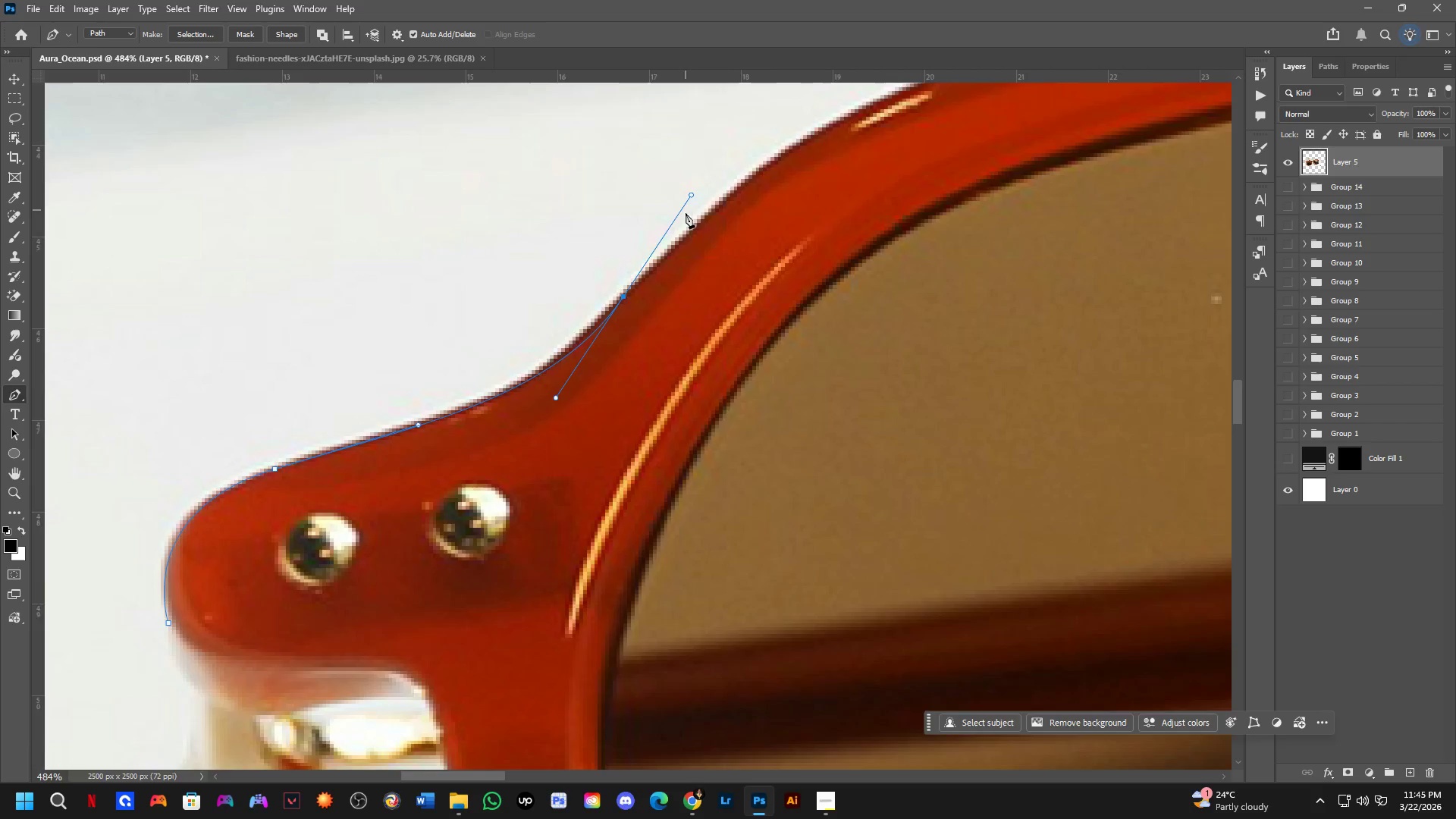 
scroll: coordinate [741, 296], scroll_direction: down, amount: 3.0
 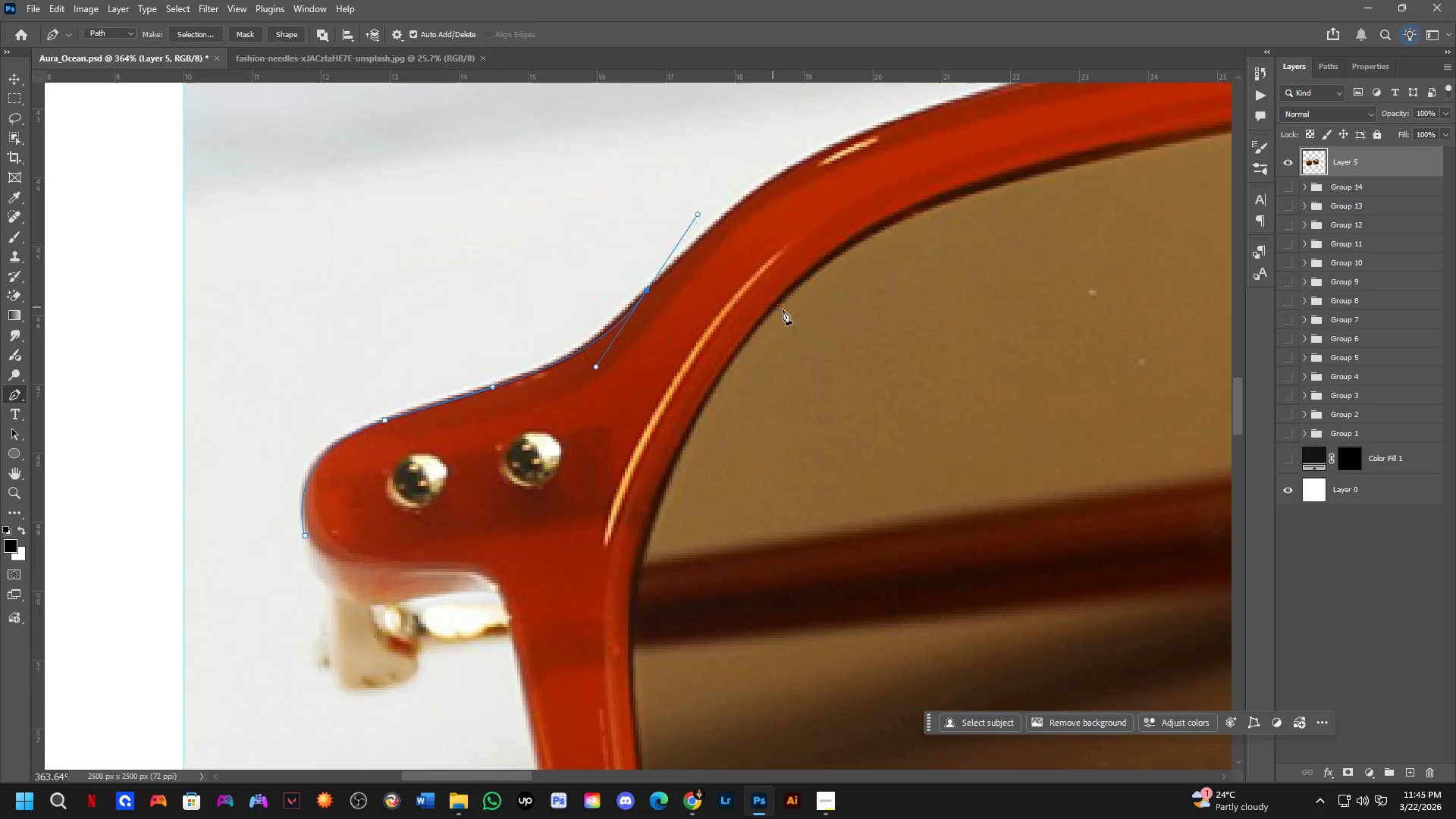 
hold_key(key=Space, duration=0.5)
 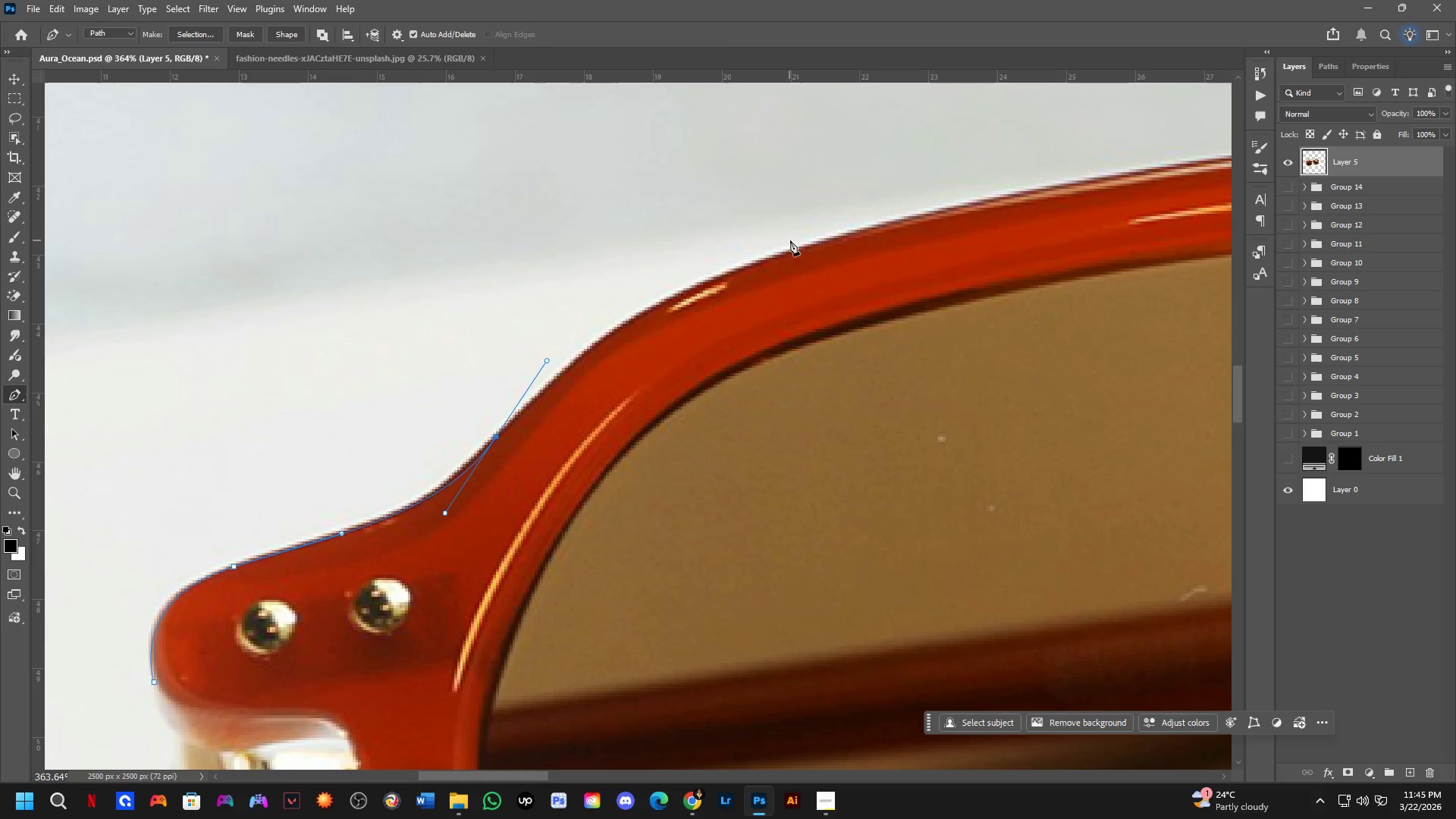 
left_click_drag(start_coordinate=[805, 306], to_coordinate=[654, 453])
 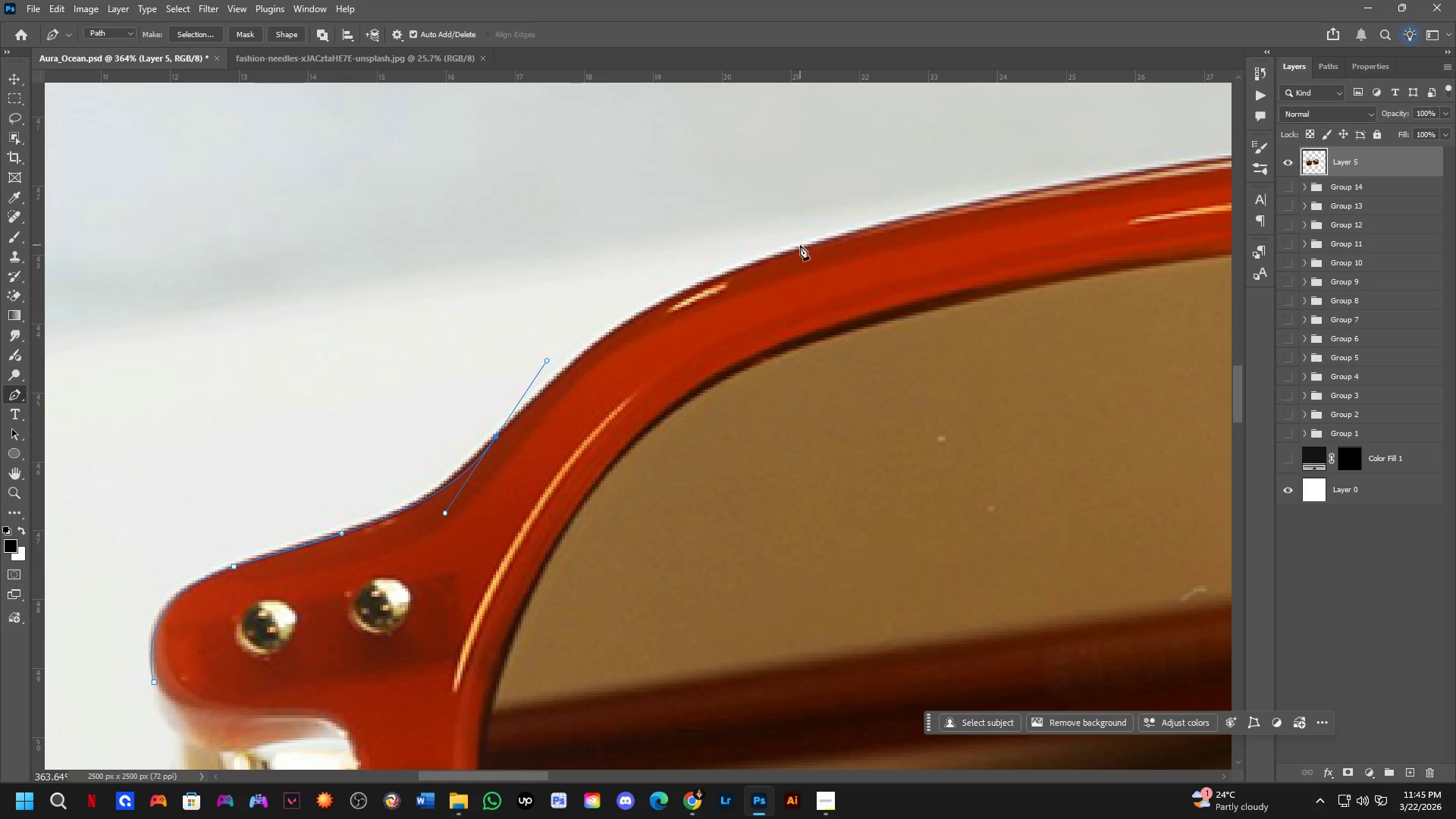 
left_click_drag(start_coordinate=[803, 247], to_coordinate=[924, 229])
 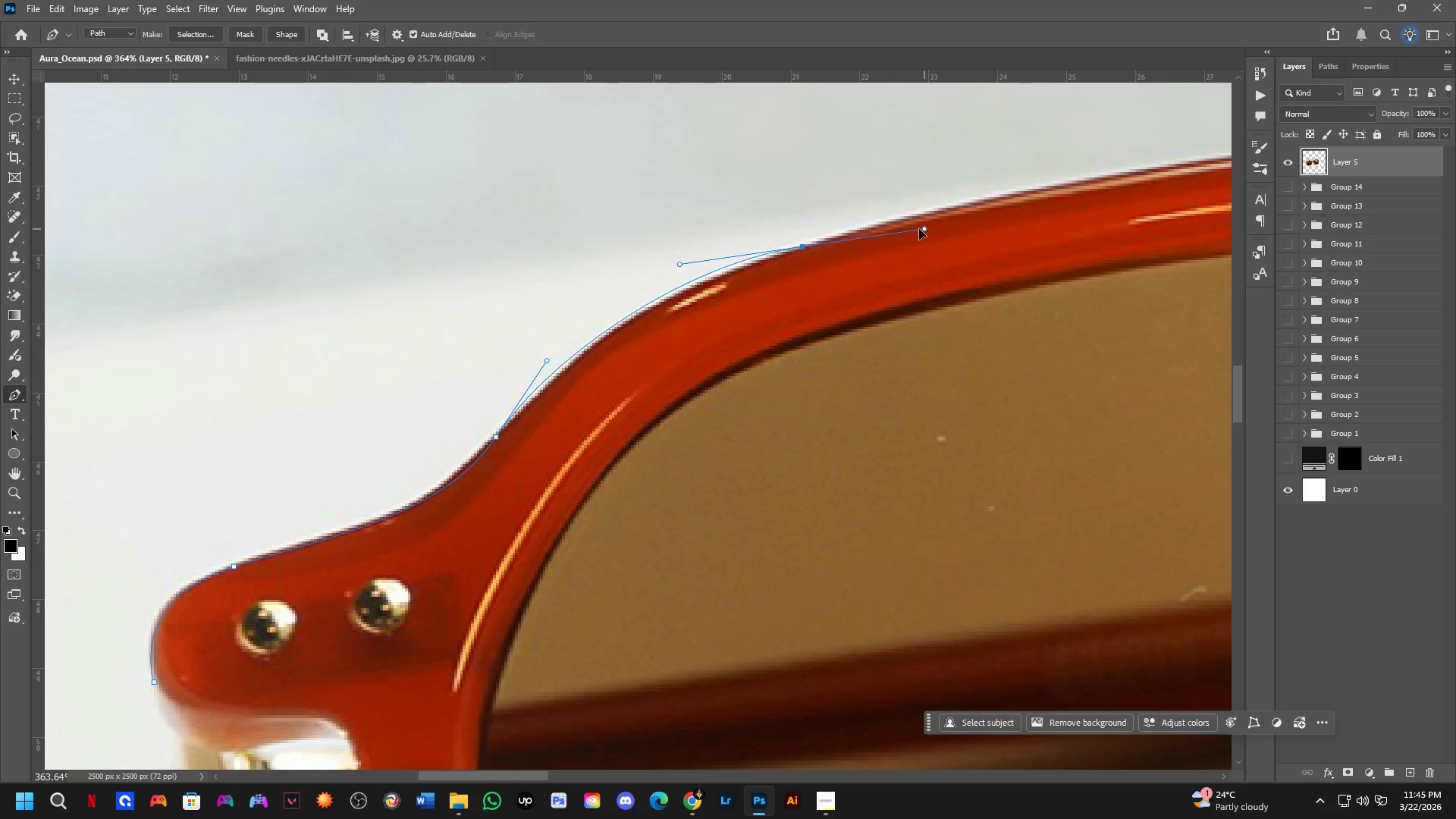 
key(Control+ControlLeft)
 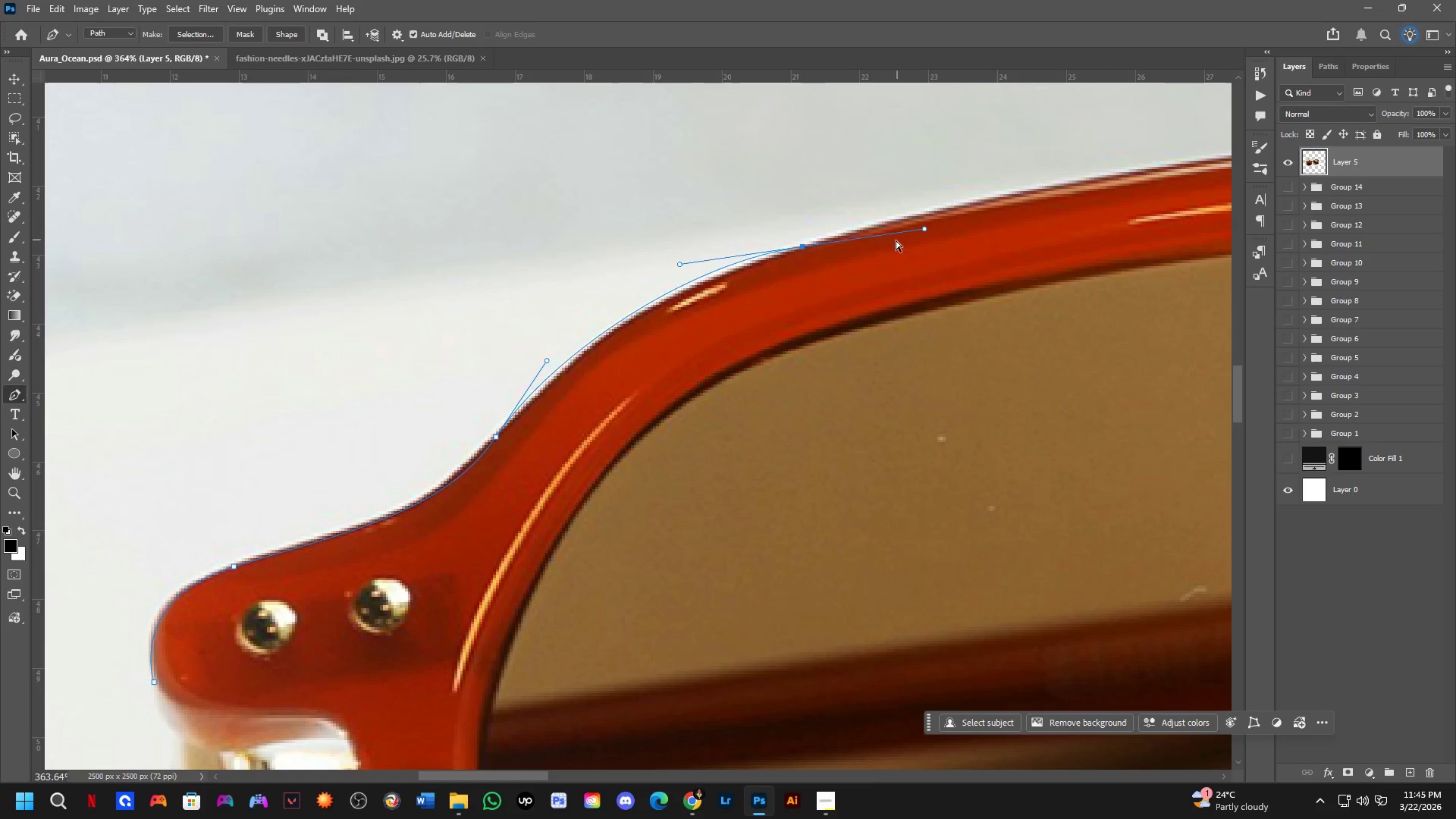 
key(Control+Z)
 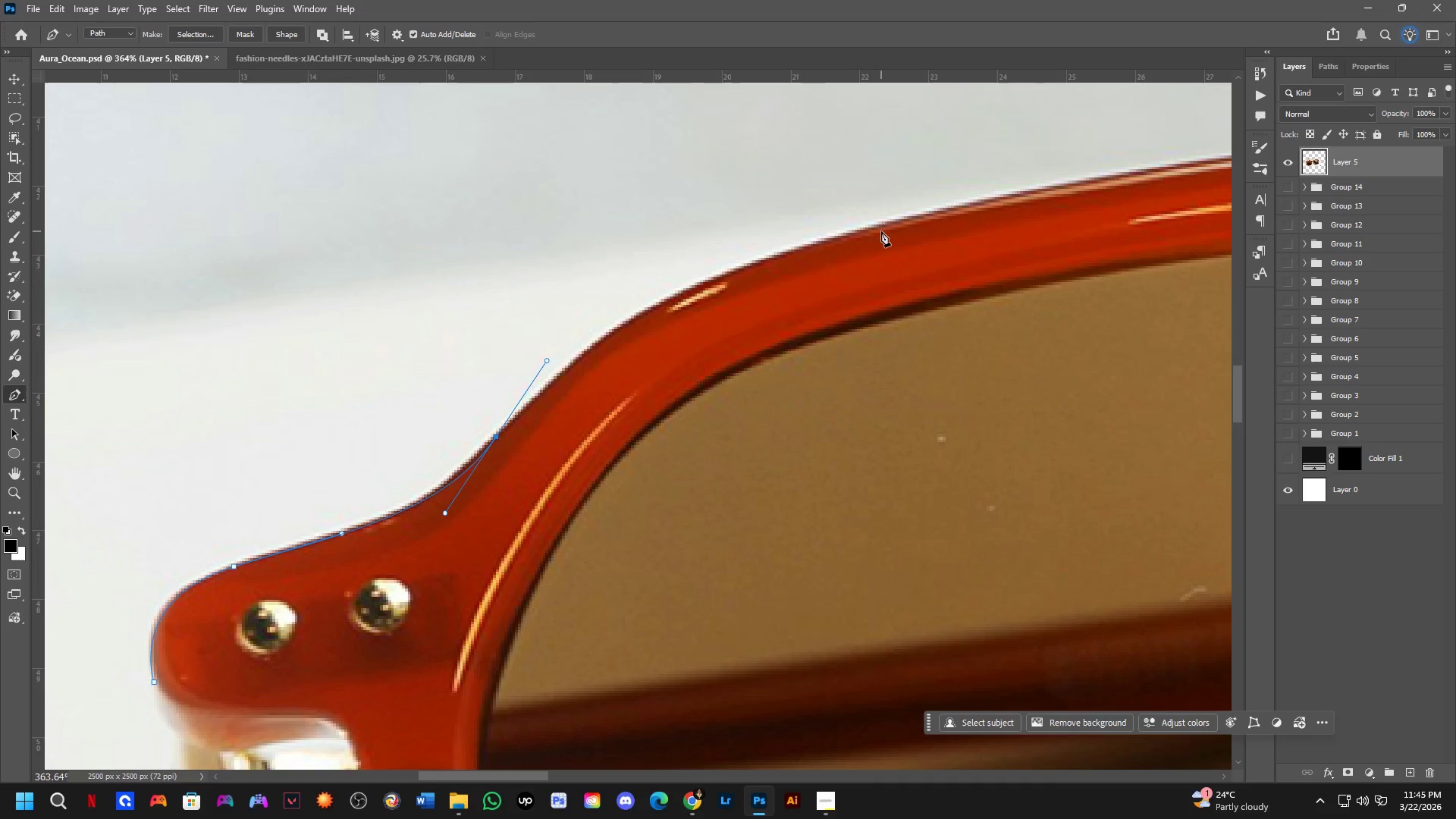 
left_click_drag(start_coordinate=[882, 231], to_coordinate=[1050, 208])
 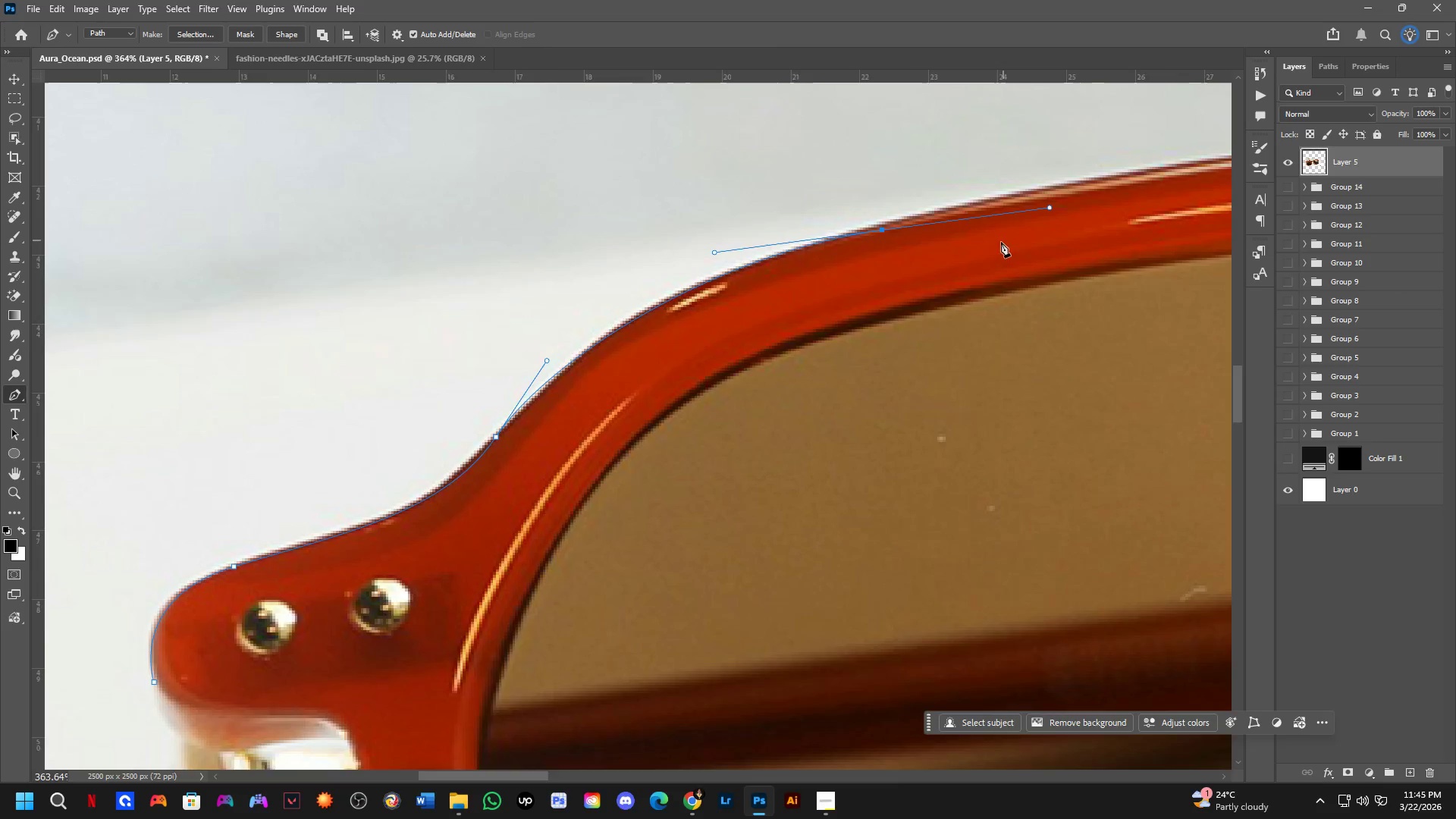 
scroll: coordinate [534, 435], scroll_direction: up, amount: 1.0
 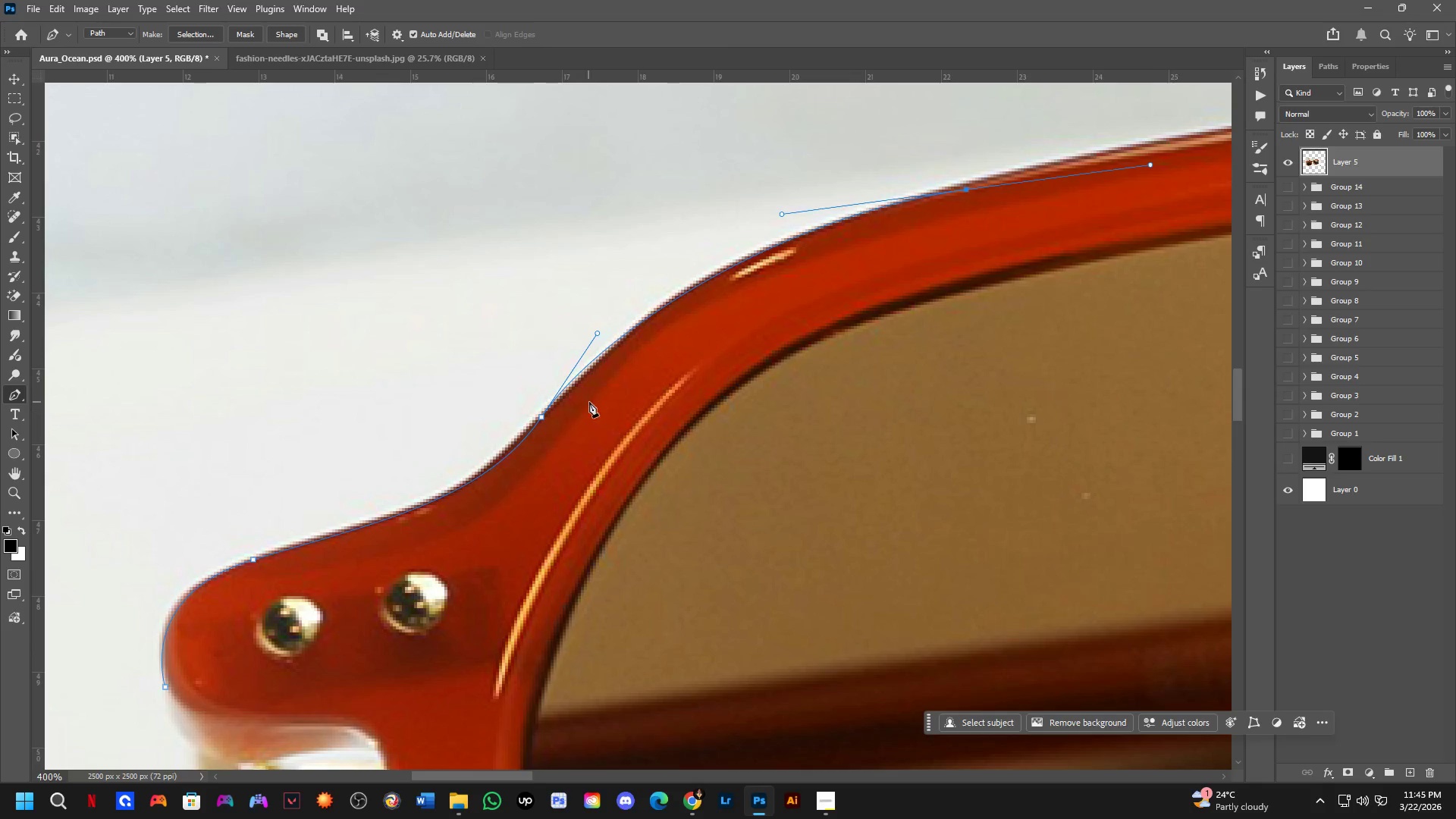 
hold_key(key=Space, duration=0.64)
 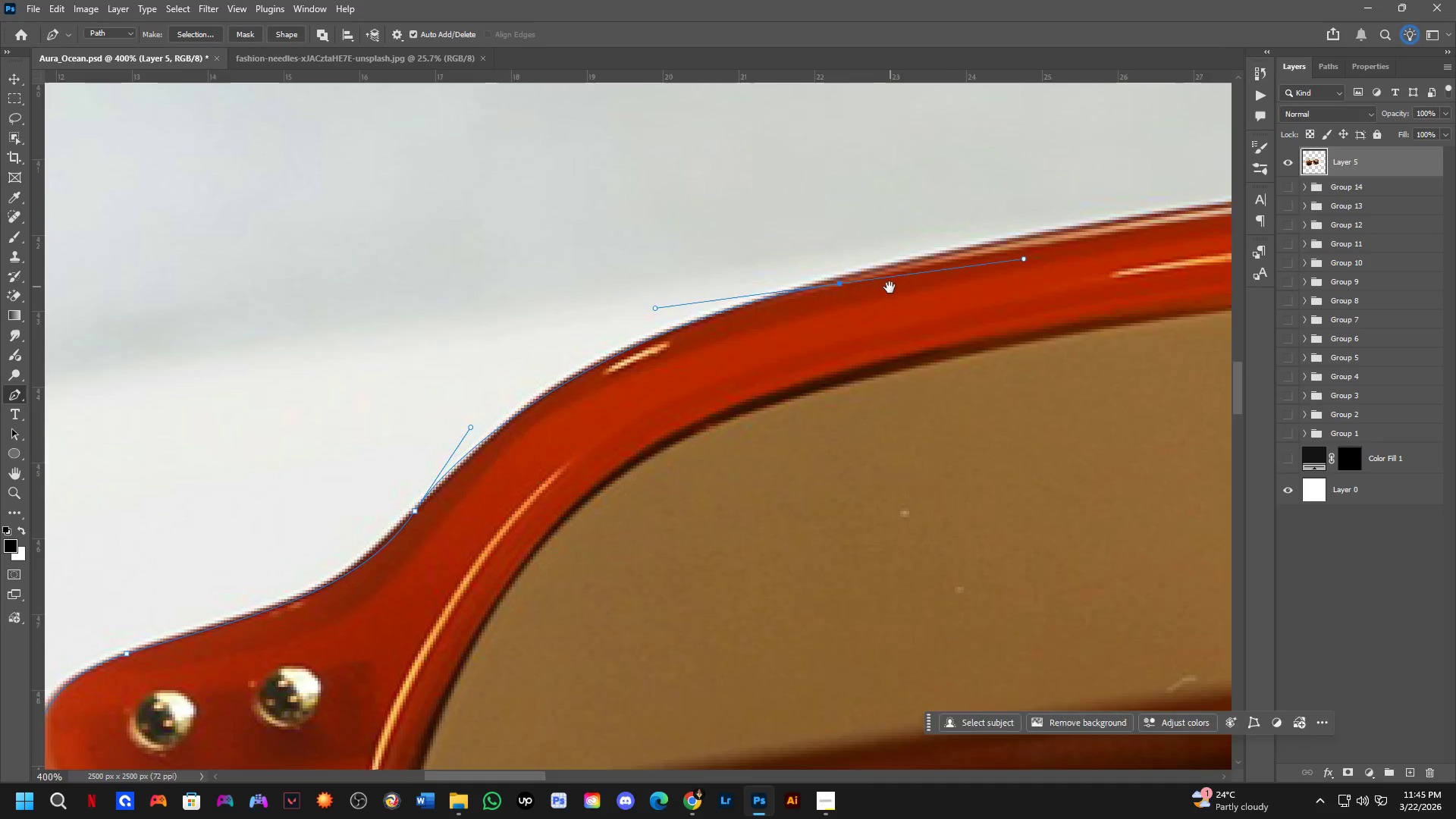 
left_click_drag(start_coordinate=[599, 407], to_coordinate=[472, 501])
 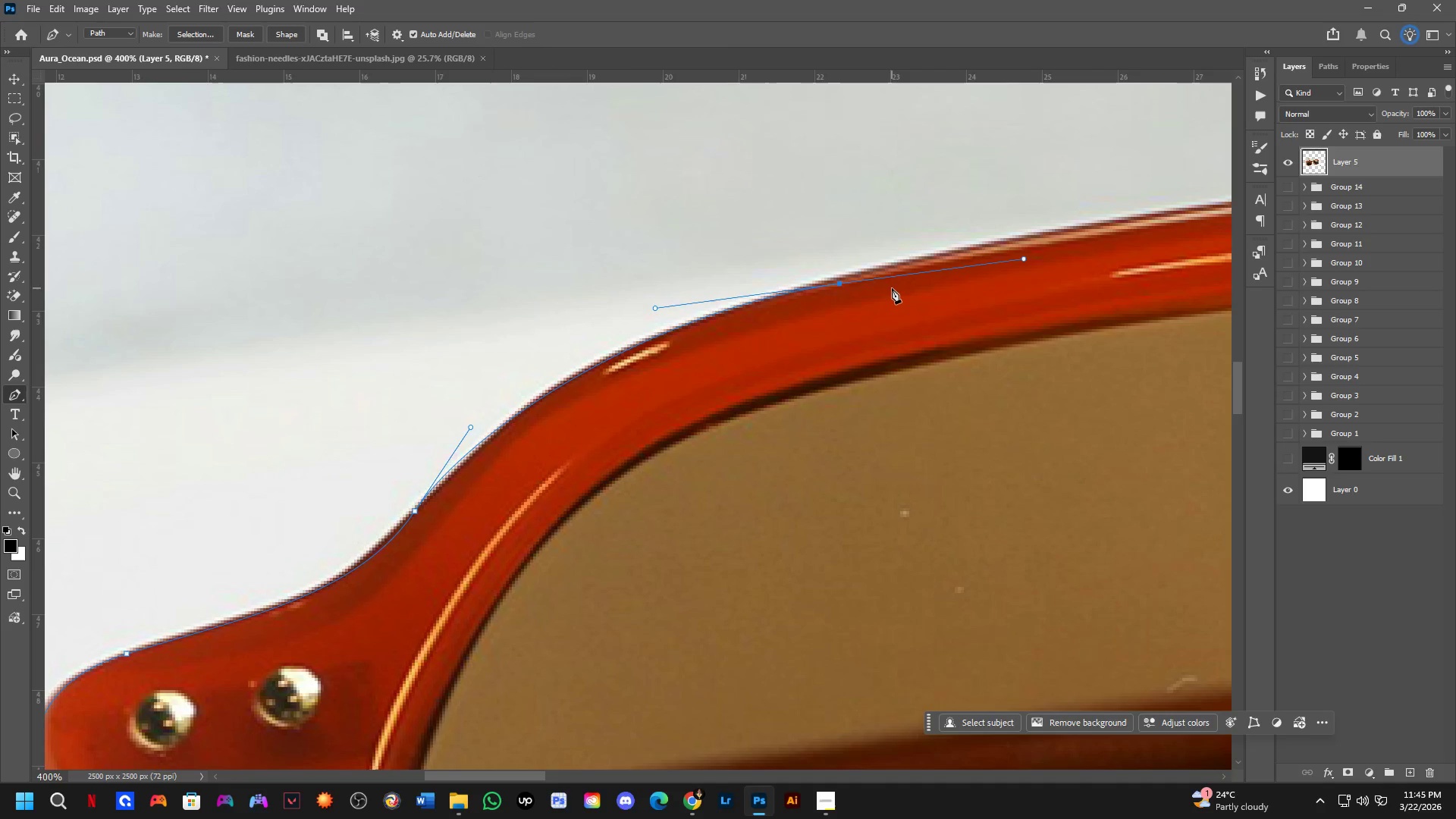 
hold_key(key=Space, duration=0.5)
 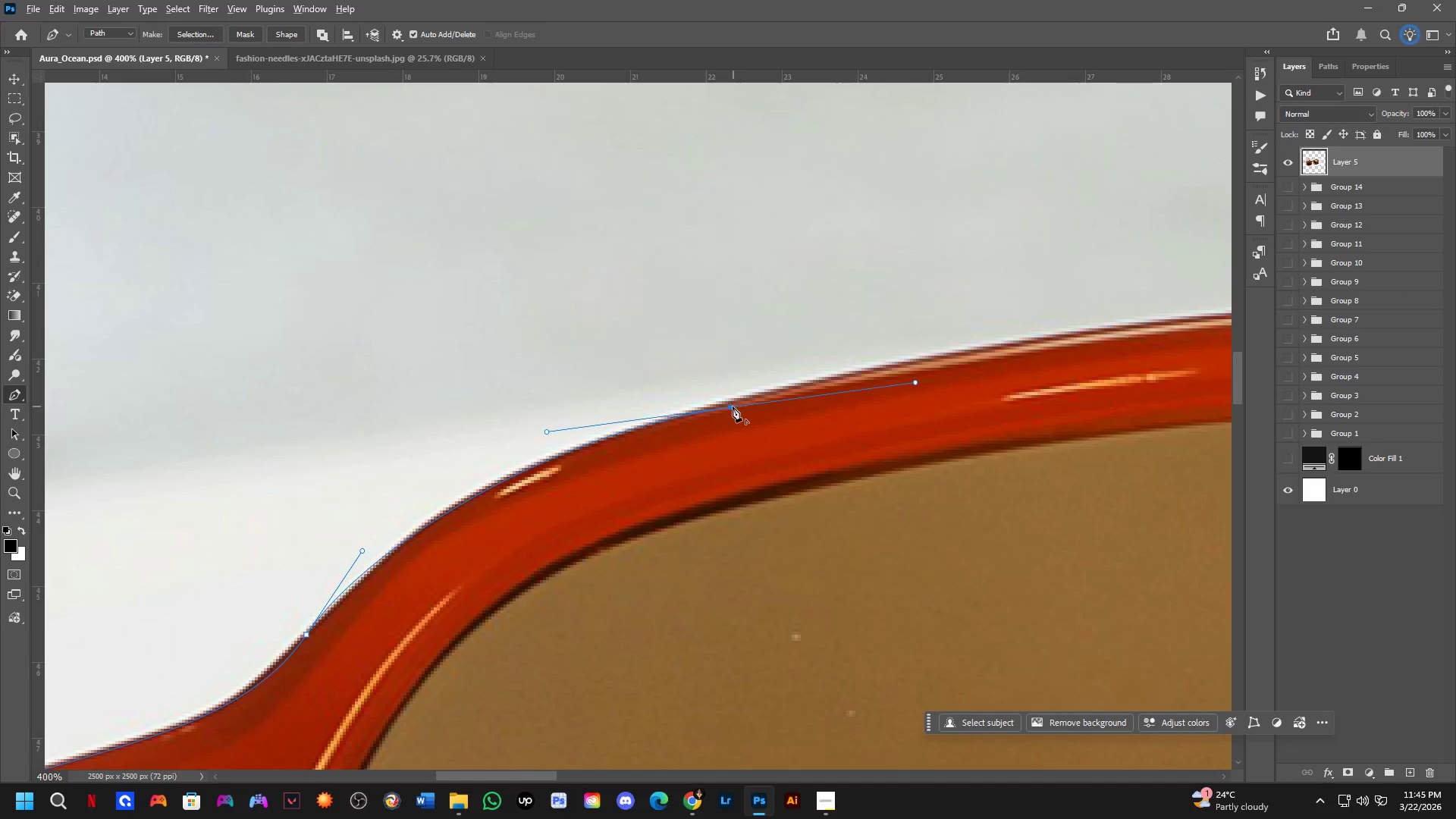 
left_click_drag(start_coordinate=[886, 291], to_coordinate=[777, 415])
 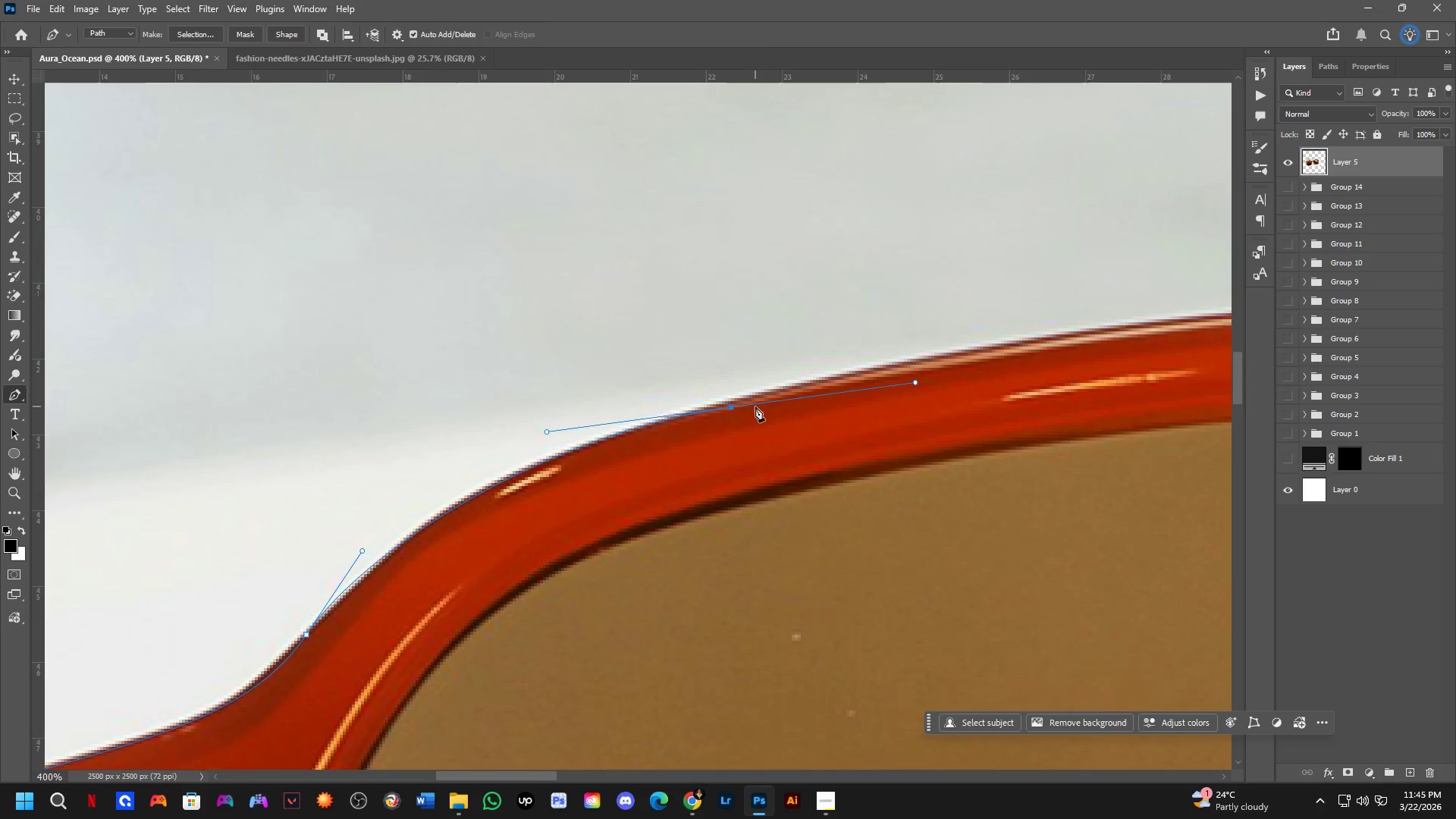 
hold_key(key=AltLeft, duration=0.56)
left_click([732, 406])
 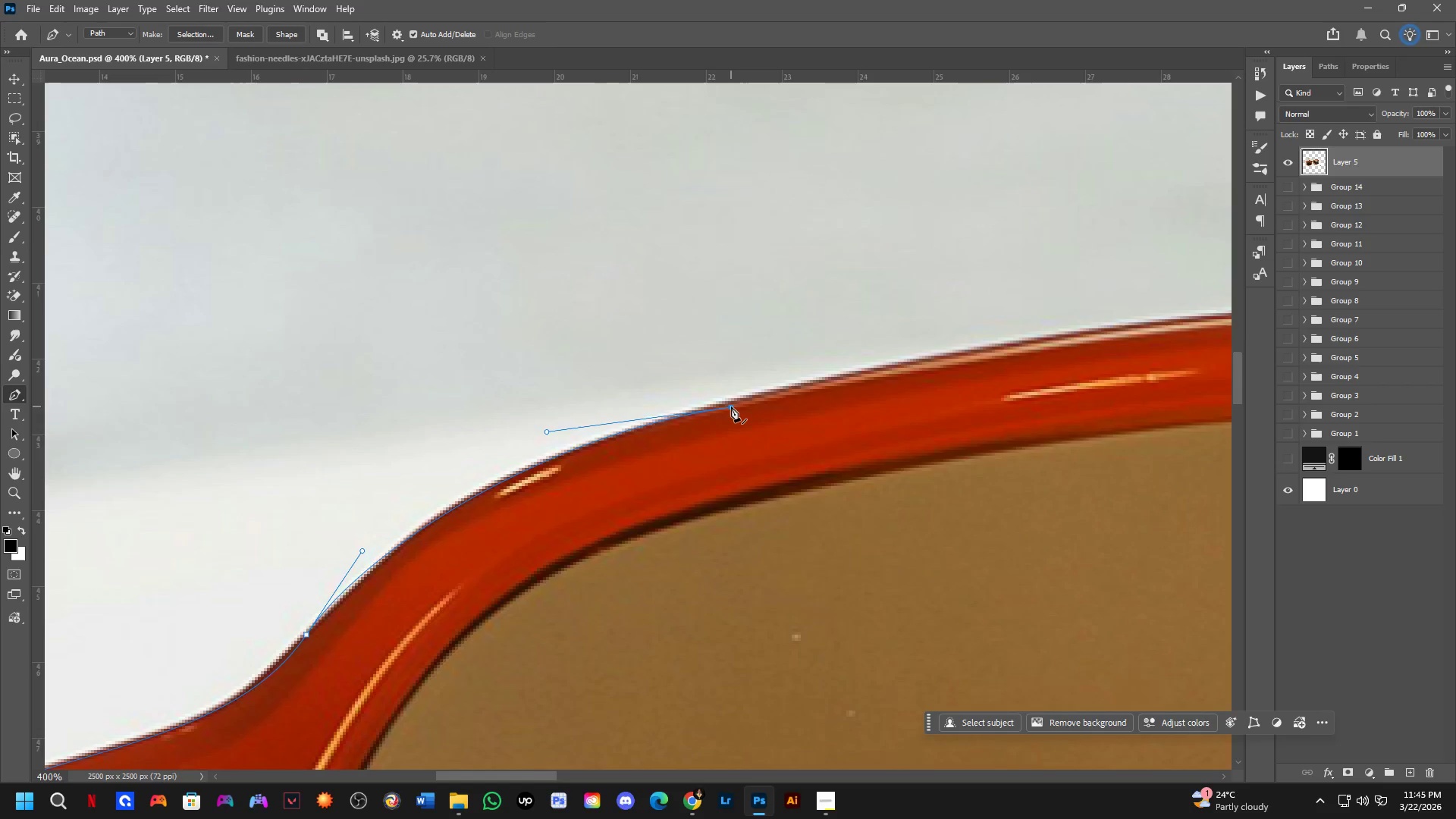 
scroll: coordinate [729, 406], scroll_direction: down, amount: 2.0
 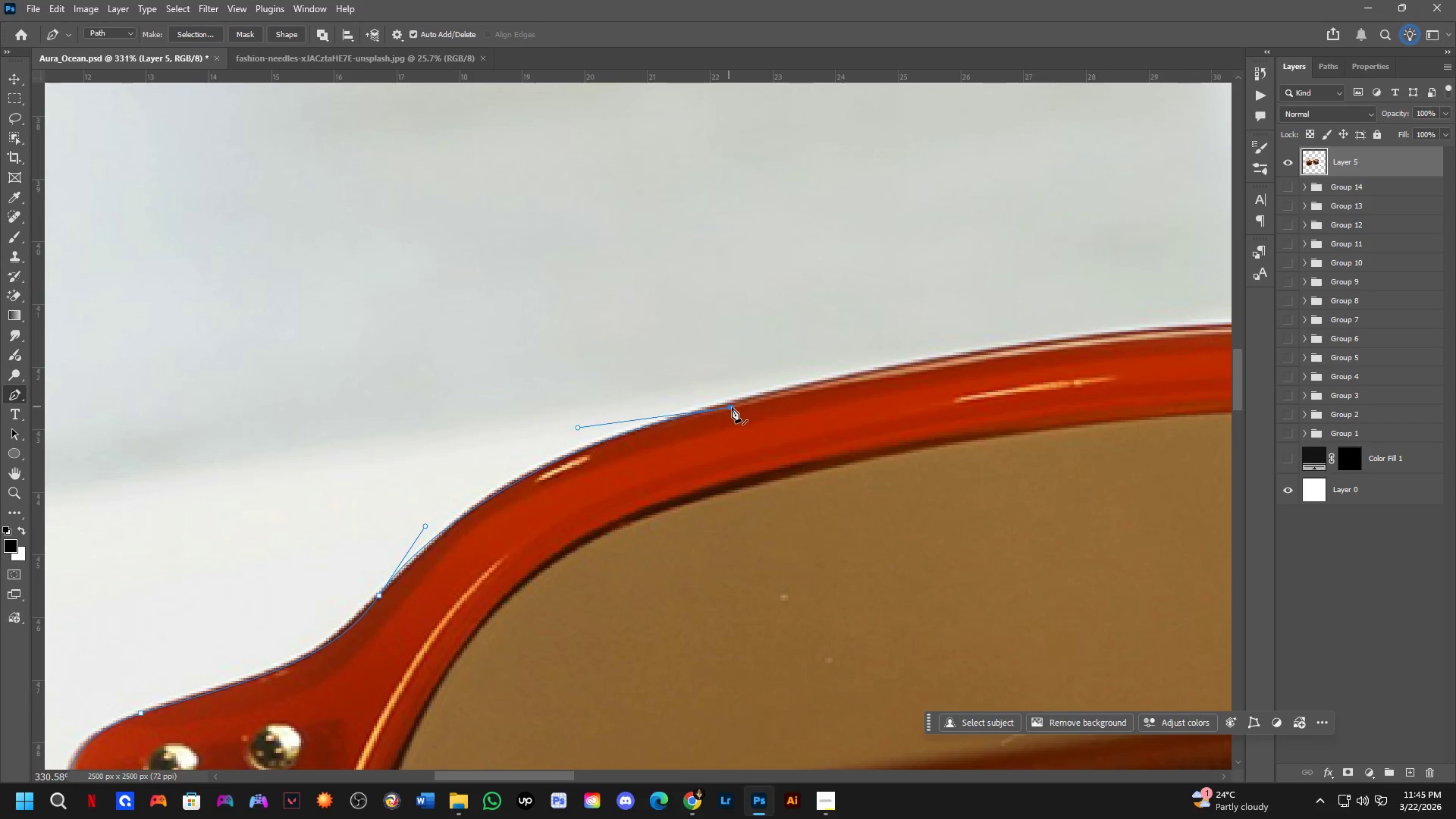 
hold_key(key=Space, duration=0.72)
 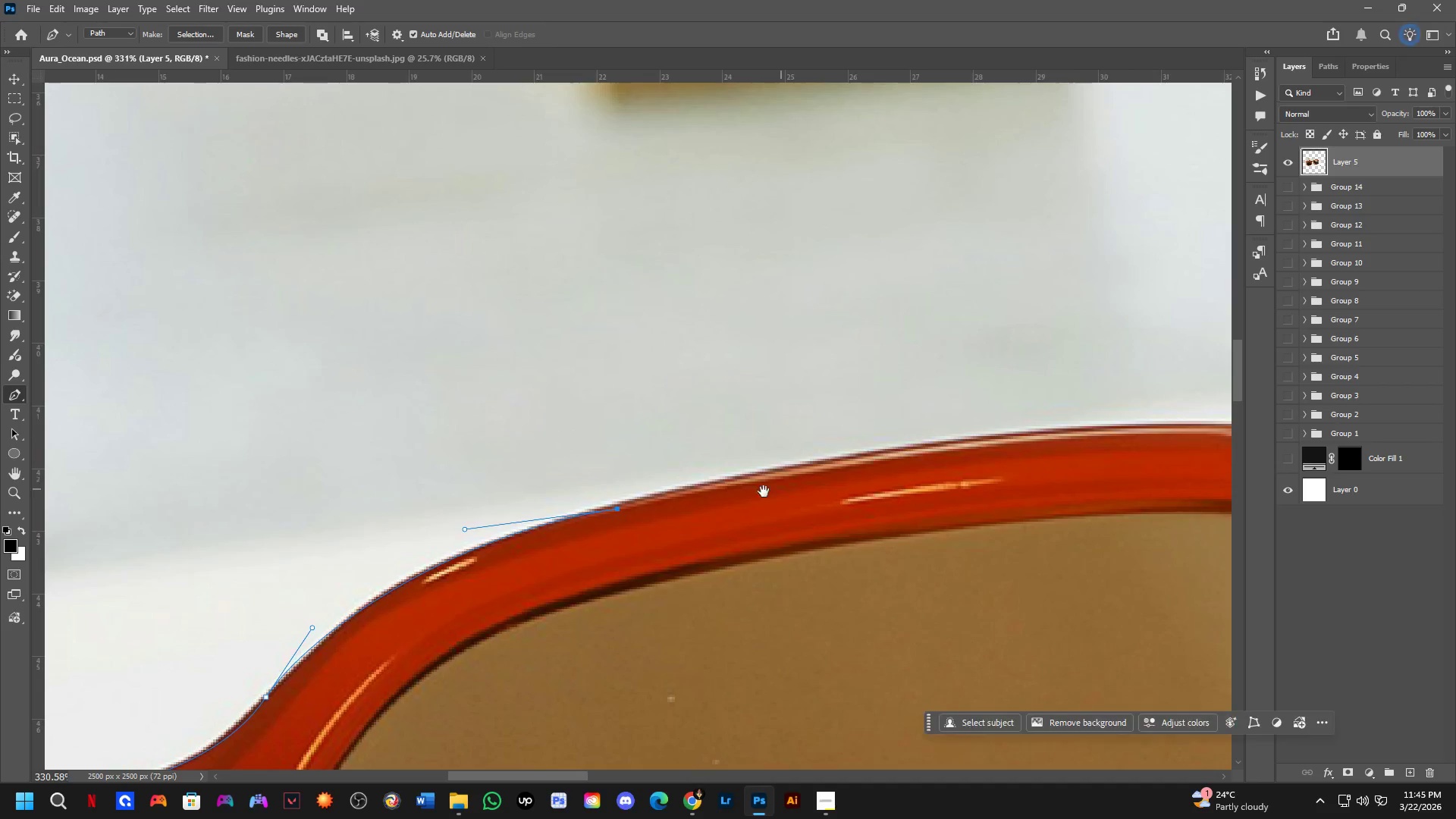 
left_click_drag(start_coordinate=[838, 411], to_coordinate=[752, 489])
 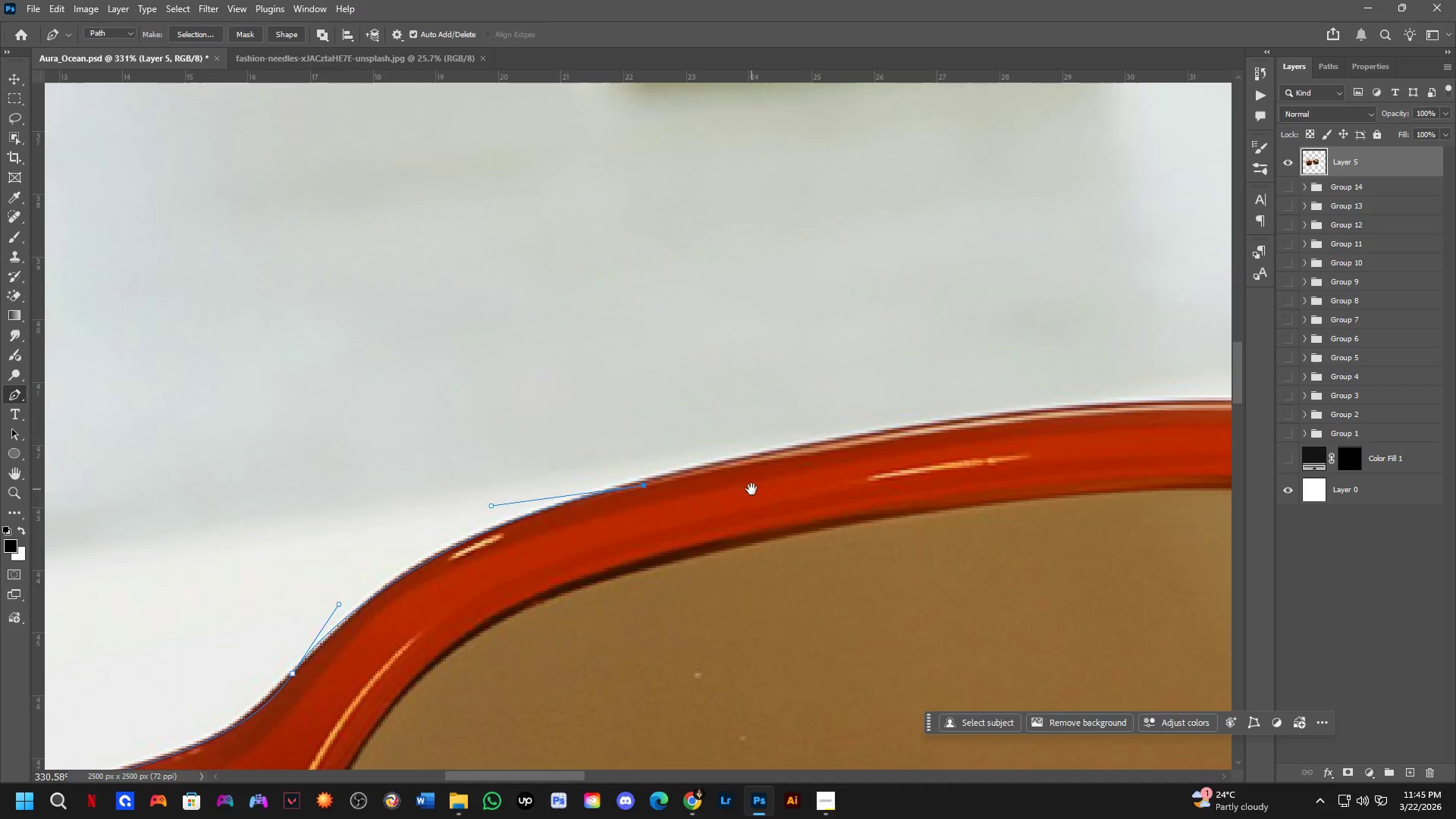 
hold_key(key=Space, duration=0.53)
 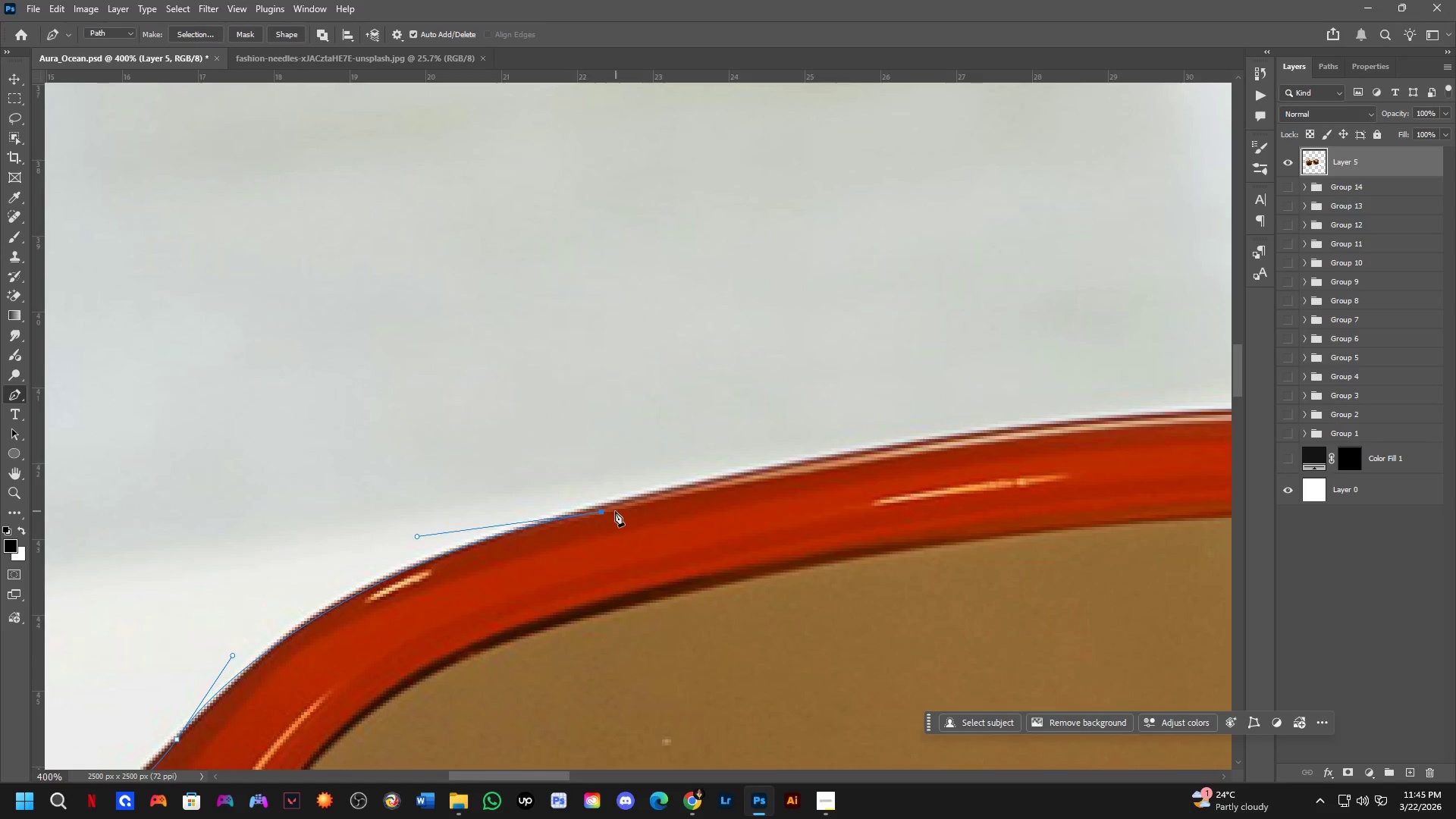 
left_click_drag(start_coordinate=[822, 462], to_coordinate=[795, 485])
 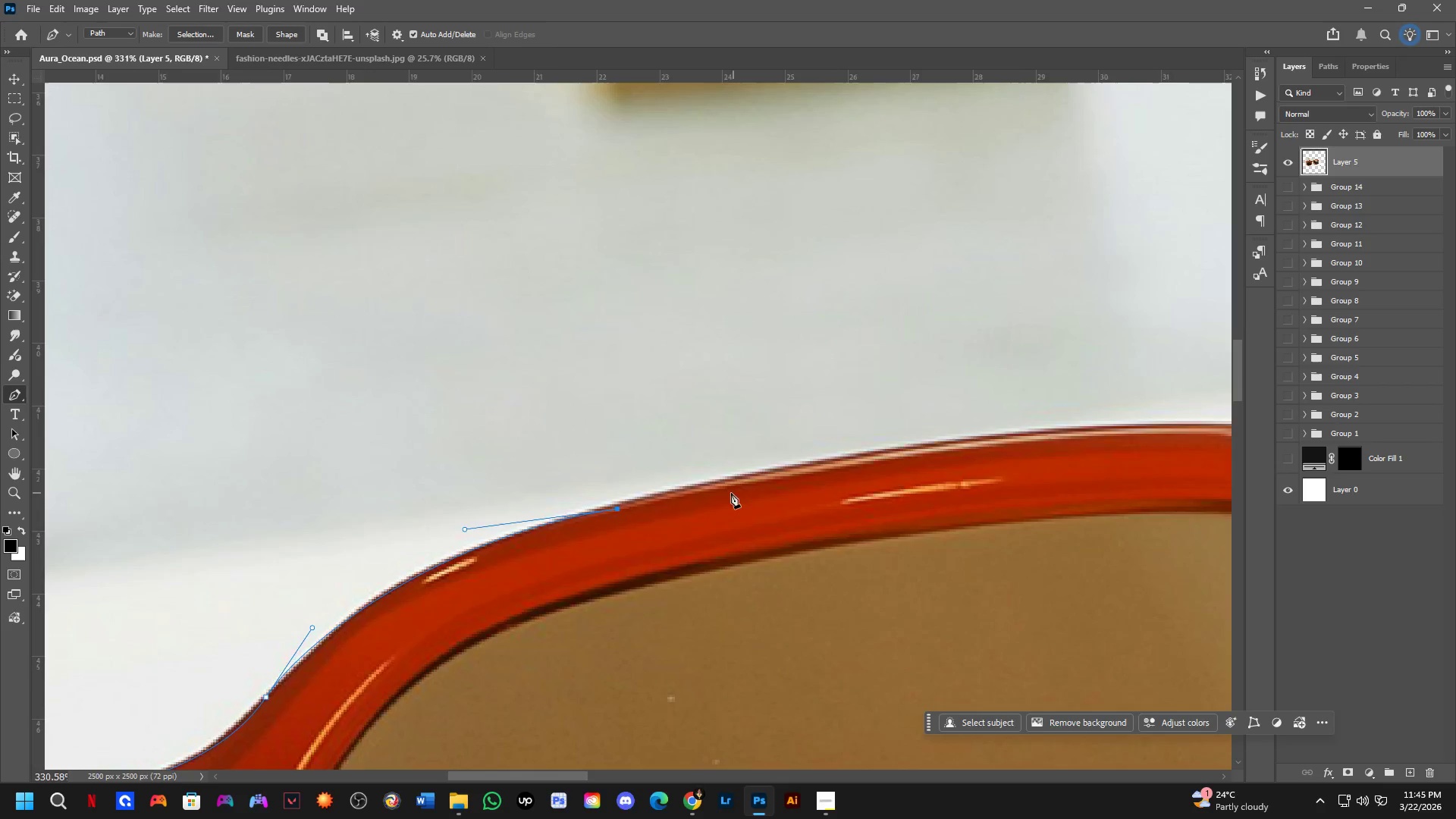 
scroll: coordinate [680, 496], scroll_direction: up, amount: 2.0
 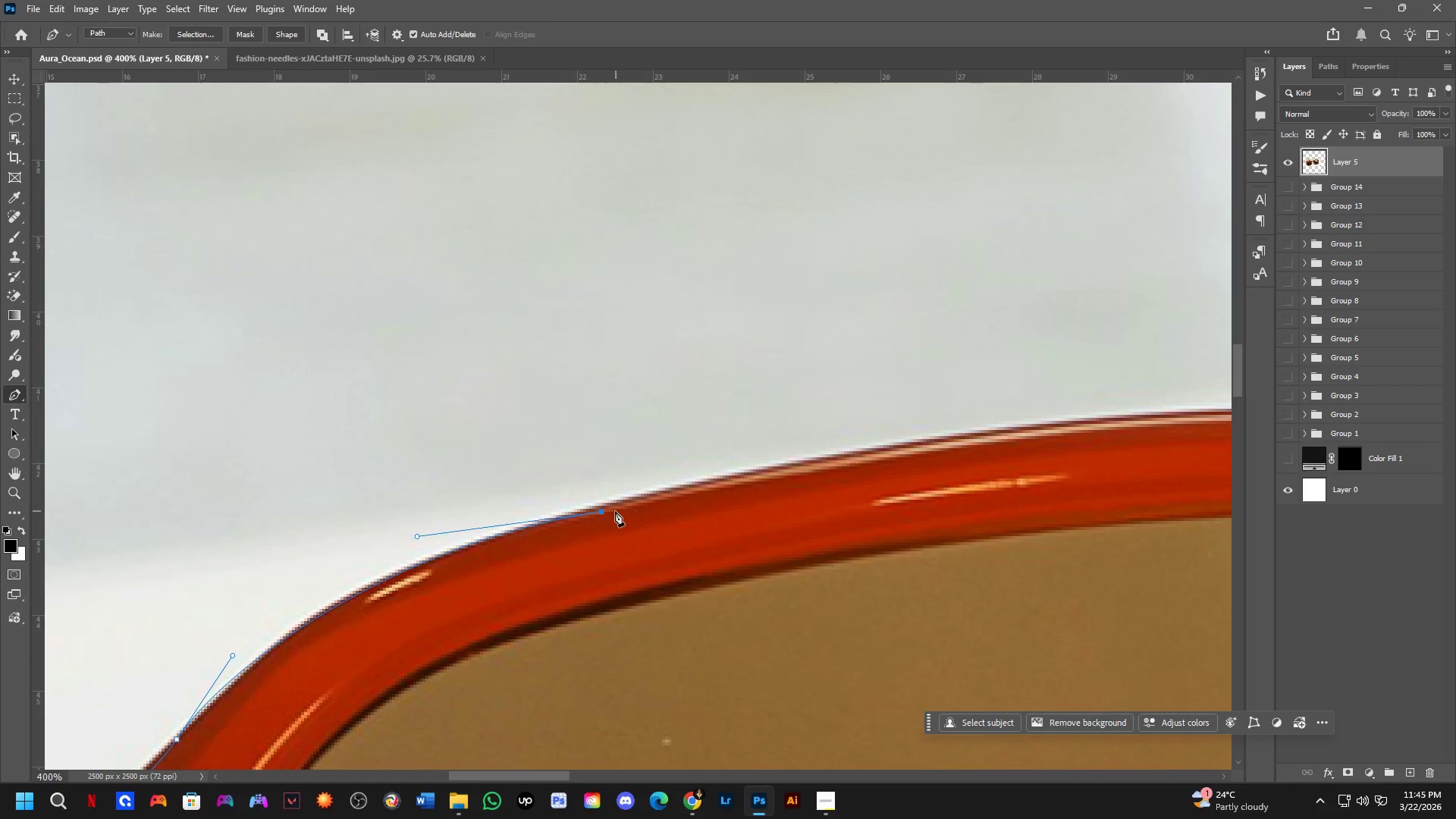 
hold_key(key=ControlLeft, duration=1.5)
left_click_drag(start_coordinate=[604, 514], to_coordinate=[610, 509])
 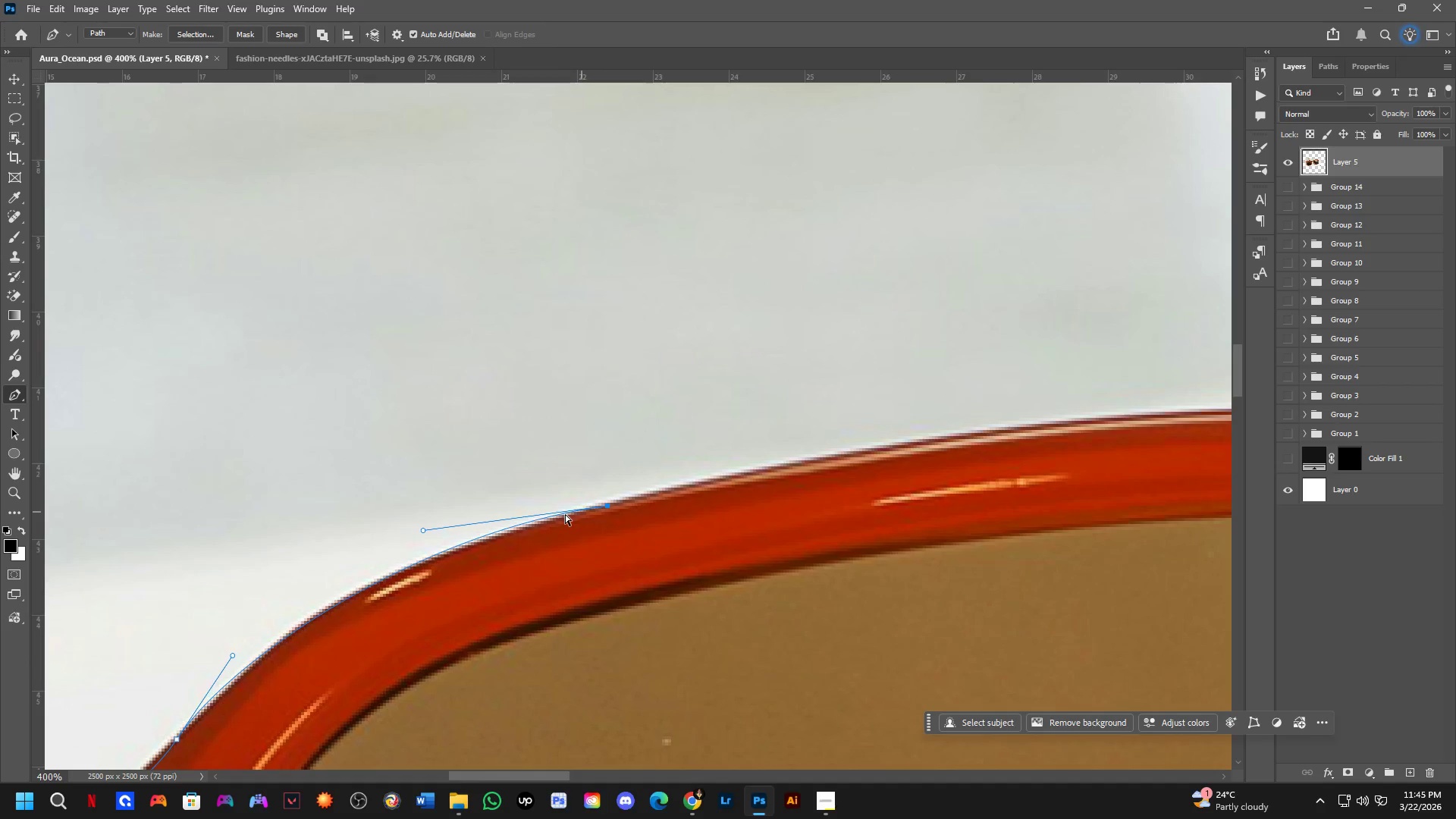 
hold_key(key=ControlLeft, duration=1.51)
 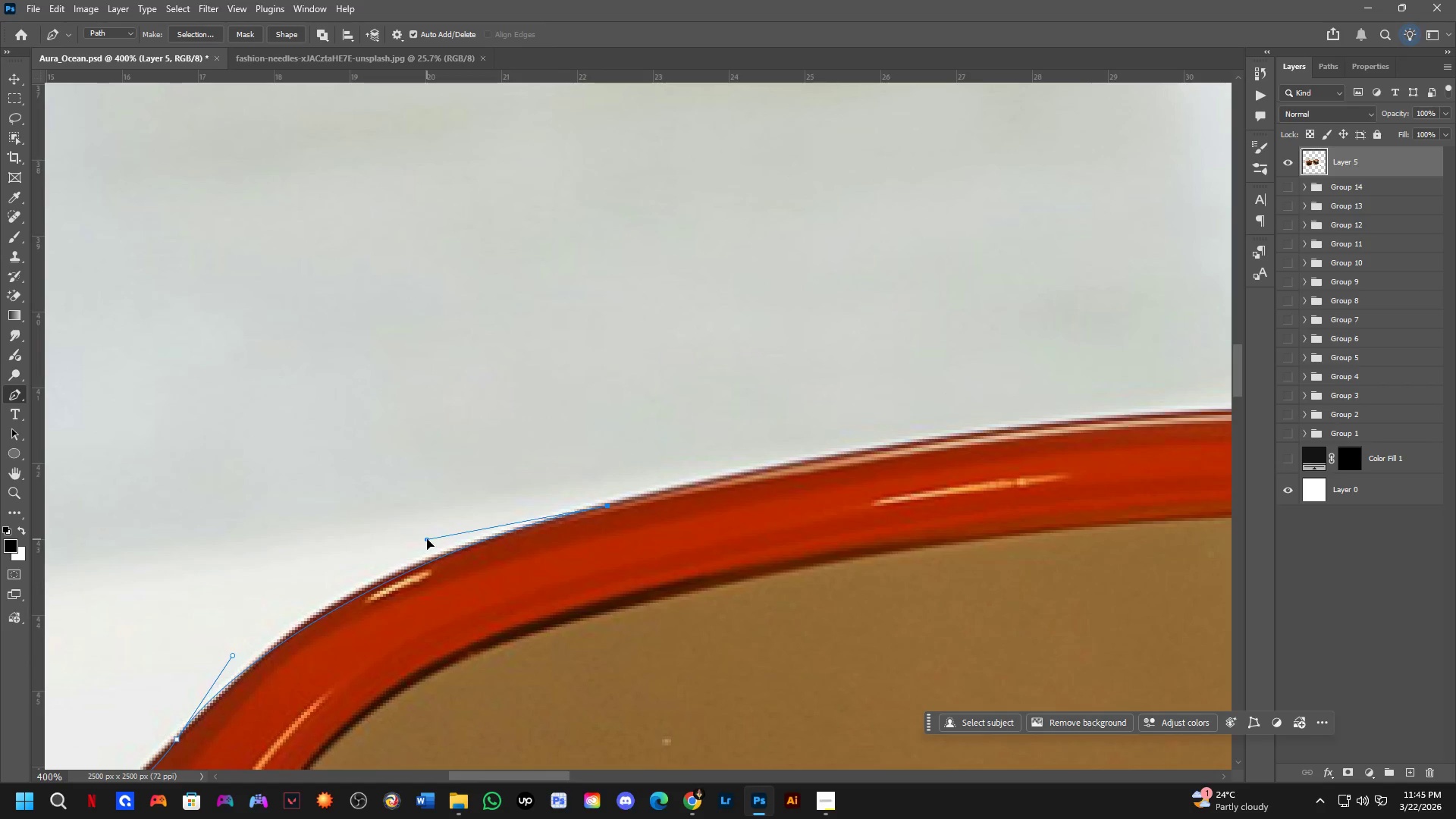 
hold_key(key=ControlLeft, duration=0.8)
left_click_drag(start_coordinate=[423, 530], to_coordinate=[427, 539])
 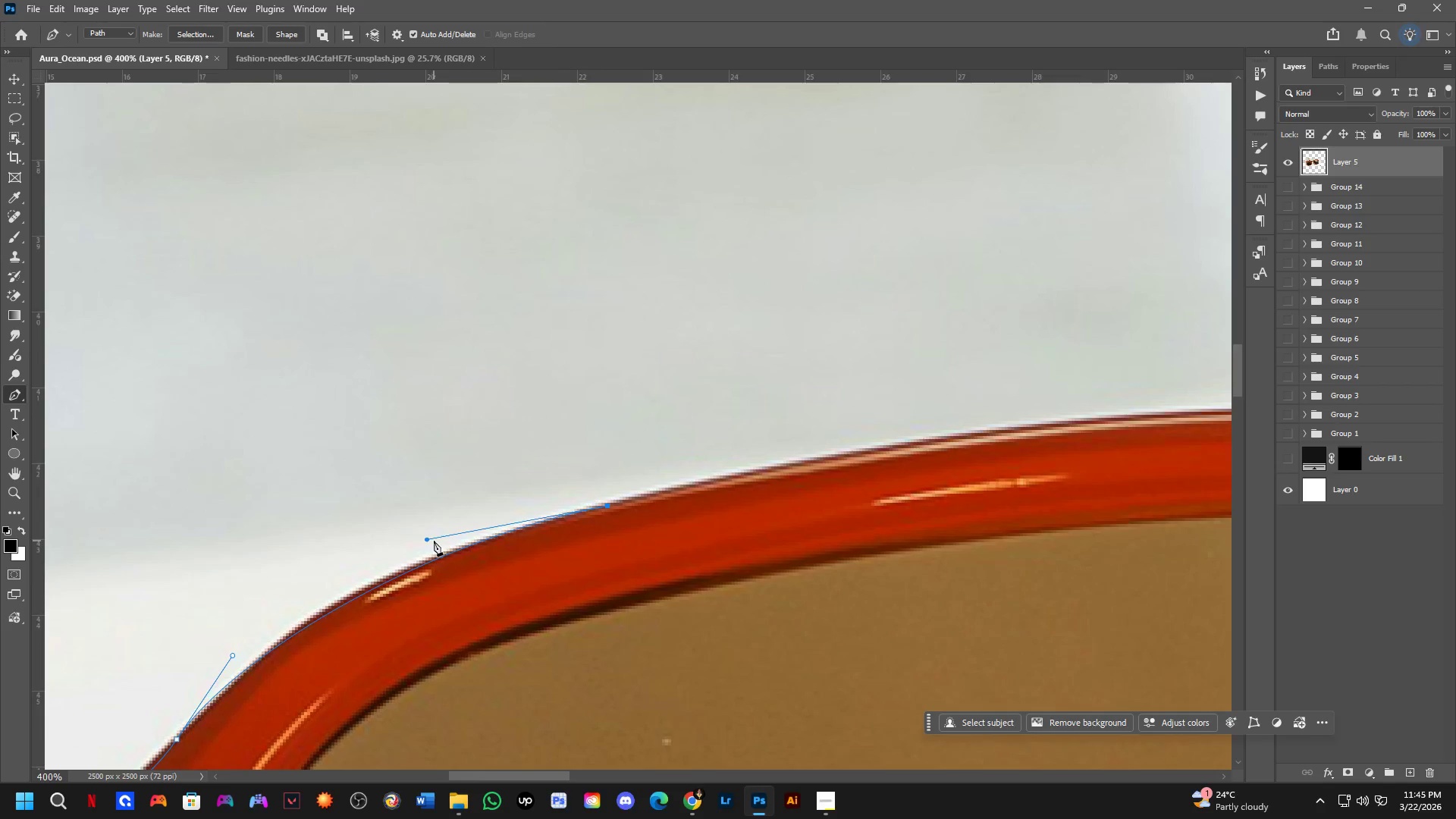 
scroll: coordinate [446, 547], scroll_direction: down, amount: 3.0
 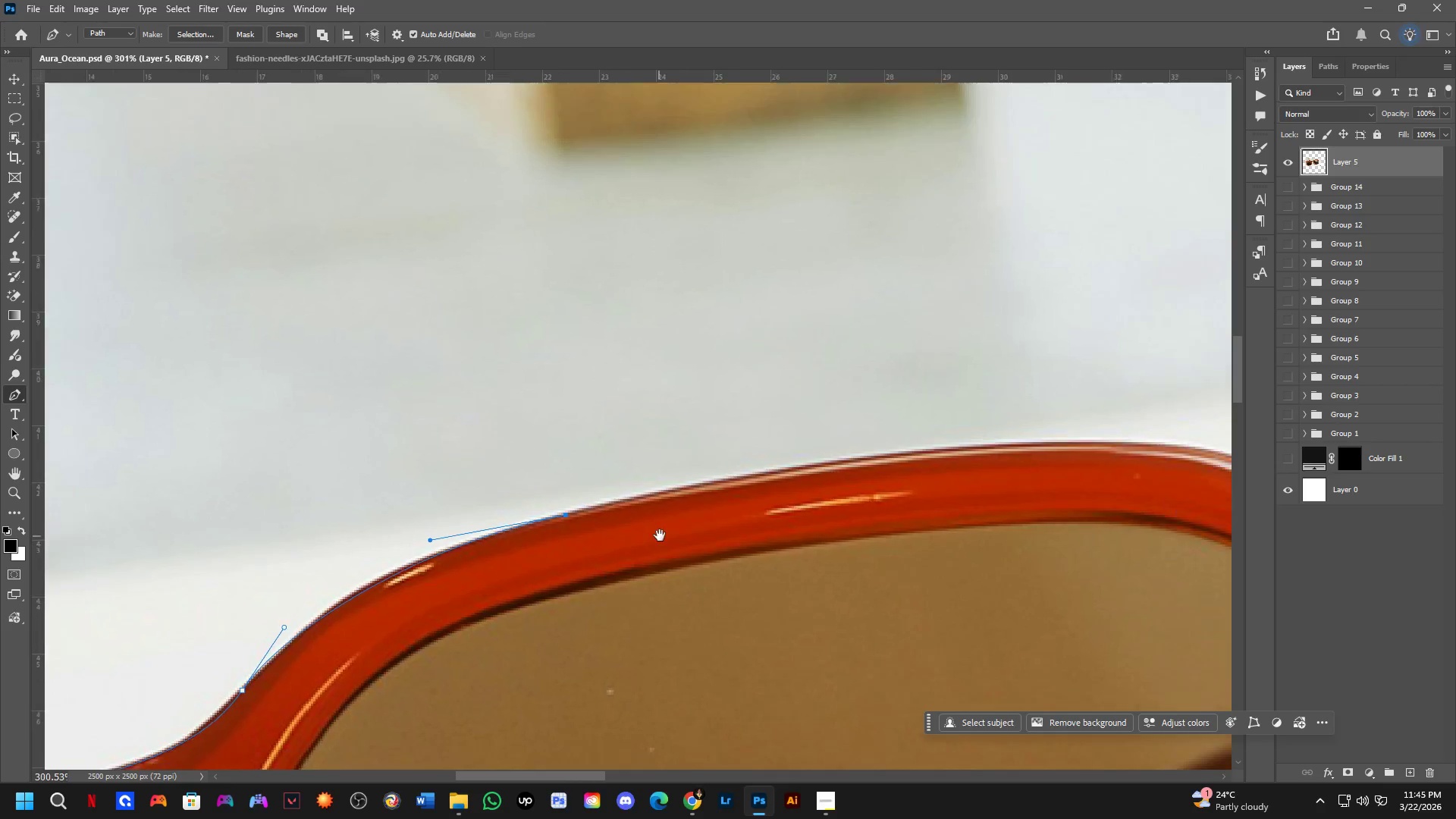 
hold_key(key=Space, duration=0.52)
 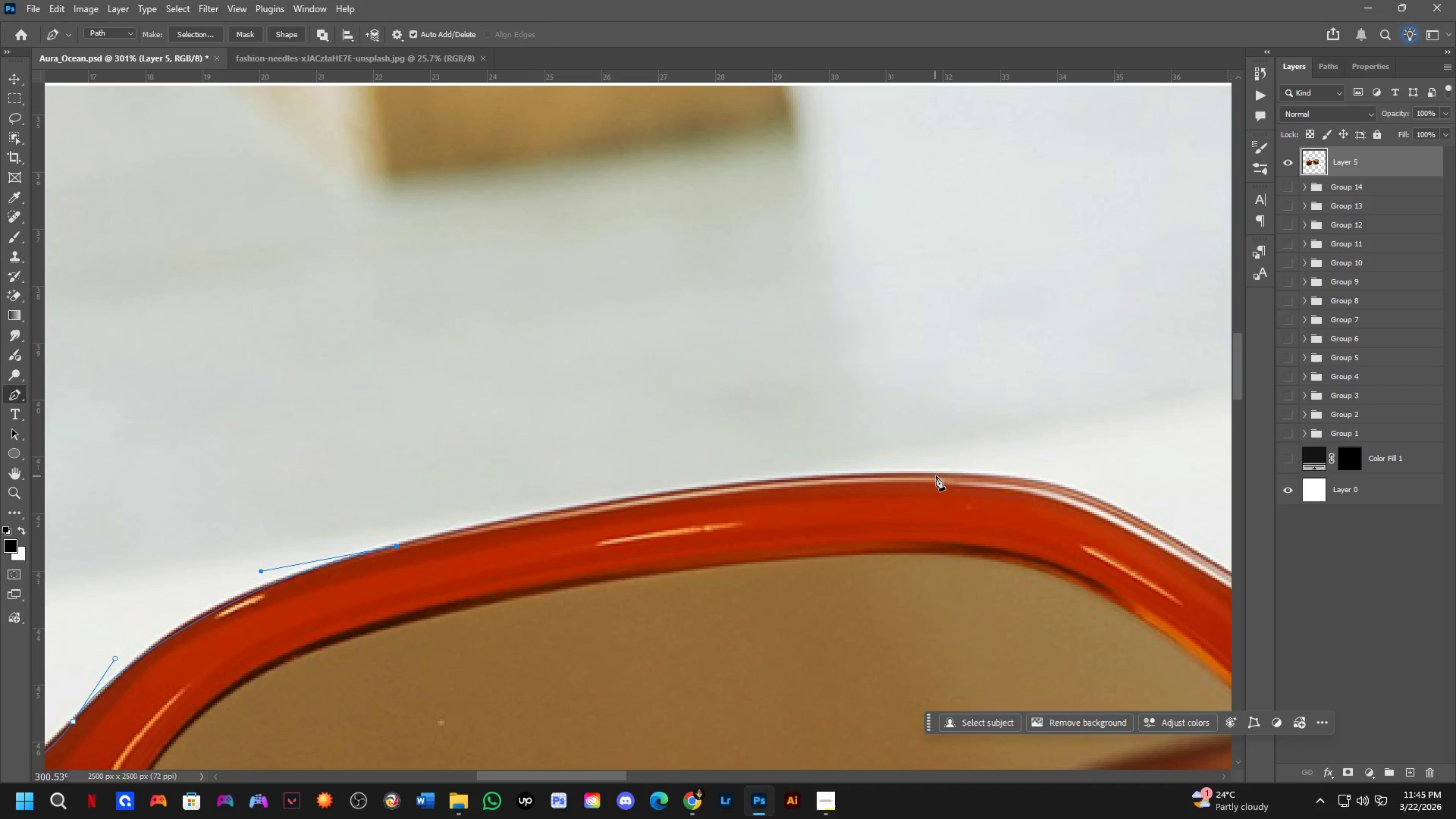 
left_click_drag(start_coordinate=[655, 535], to_coordinate=[486, 566])
 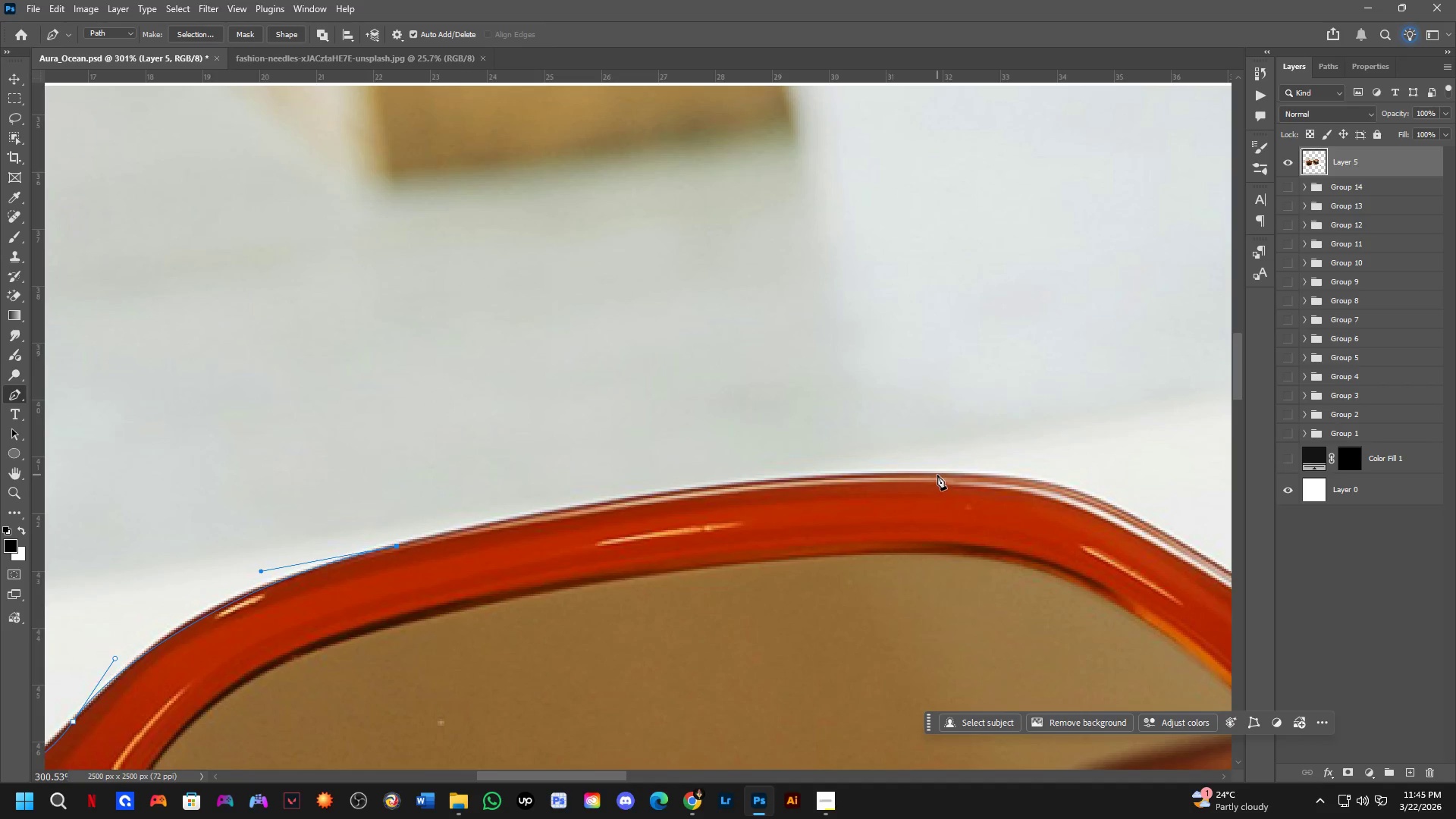 
left_click_drag(start_coordinate=[940, 474], to_coordinate=[1177, 480])
 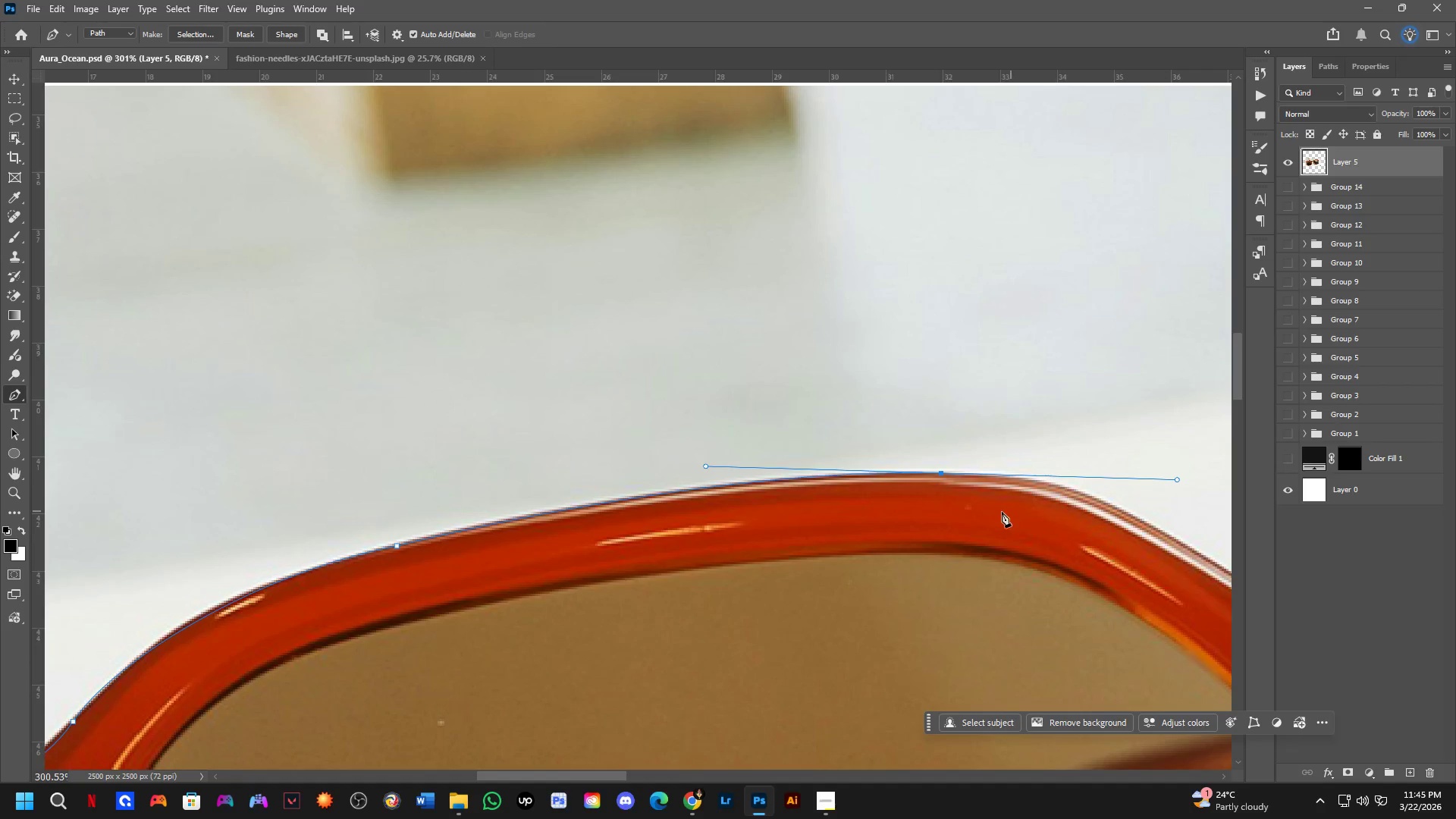 
scroll: coordinate [999, 512], scroll_direction: down, amount: 1.0
 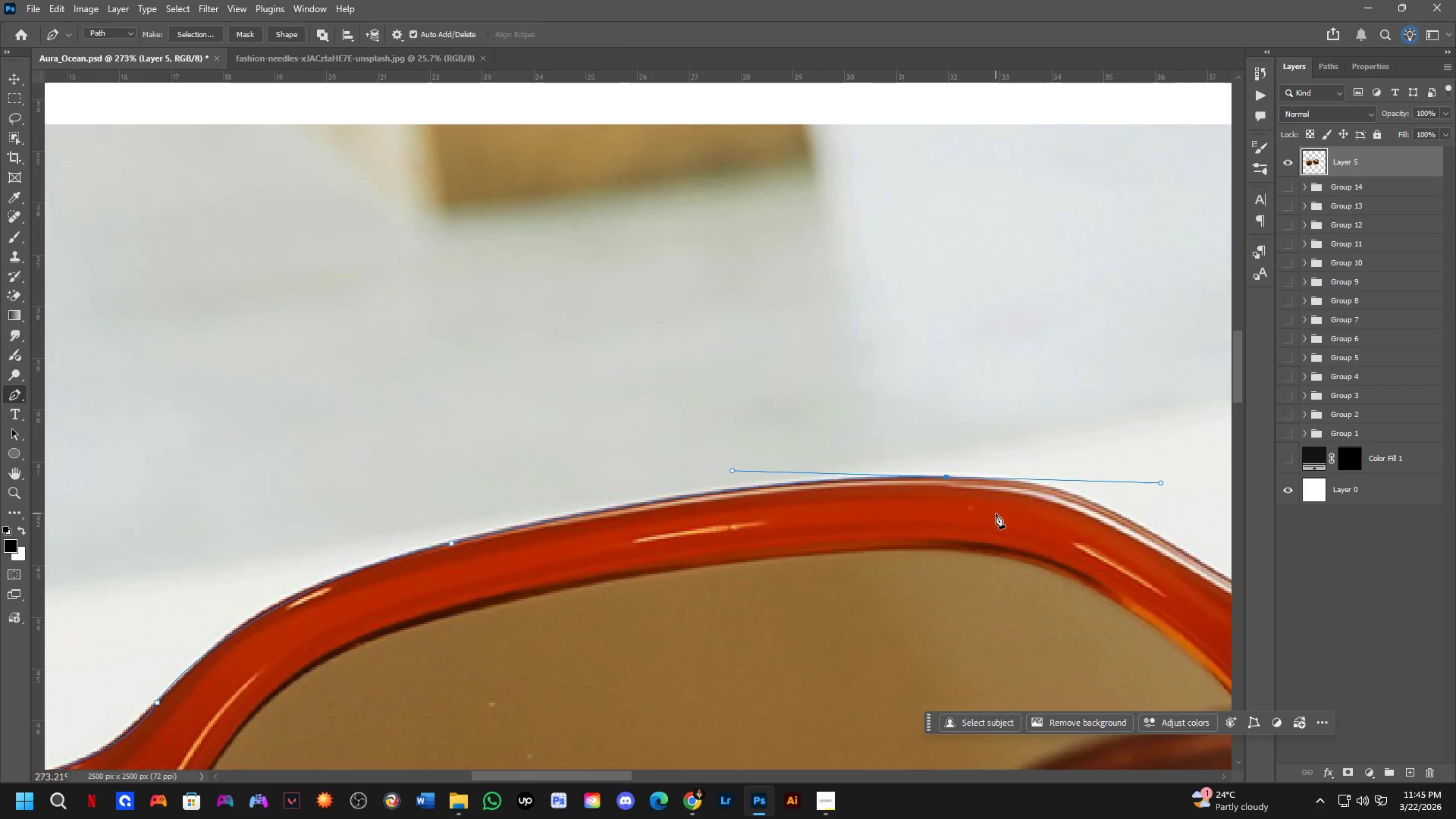 
hold_key(key=Space, duration=0.55)
 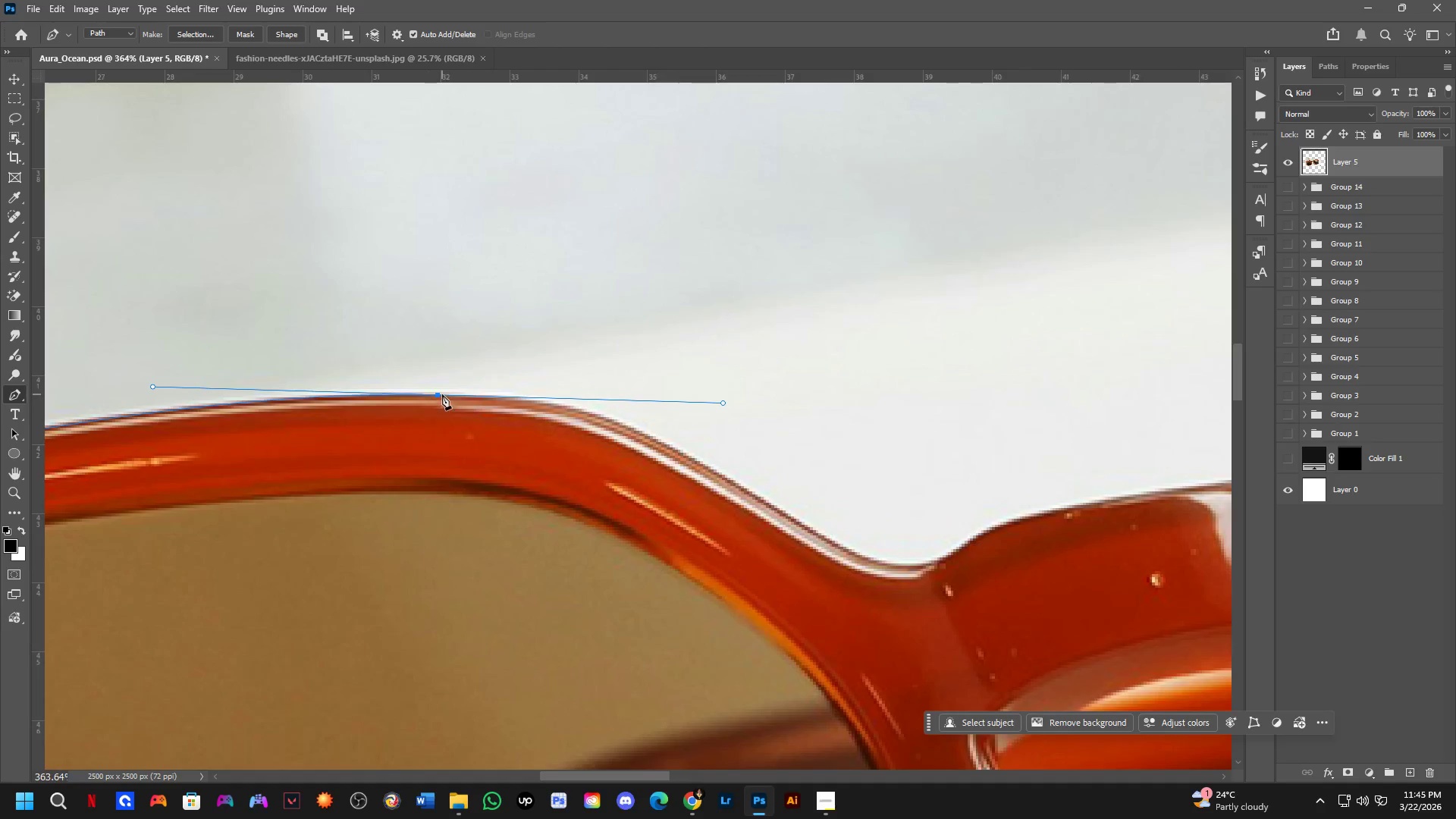 
left_click_drag(start_coordinate=[1018, 535], to_coordinate=[515, 456])
 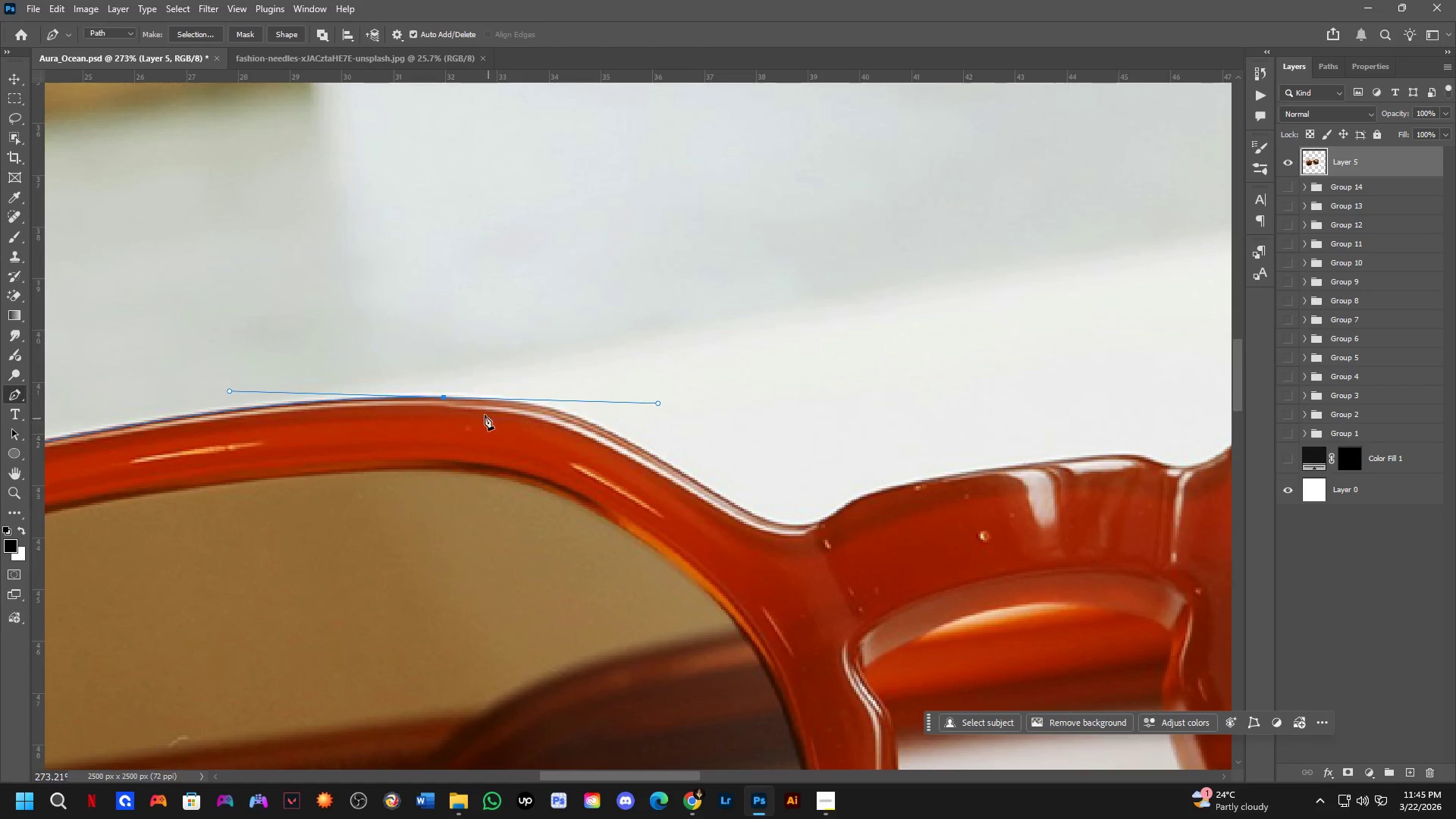 
scroll: coordinate [440, 400], scroll_direction: up, amount: 3.0
 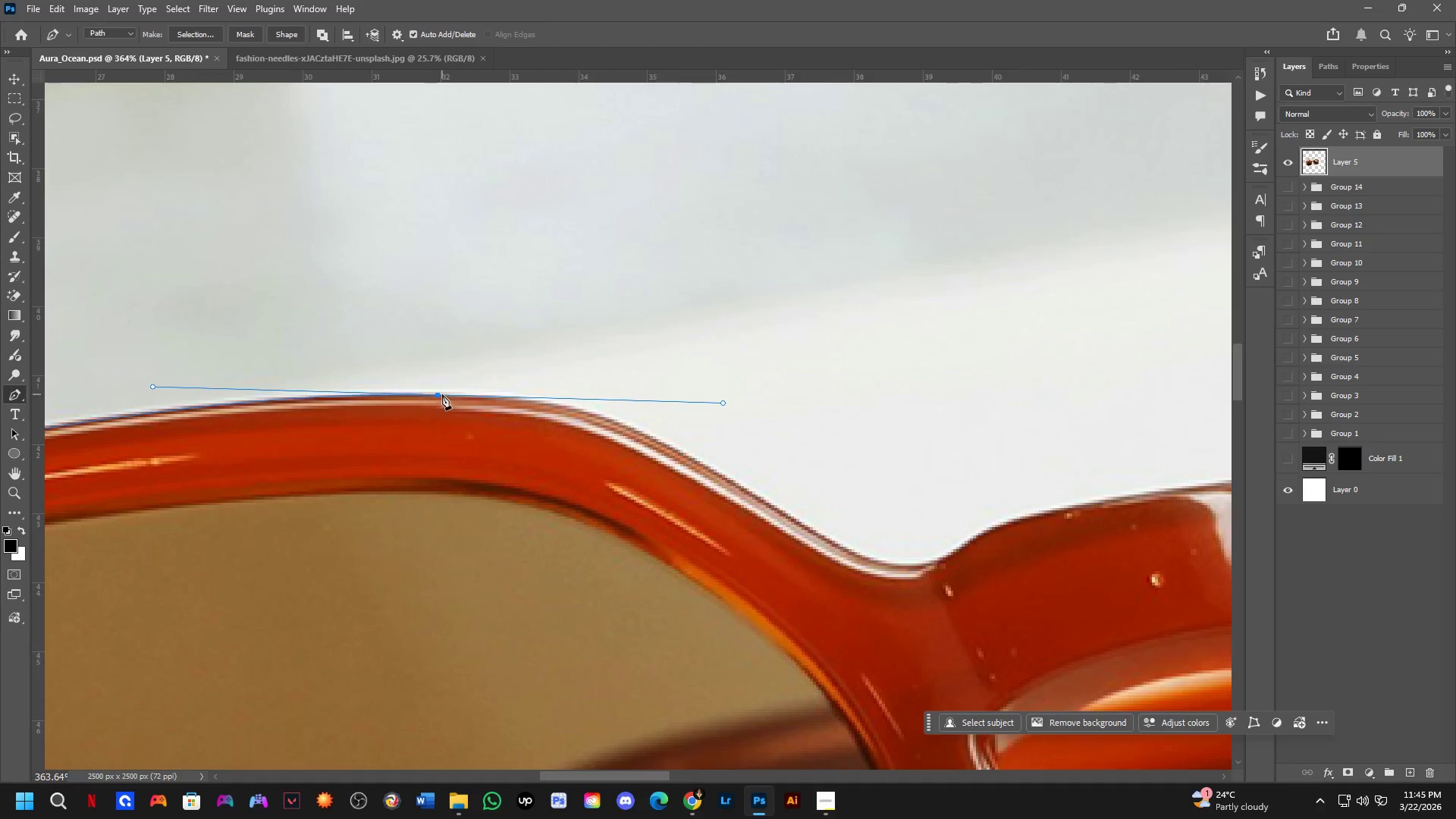 
hold_key(key=AltLeft, duration=0.94)
left_click([438, 397])
 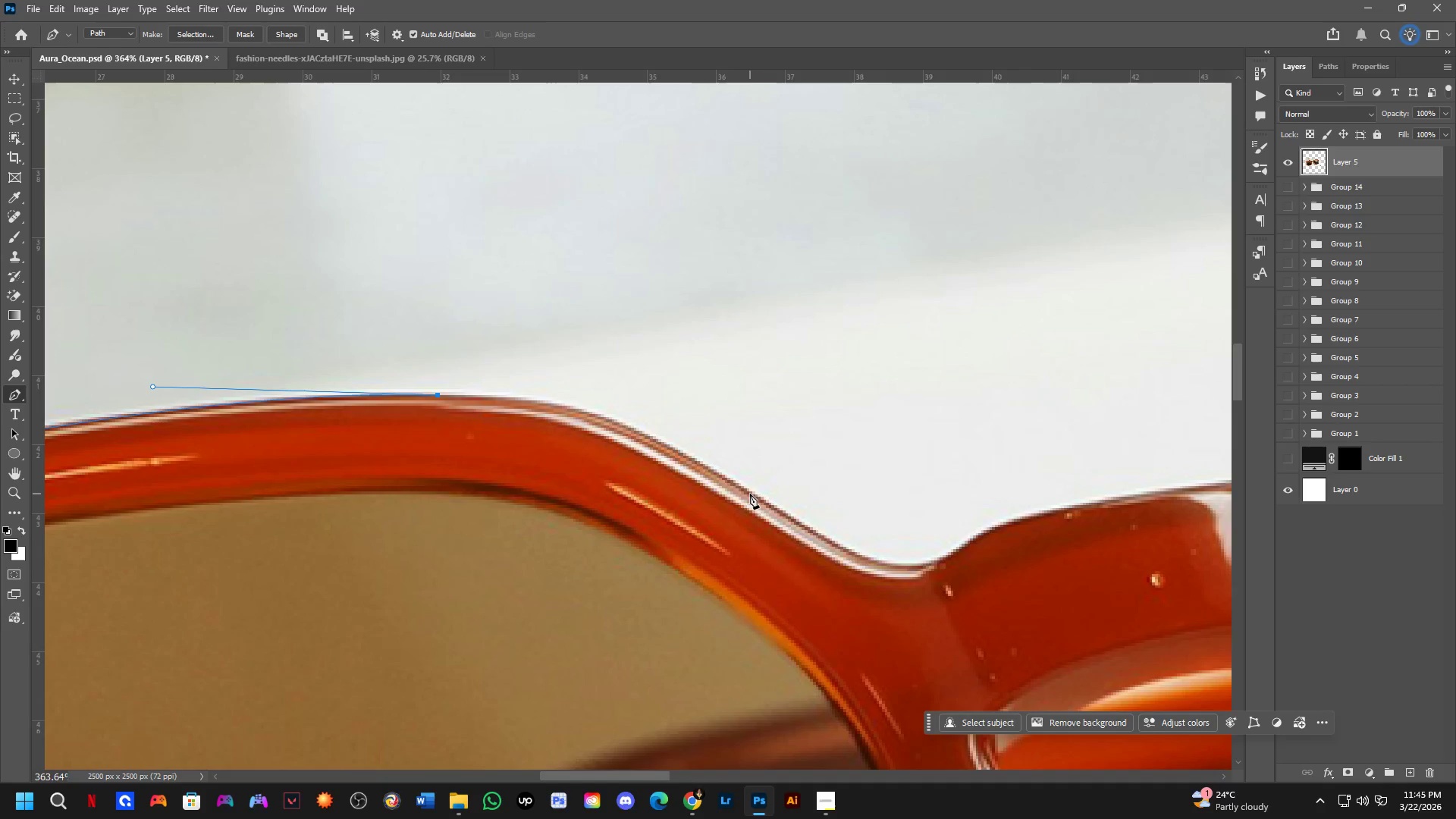 
left_click_drag(start_coordinate=[757, 494], to_coordinate=[909, 600])
 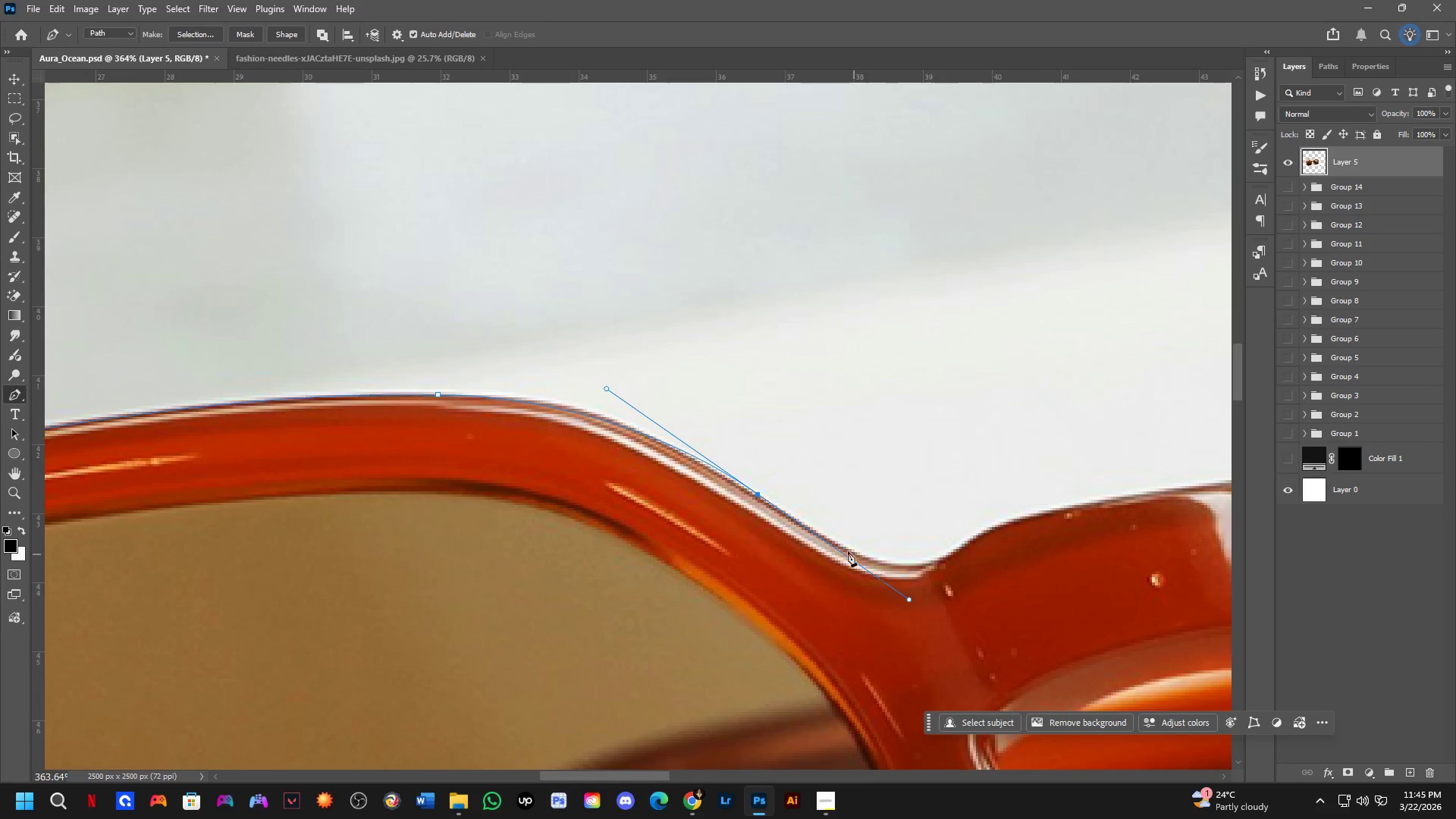 
scroll: coordinate [795, 510], scroll_direction: up, amount: 3.0
 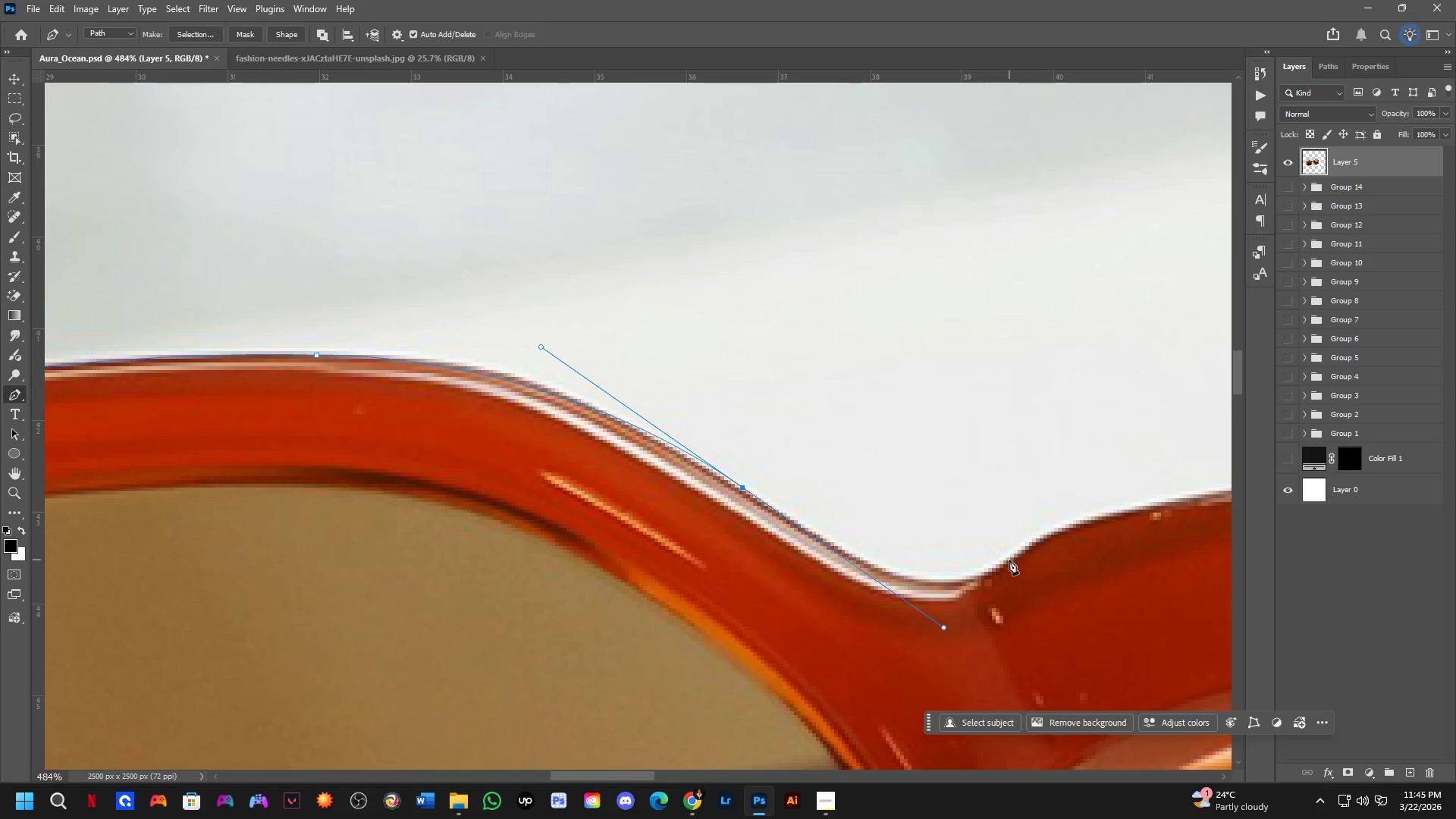 
left_click_drag(start_coordinate=[1010, 561], to_coordinate=[1045, 527])
 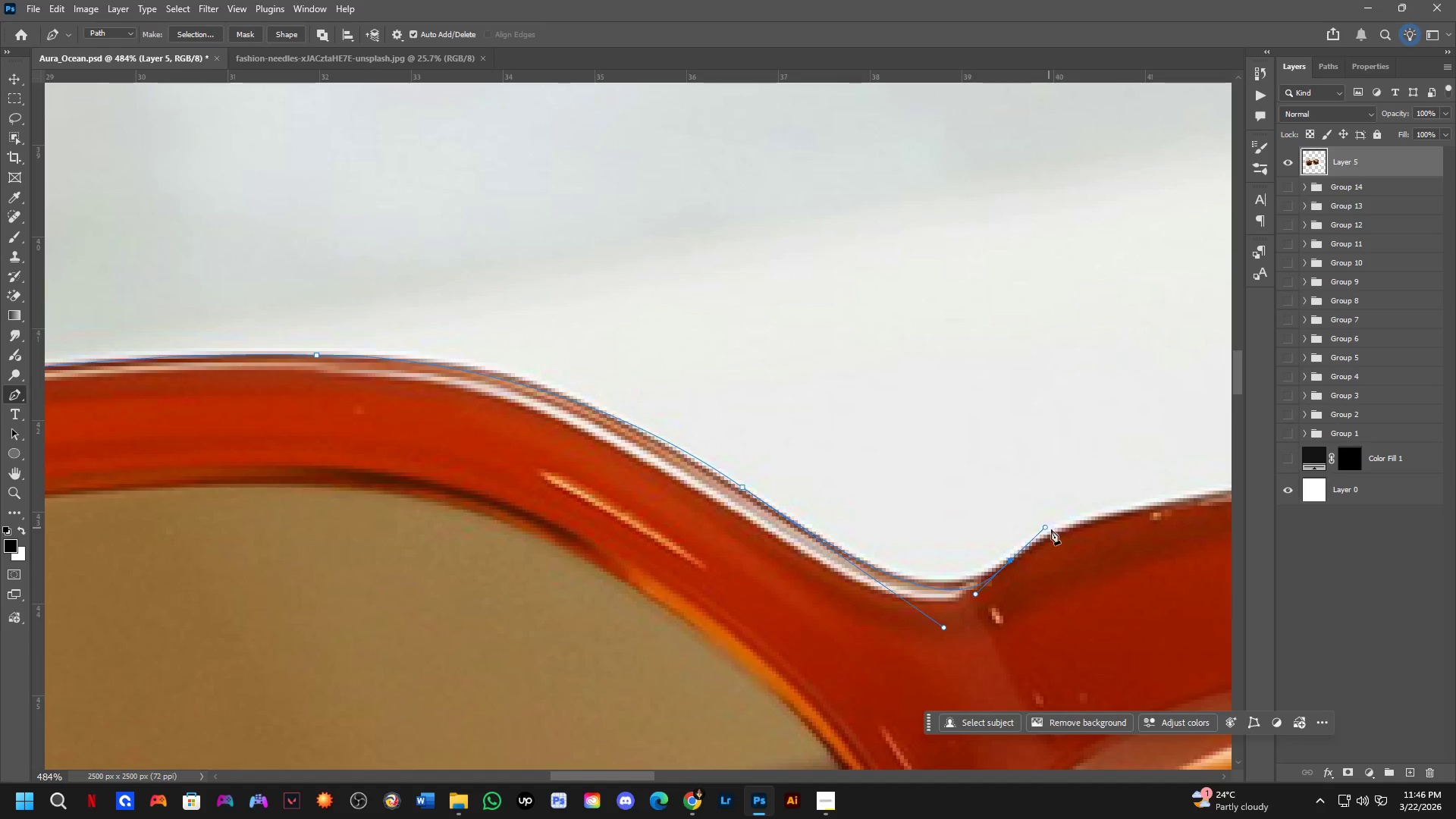 
key(Control+Z)
 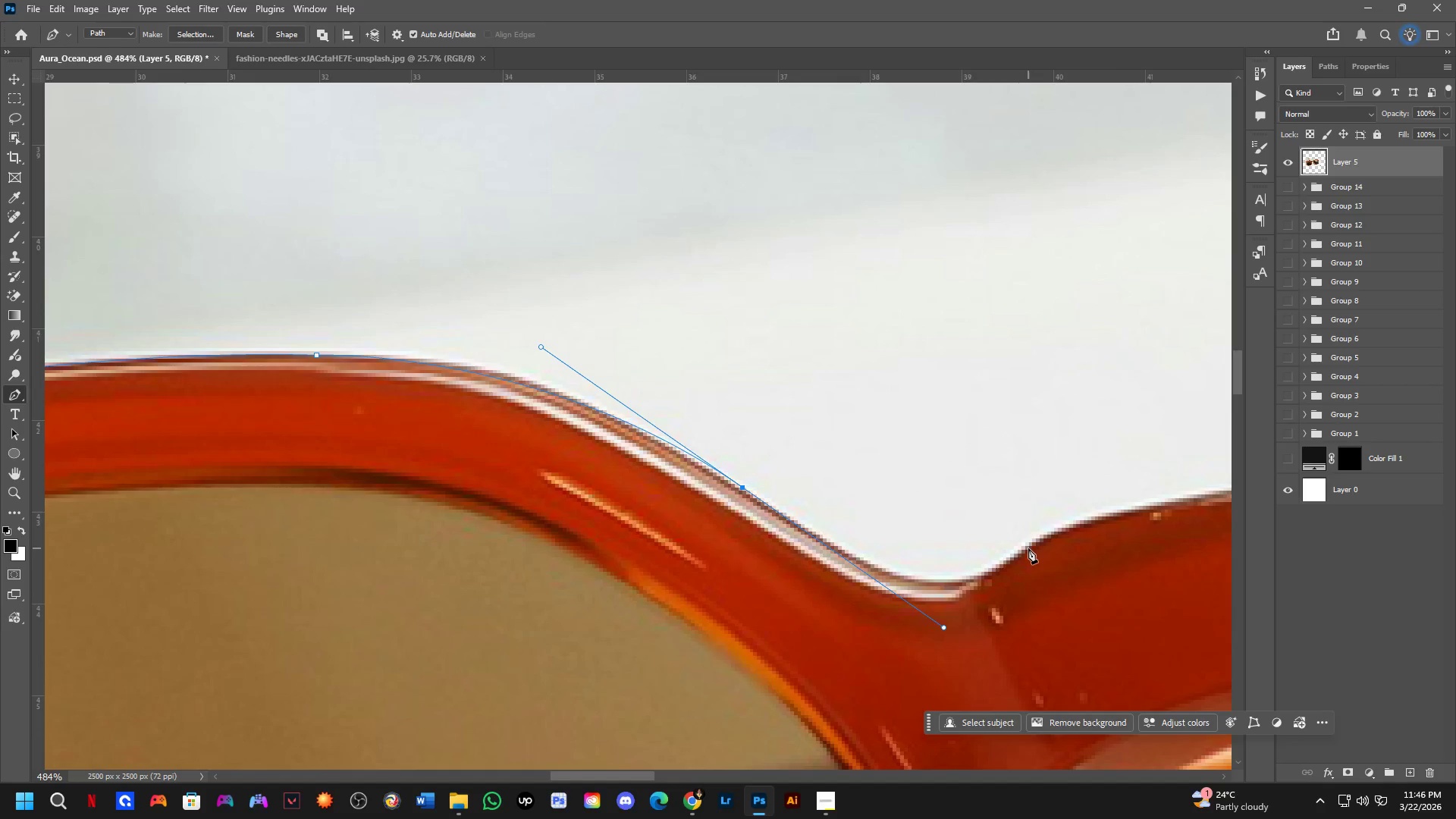 
left_click_drag(start_coordinate=[1028, 548], to_coordinate=[1068, 515])
 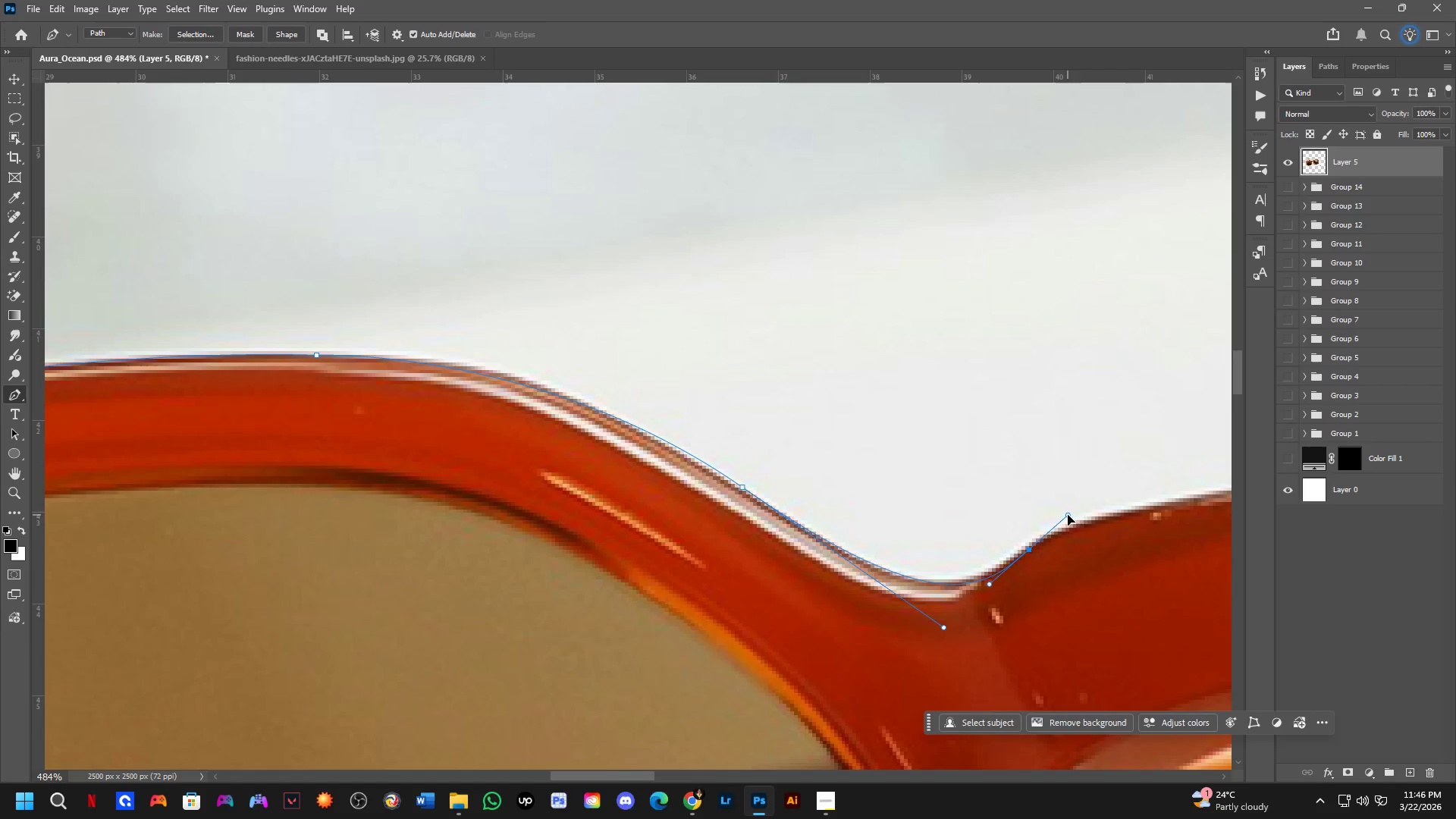 
hold_key(key=Space, duration=0.58)
 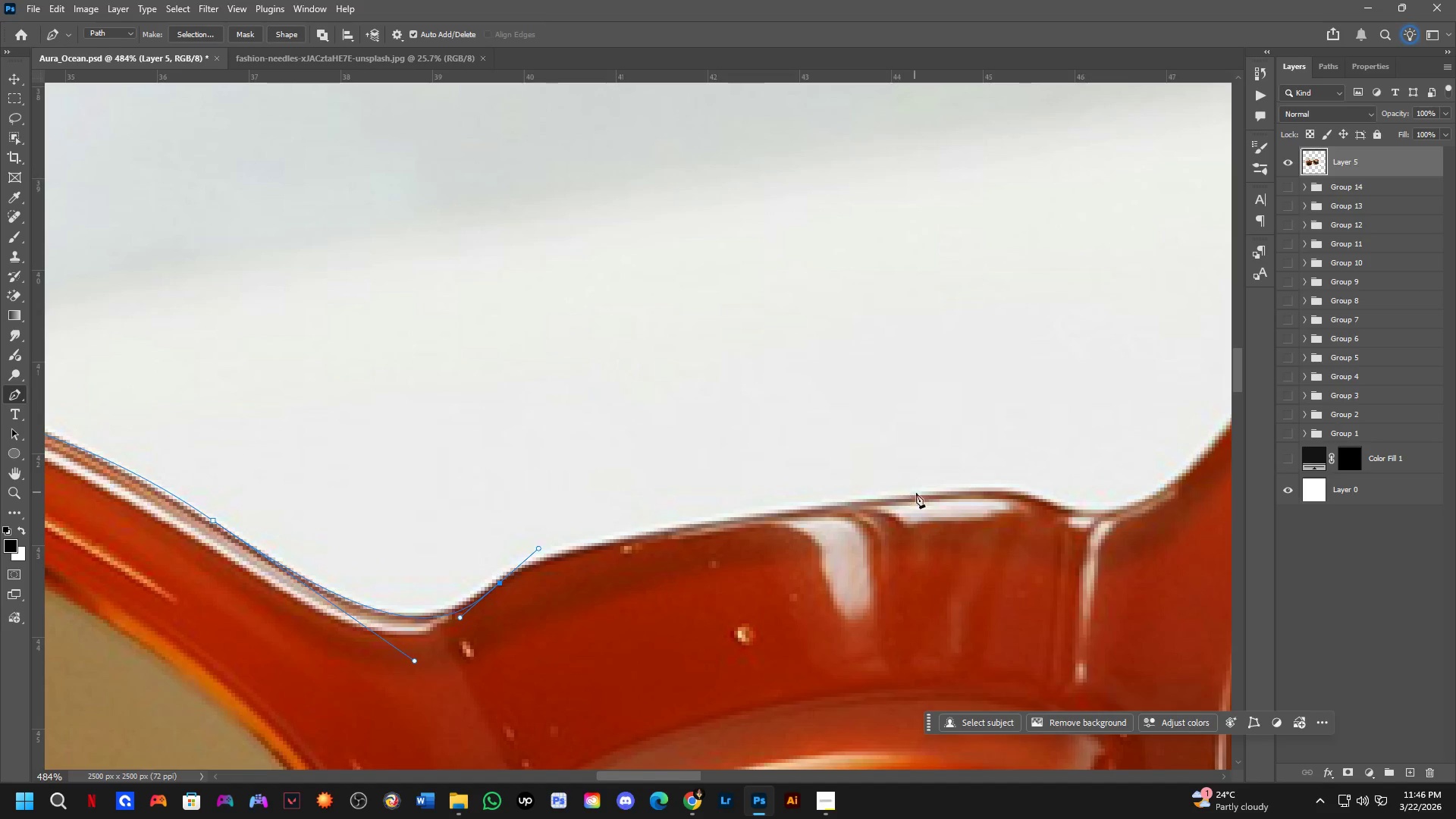 
left_click_drag(start_coordinate=[1122, 541], to_coordinate=[592, 575])
 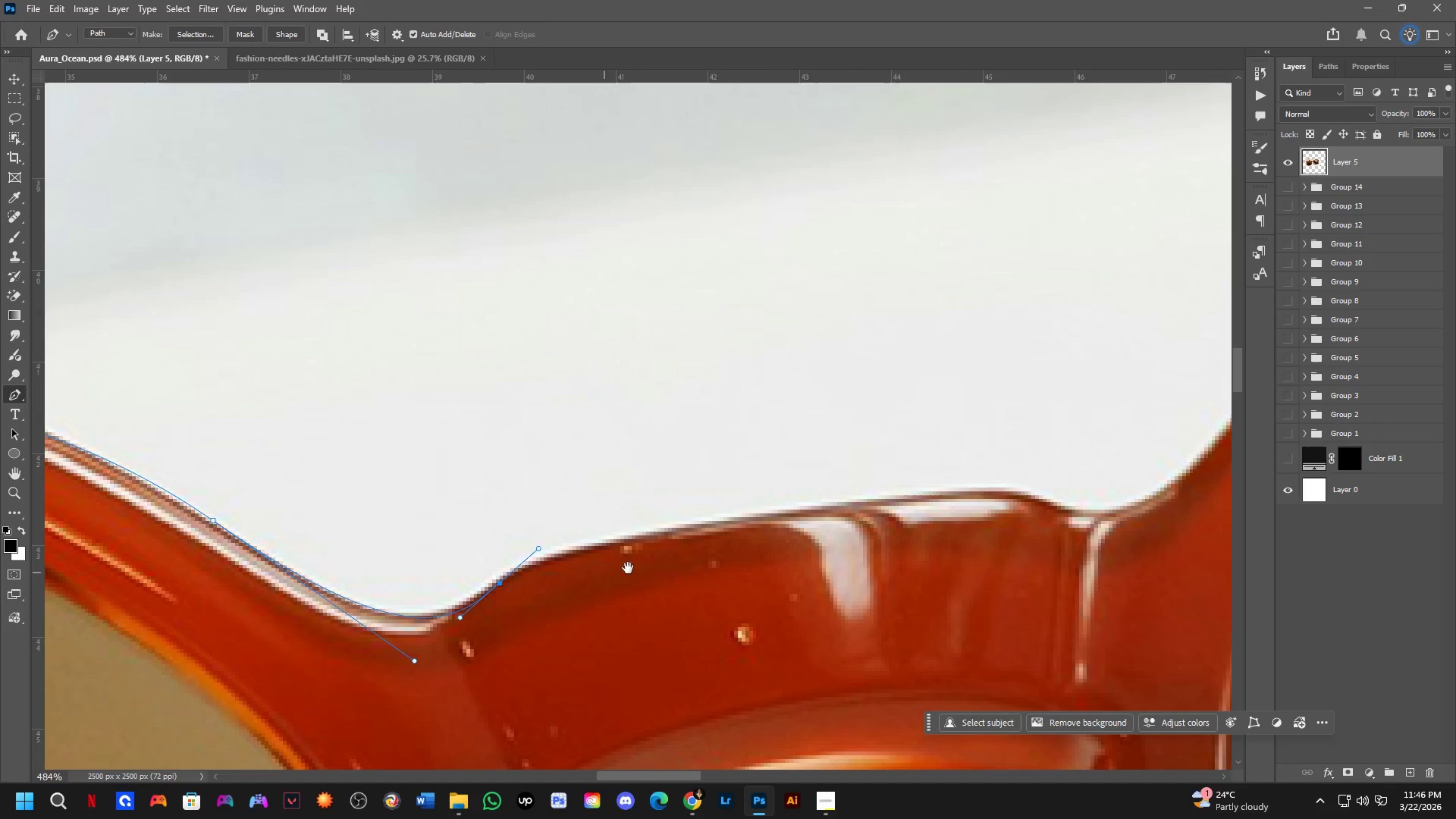 
hold_key(key=Space, duration=2.27)
 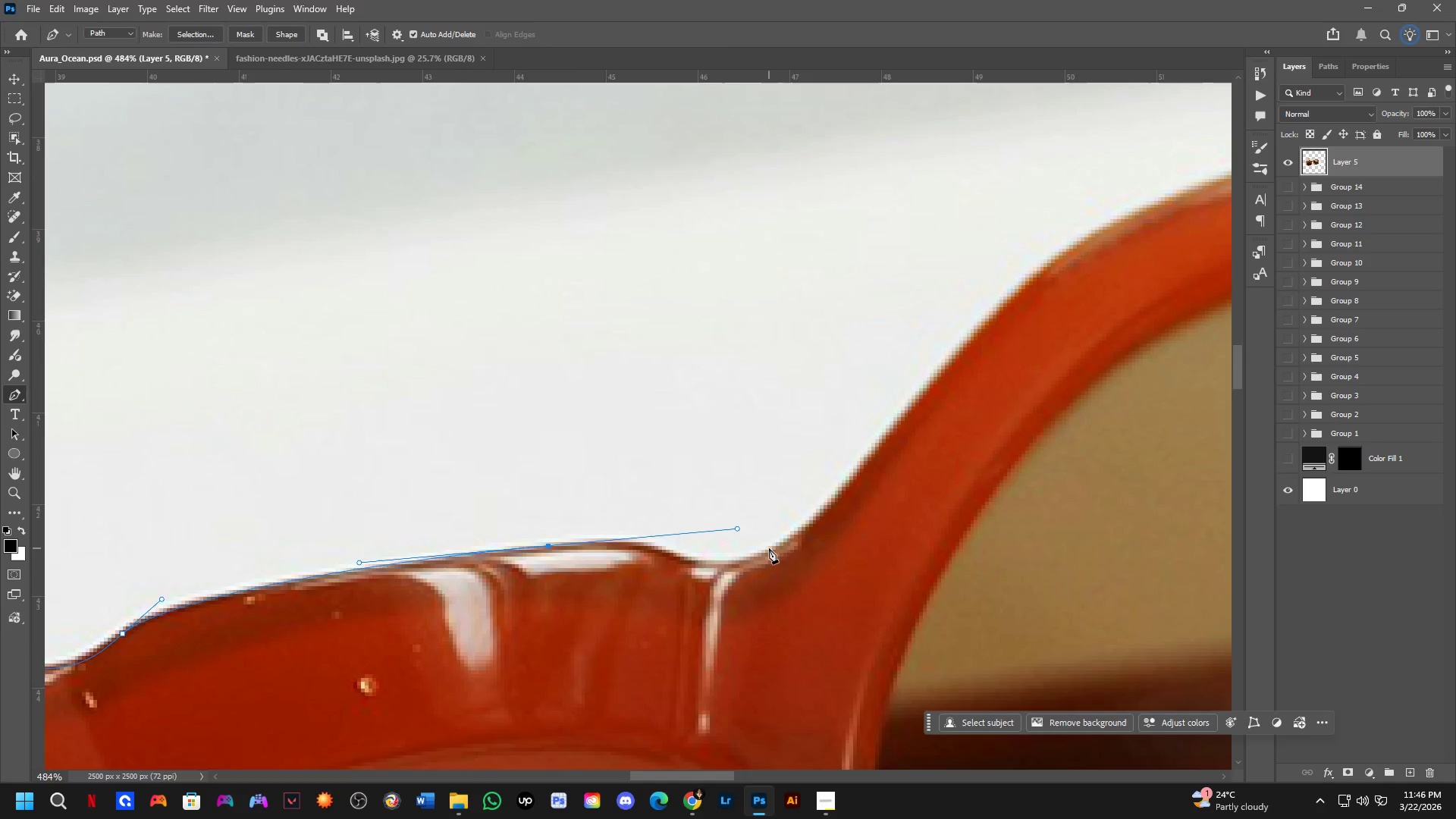 
left_click_drag(start_coordinate=[927, 494], to_coordinate=[1114, 478])
 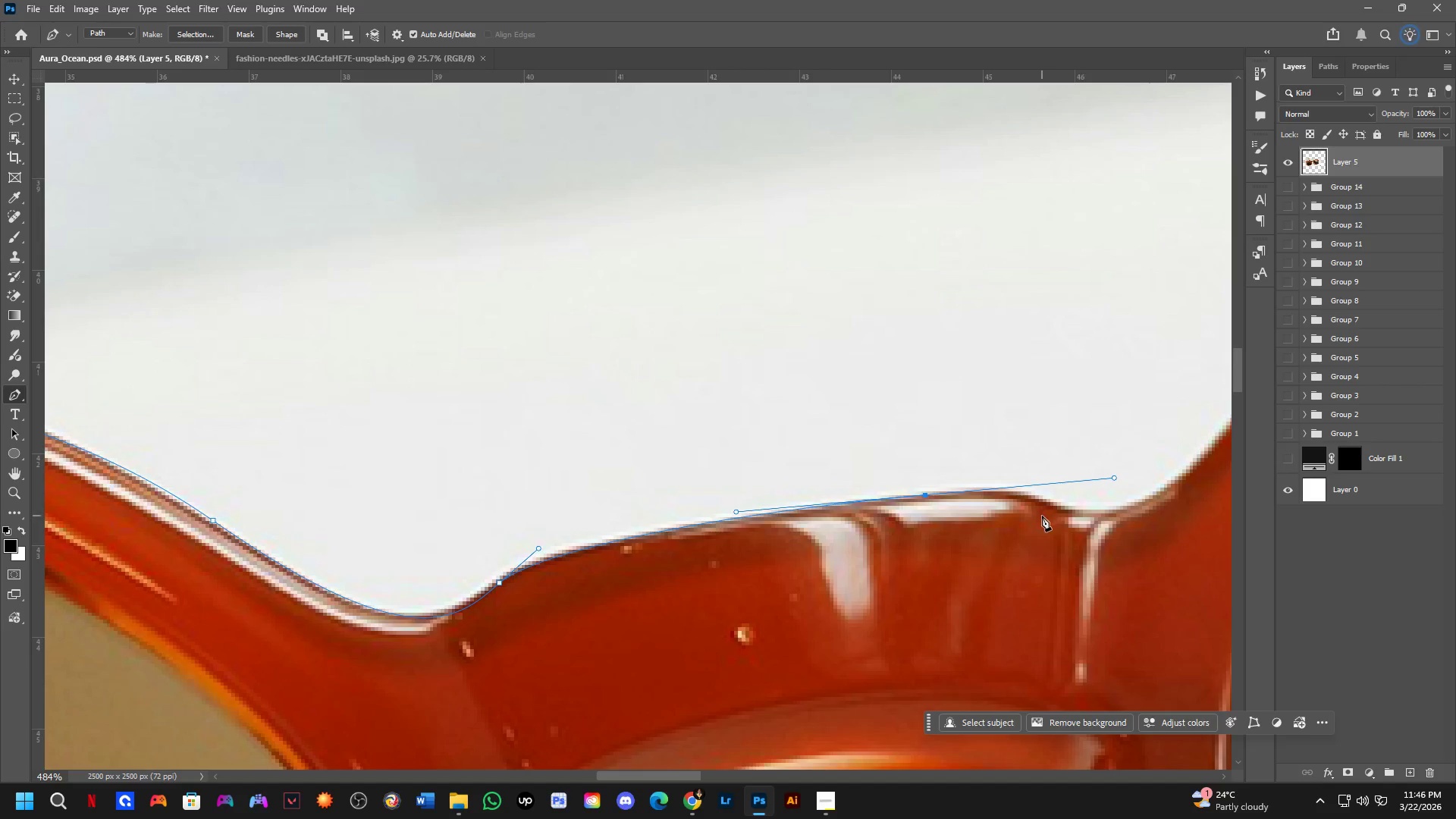 
hold_key(key=Space, duration=0.5)
 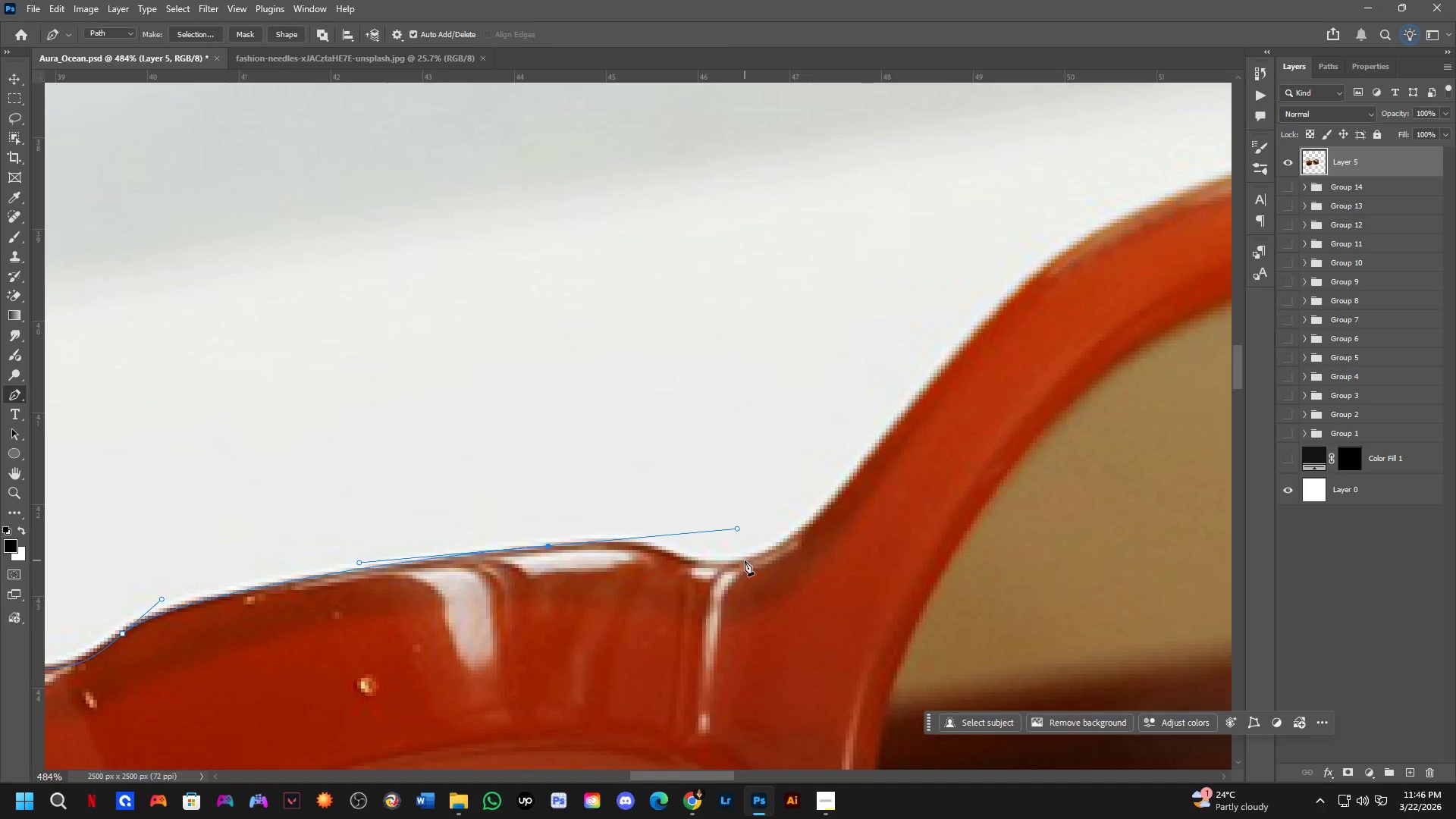 
left_click_drag(start_coordinate=[1062, 528], to_coordinate=[685, 579])
 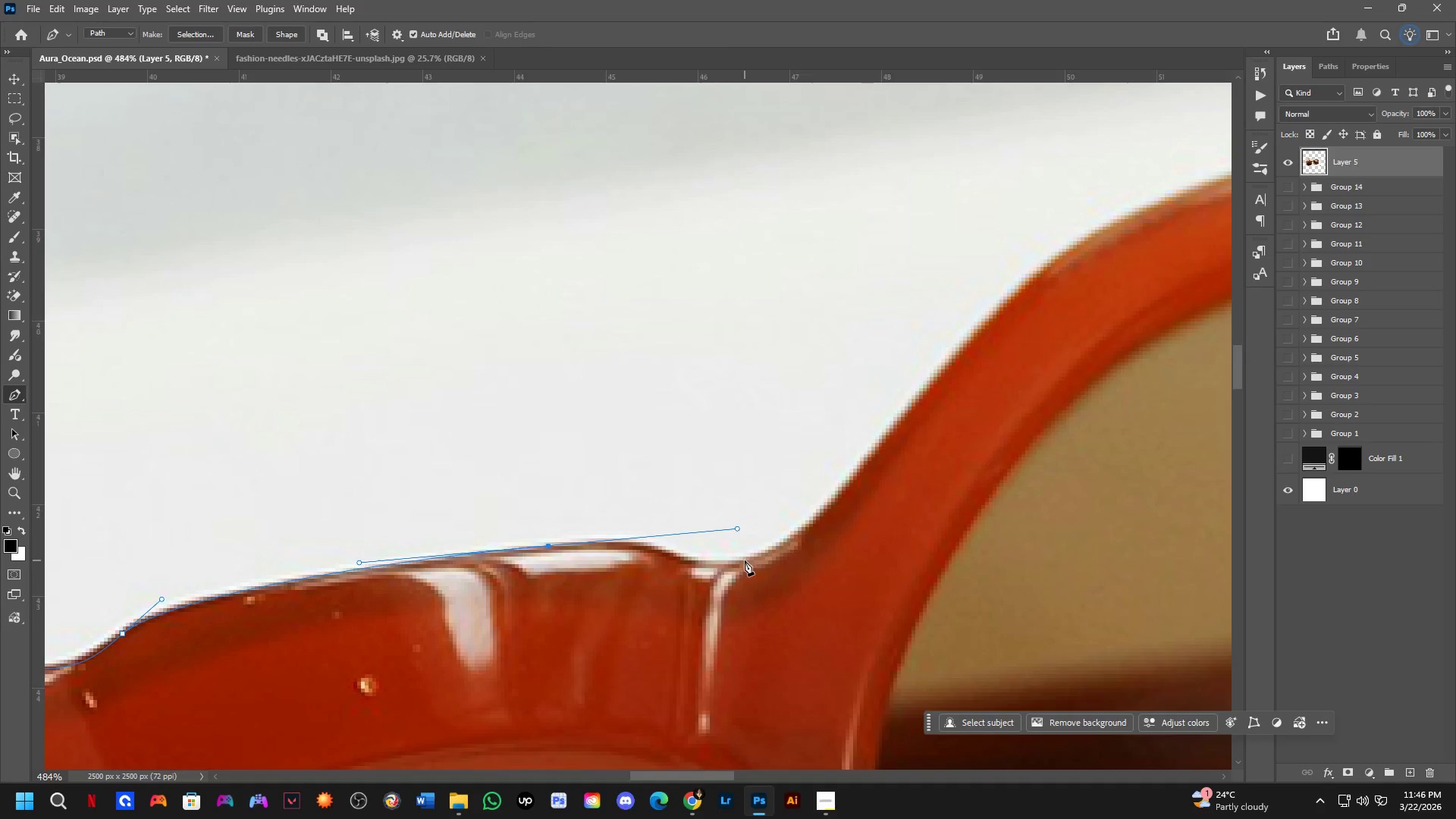 
left_click_drag(start_coordinate=[745, 561], to_coordinate=[813, 543])
 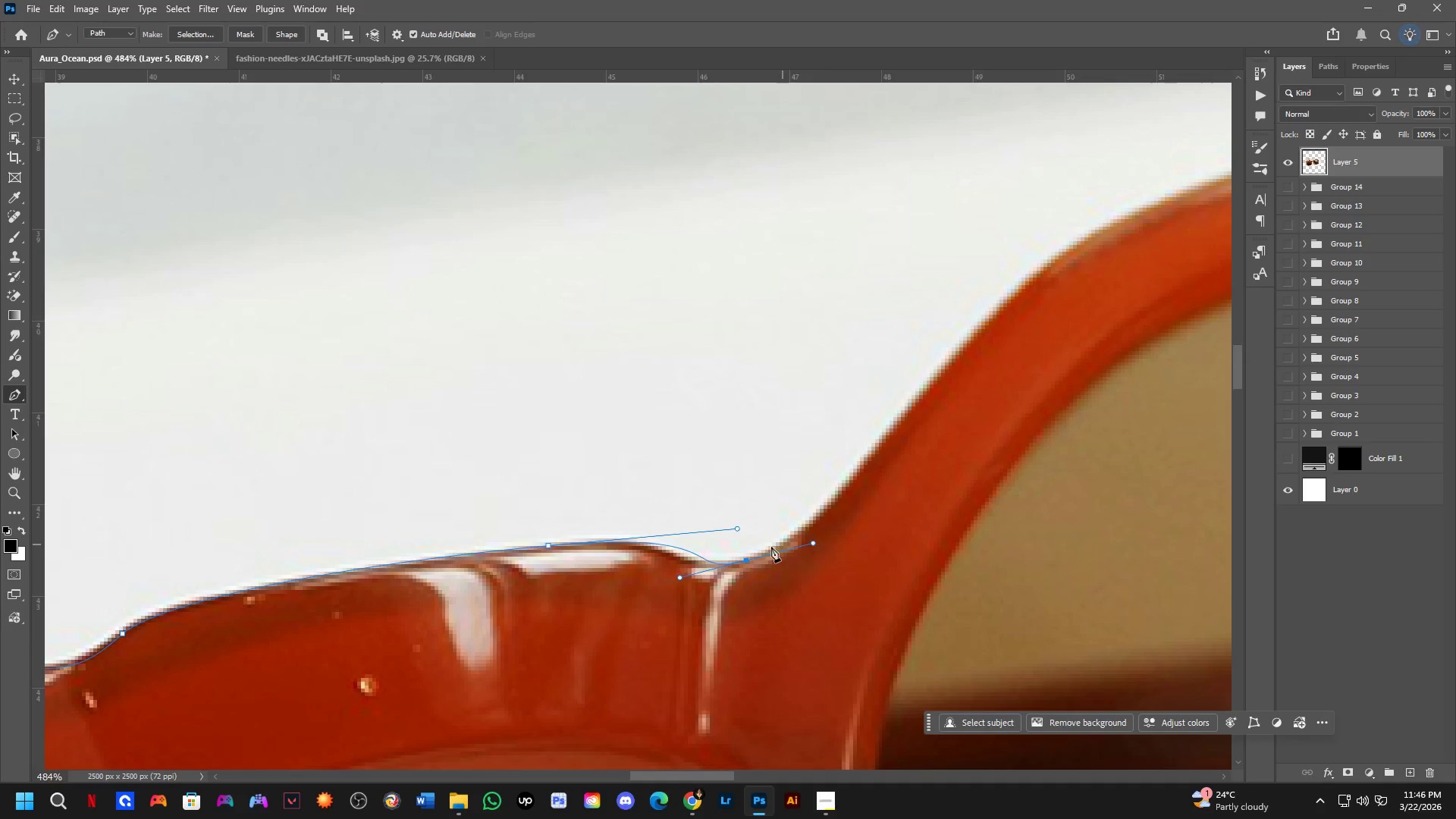 
key(Control+ControlLeft)
 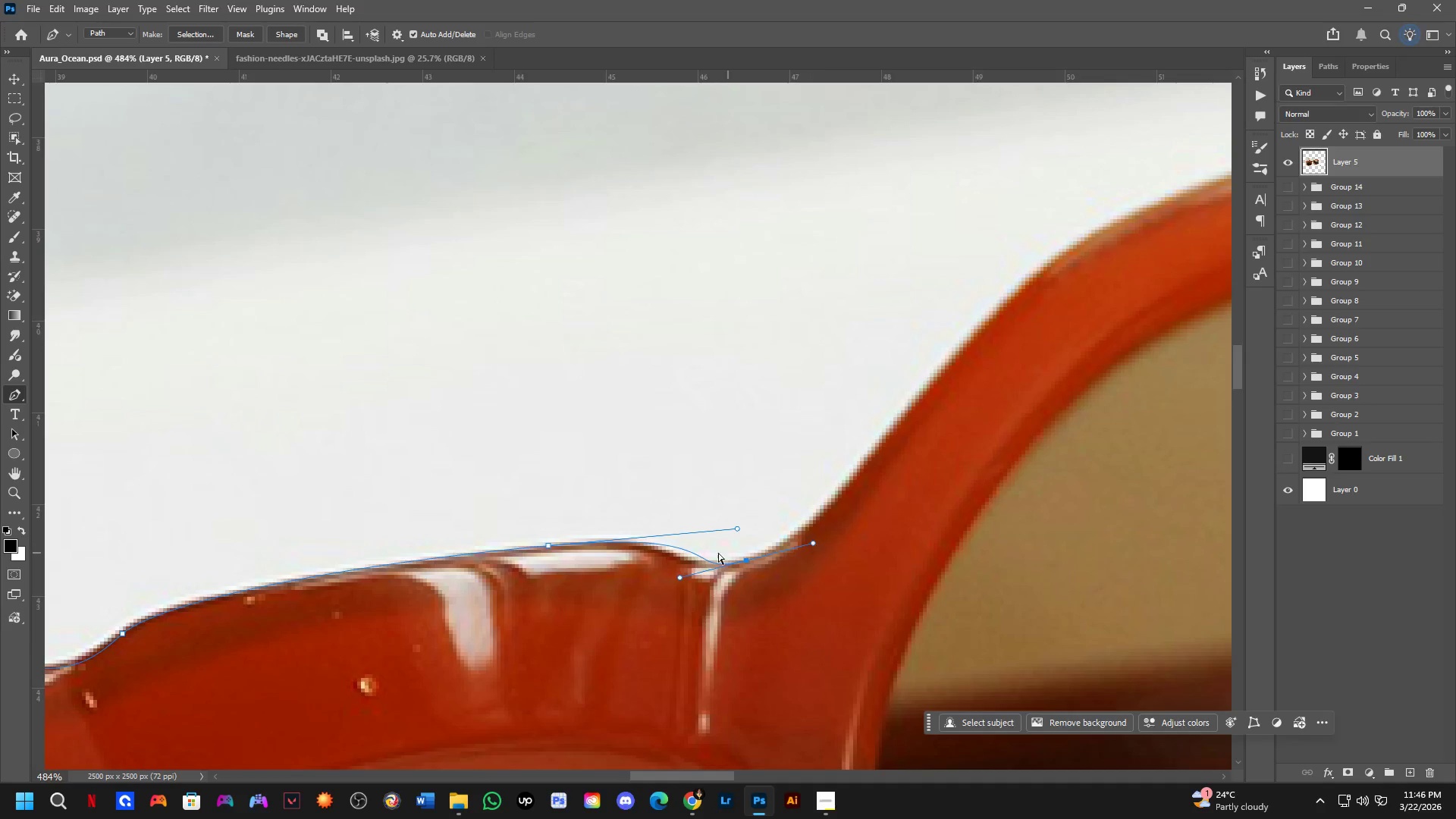 
key(Control+Z)
 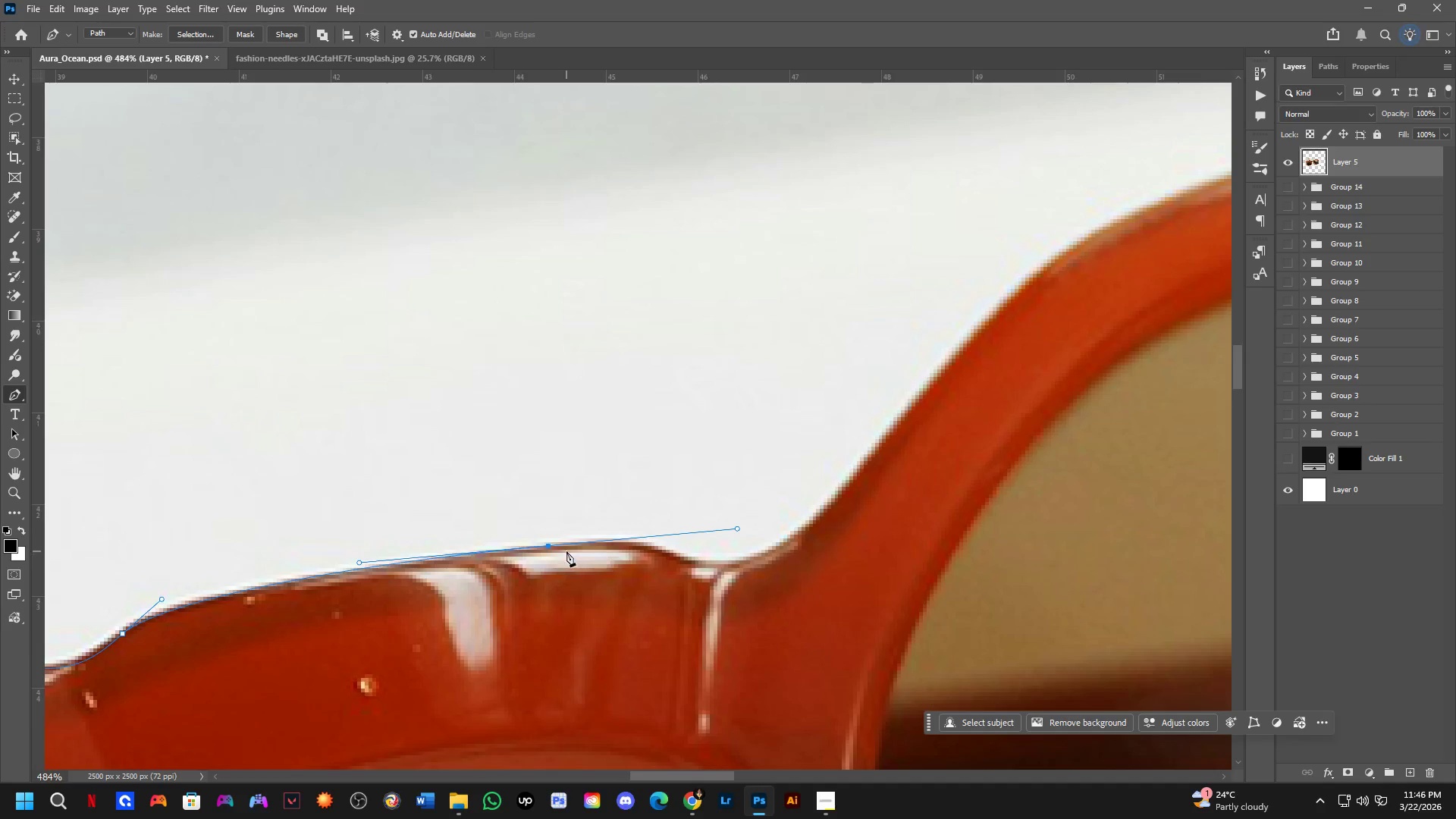 
hold_key(key=AltLeft, duration=0.56)
left_click([550, 545])
 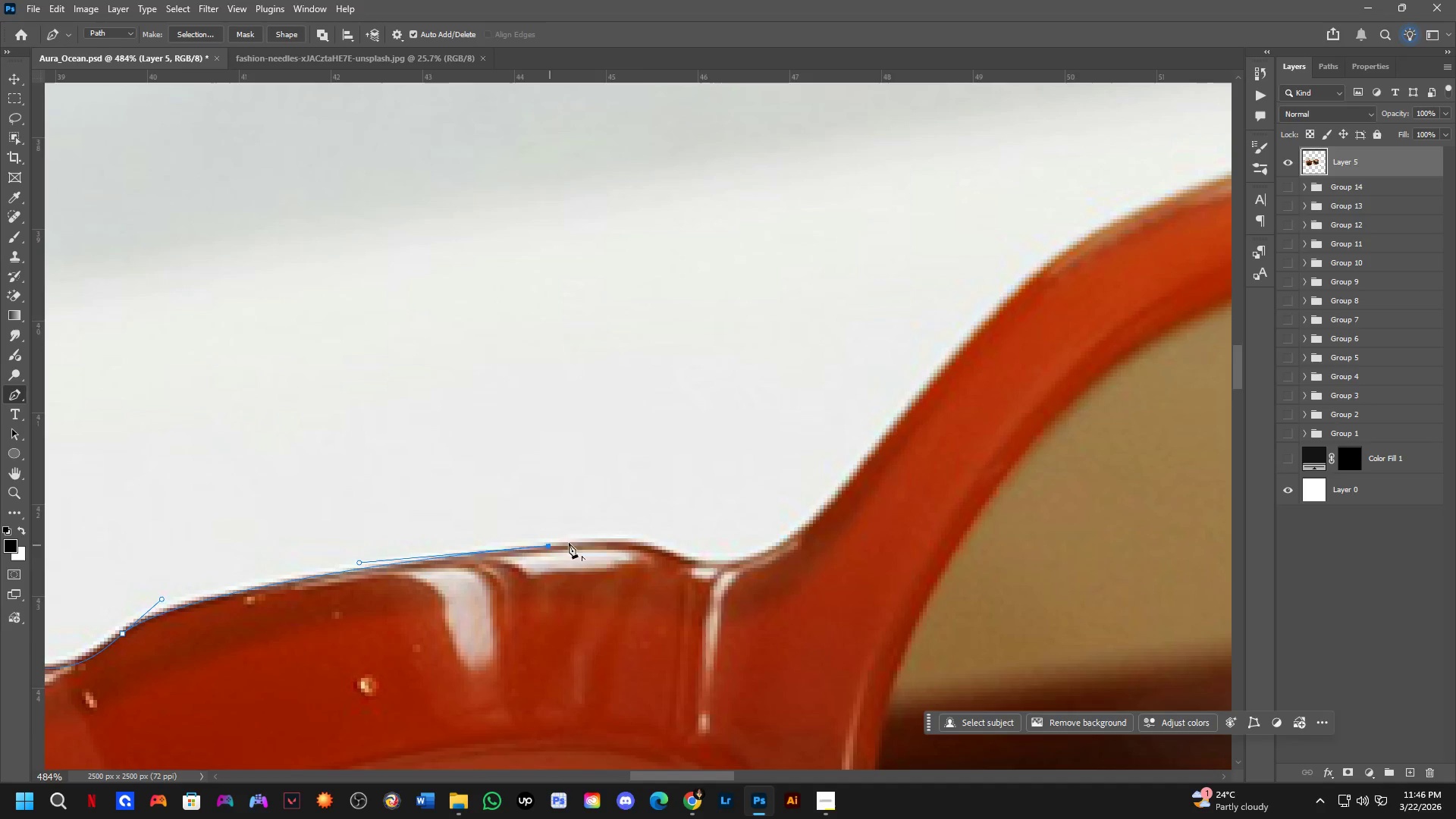 
hold_key(key=AltLeft, duration=1.89)
left_click_drag(start_coordinate=[693, 563], to_coordinate=[752, 598])
 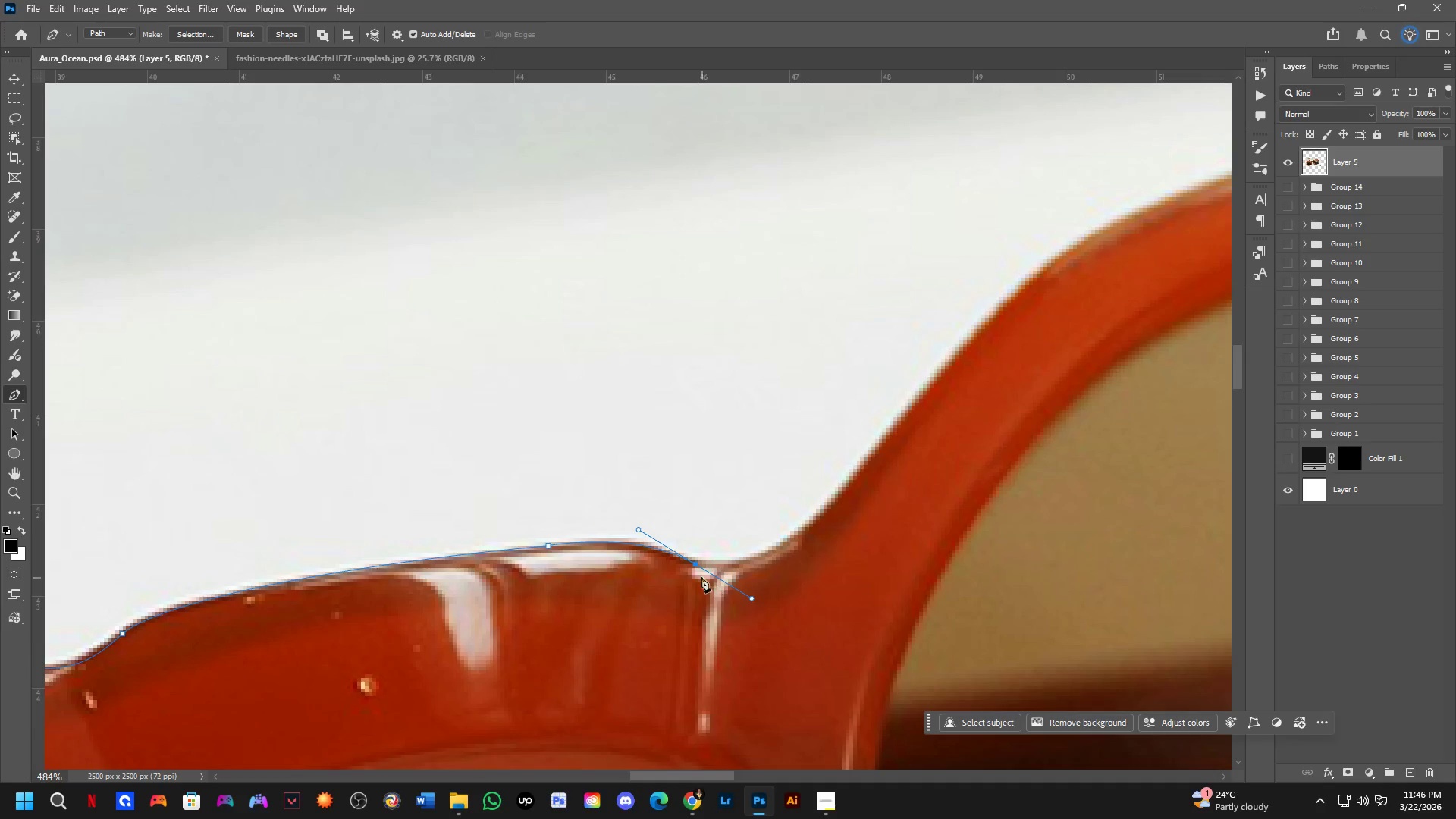 
hold_key(key=AltLeft, duration=0.95)
left_click([696, 563])
 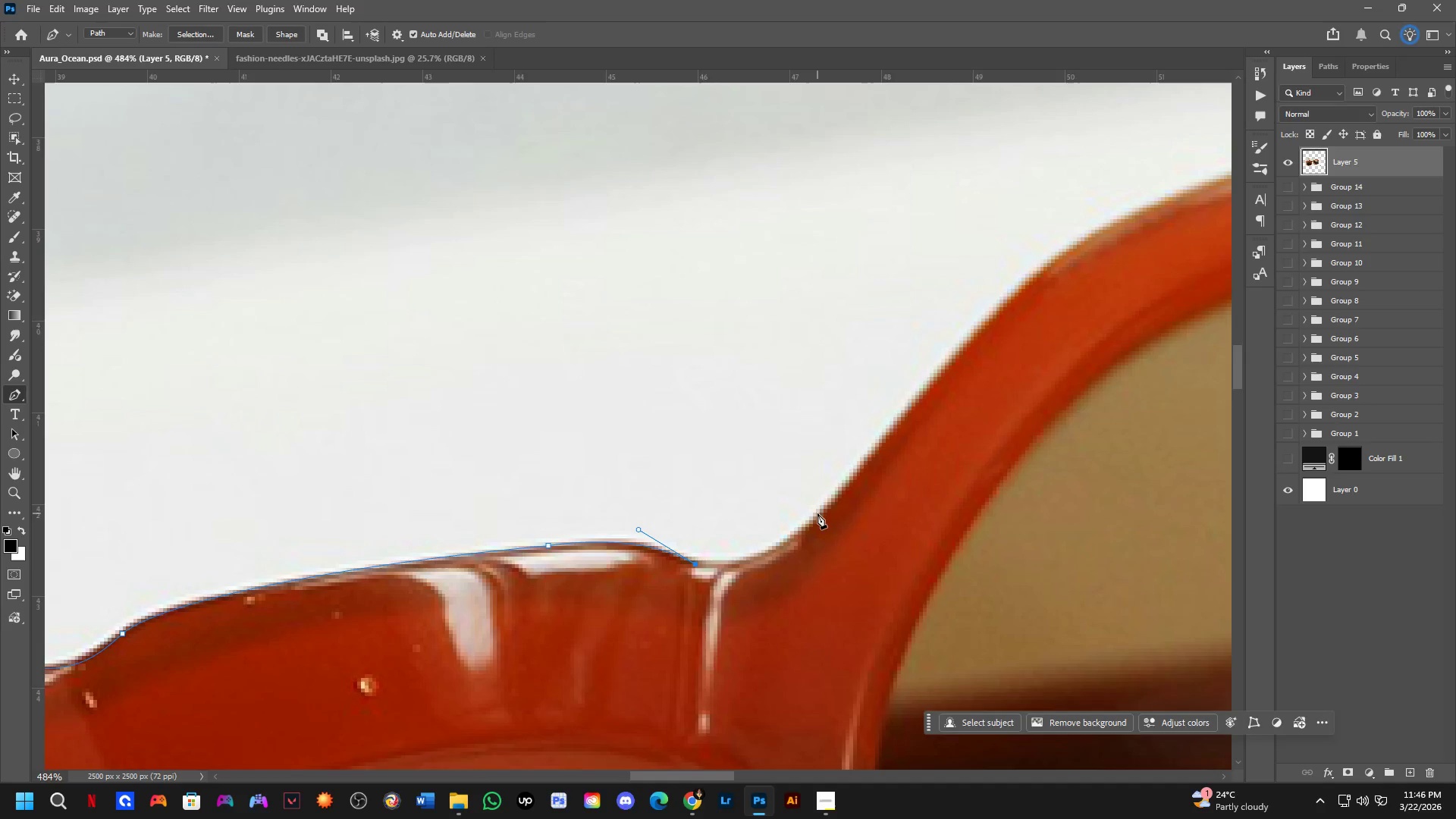 
left_click_drag(start_coordinate=[818, 512], to_coordinate=[880, 441])
 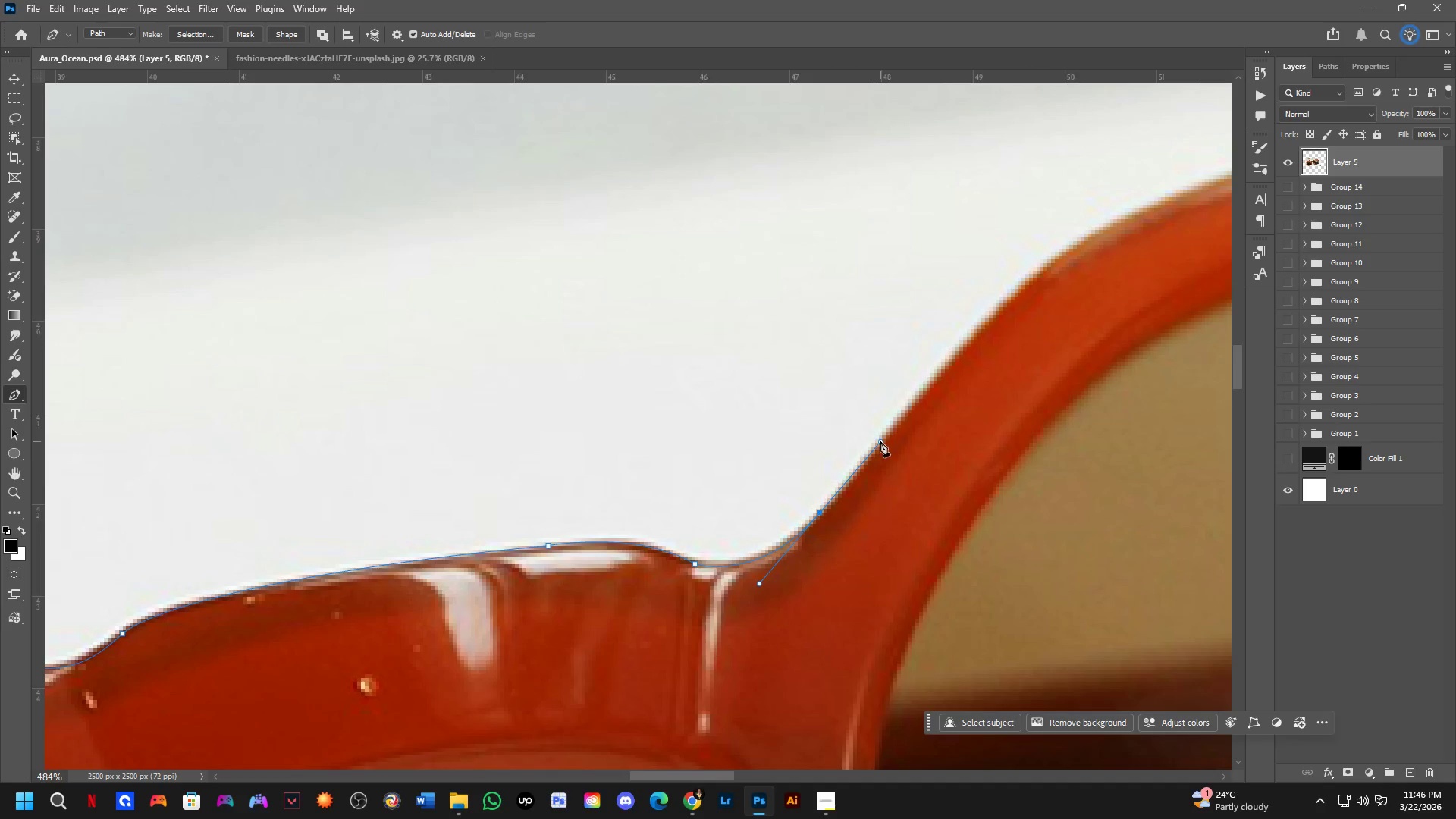 
key(Alt+Tab)
 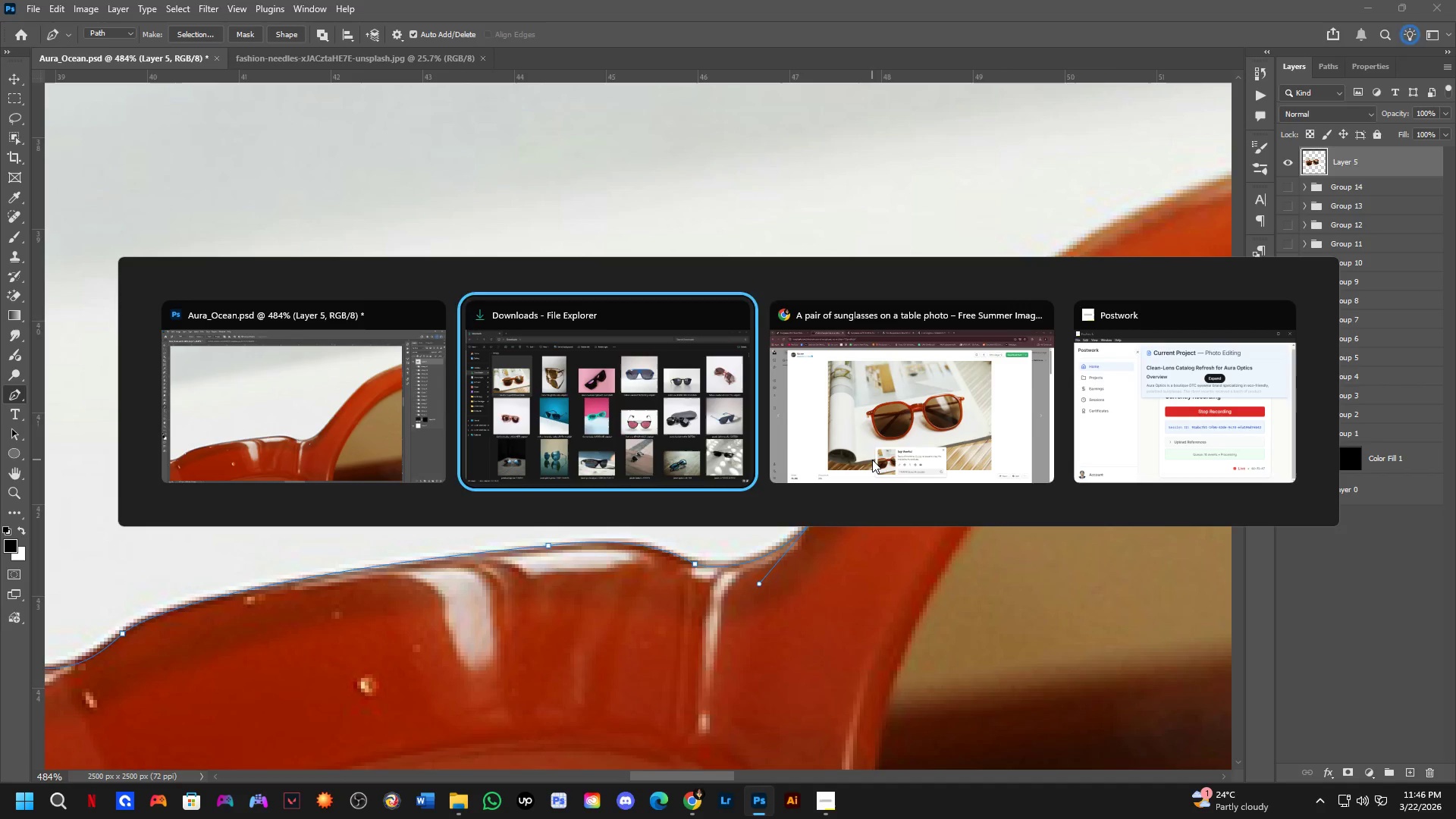 
key(Alt+Tab)
 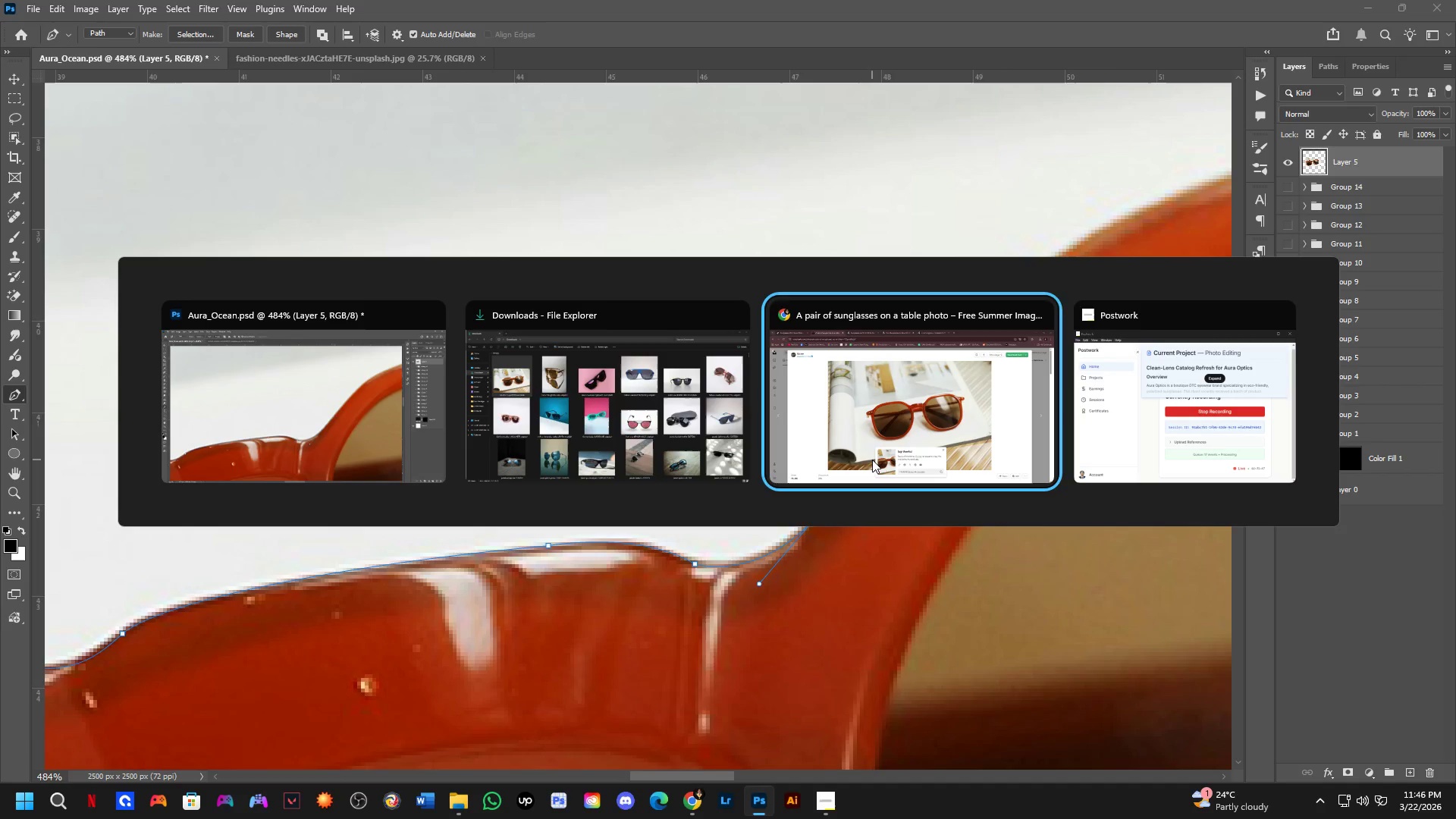 
key(Alt+Tab)